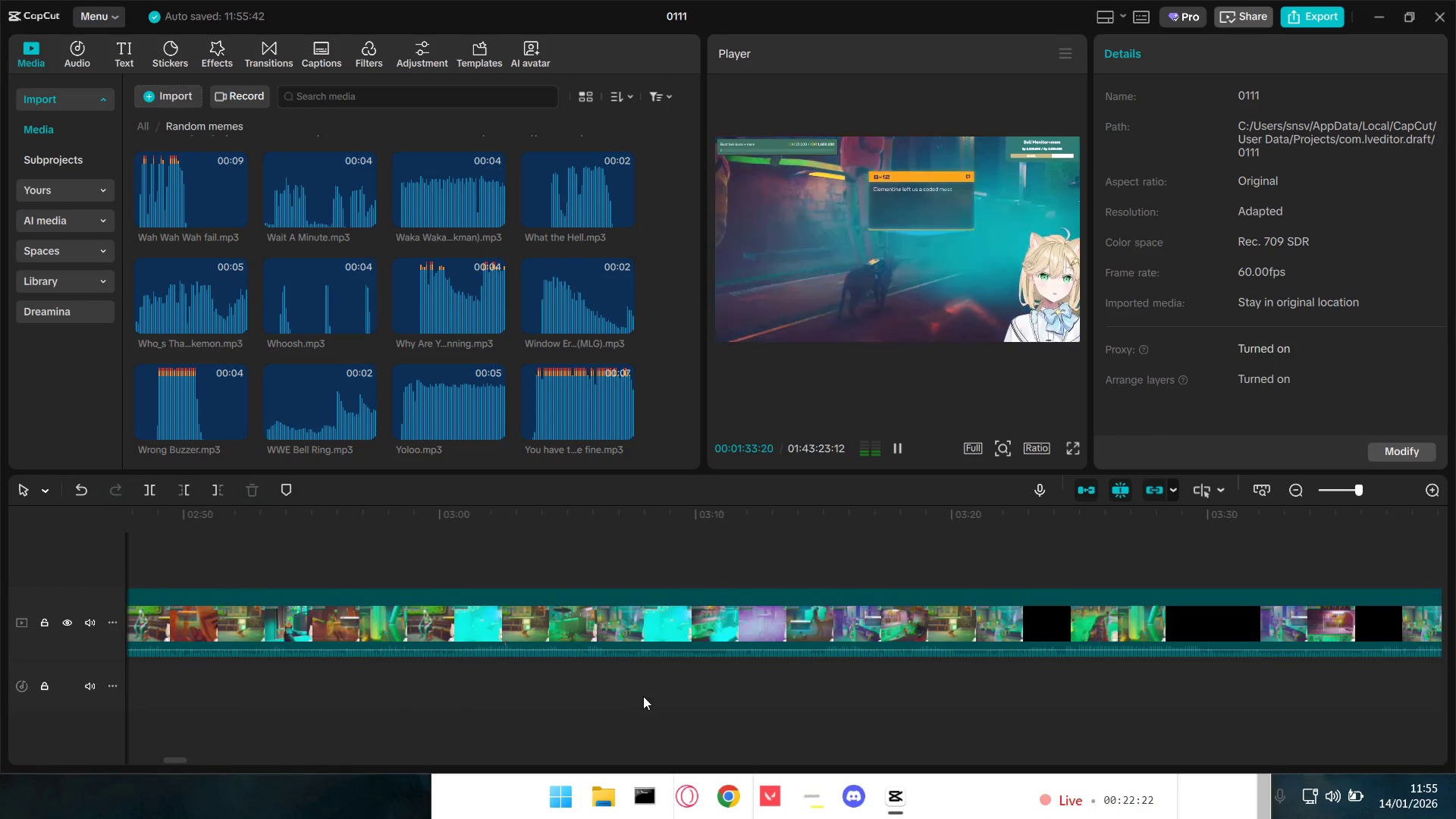 
left_click([1038, 550])
 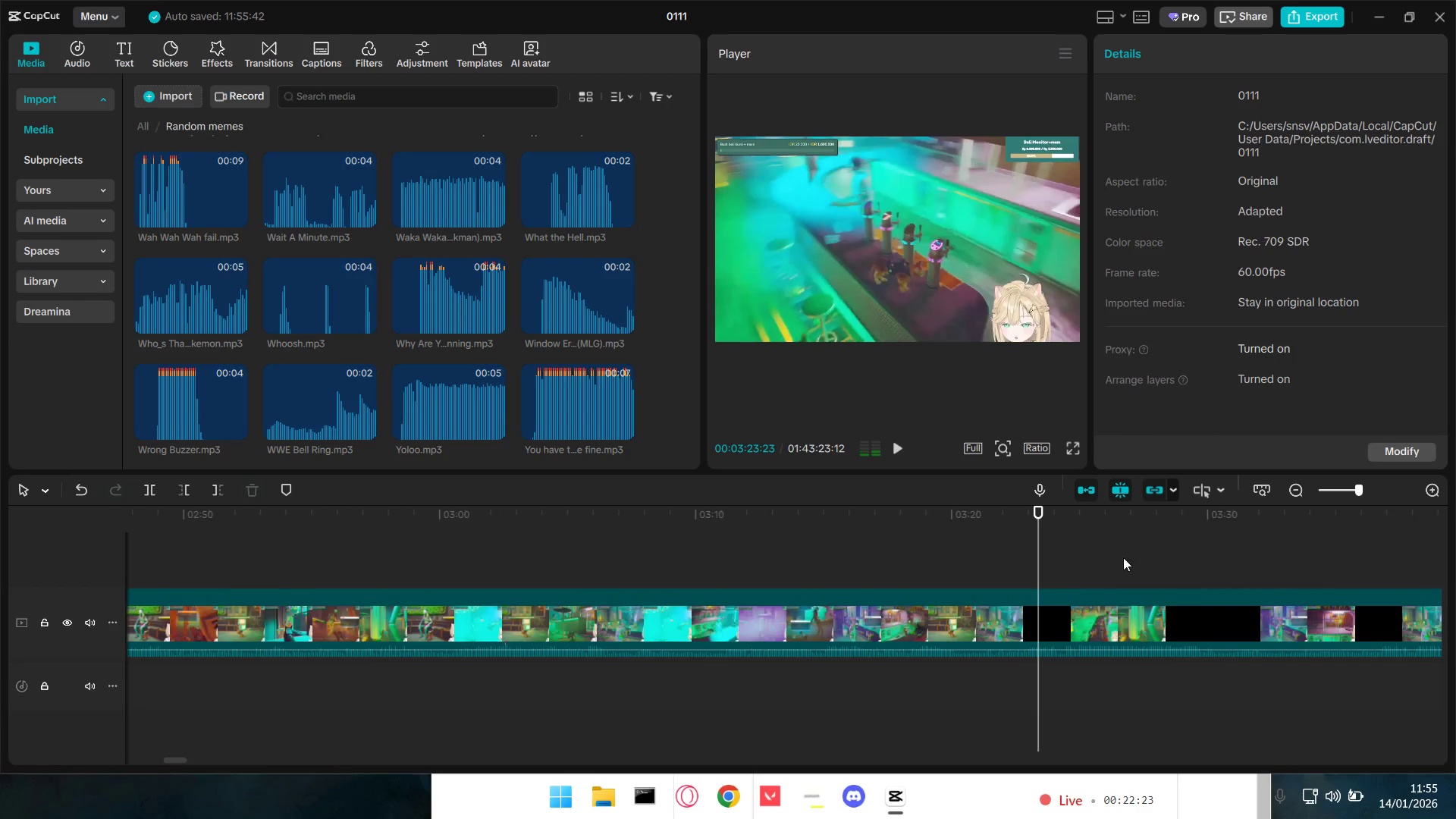 
double_click([1131, 555])
 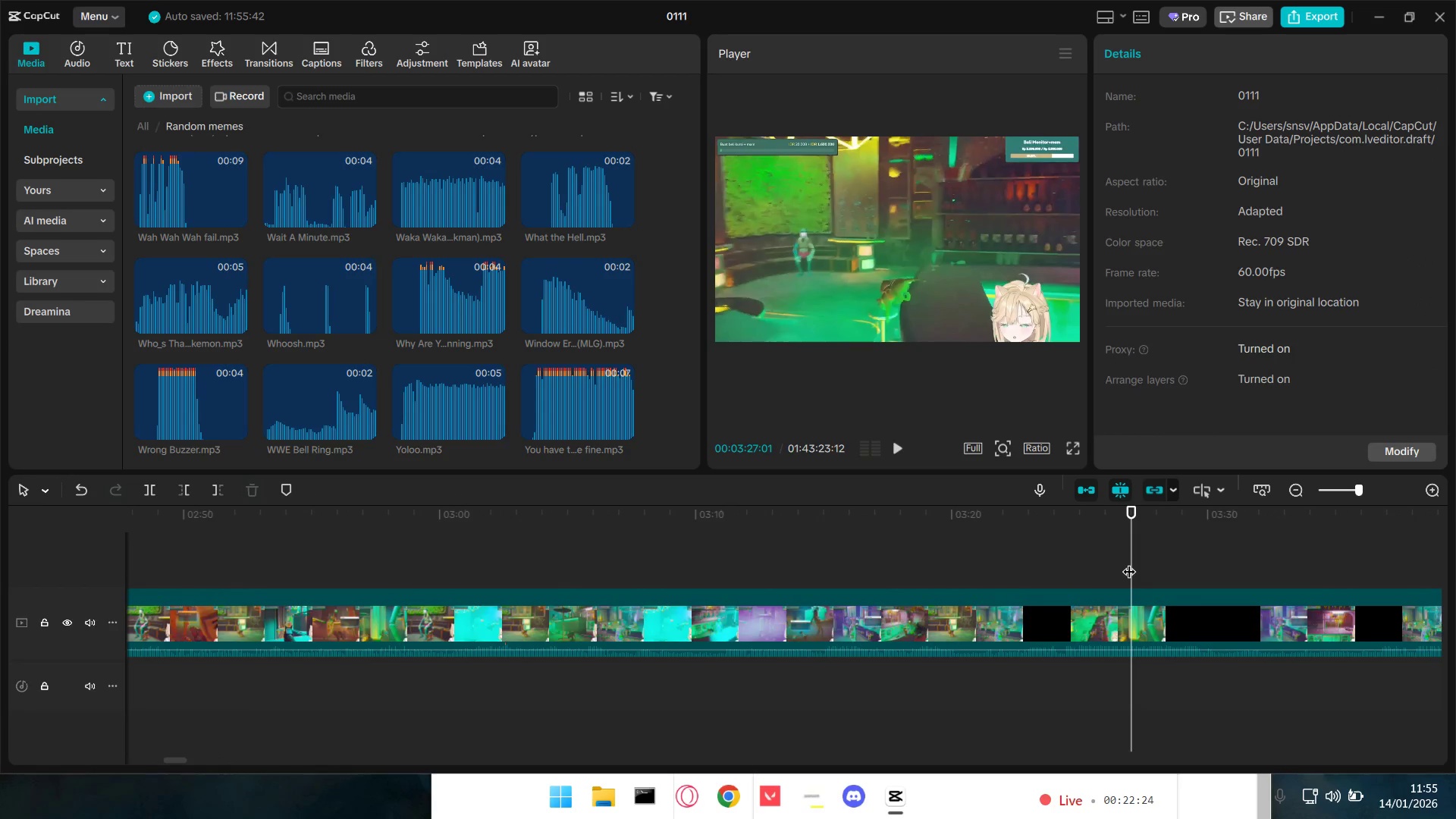 
hold_key(key=ControlLeft, duration=1.5)
hold_key(key=ControlLeft, duration=1.52)
scroll: coordinate [1144, 555], scroll_direction: down, amount: 12.0
 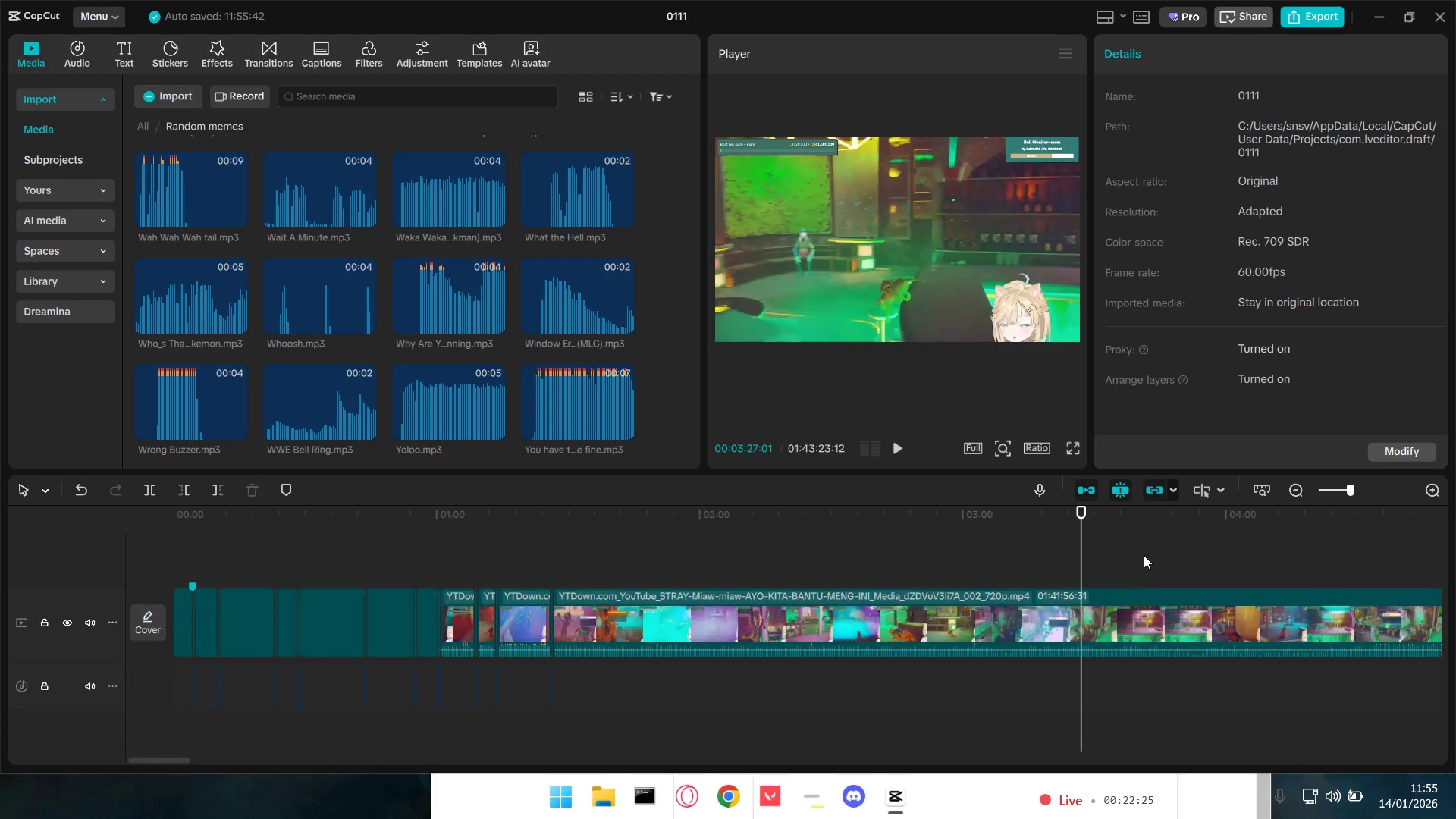 
key(Control+ControlLeft)
 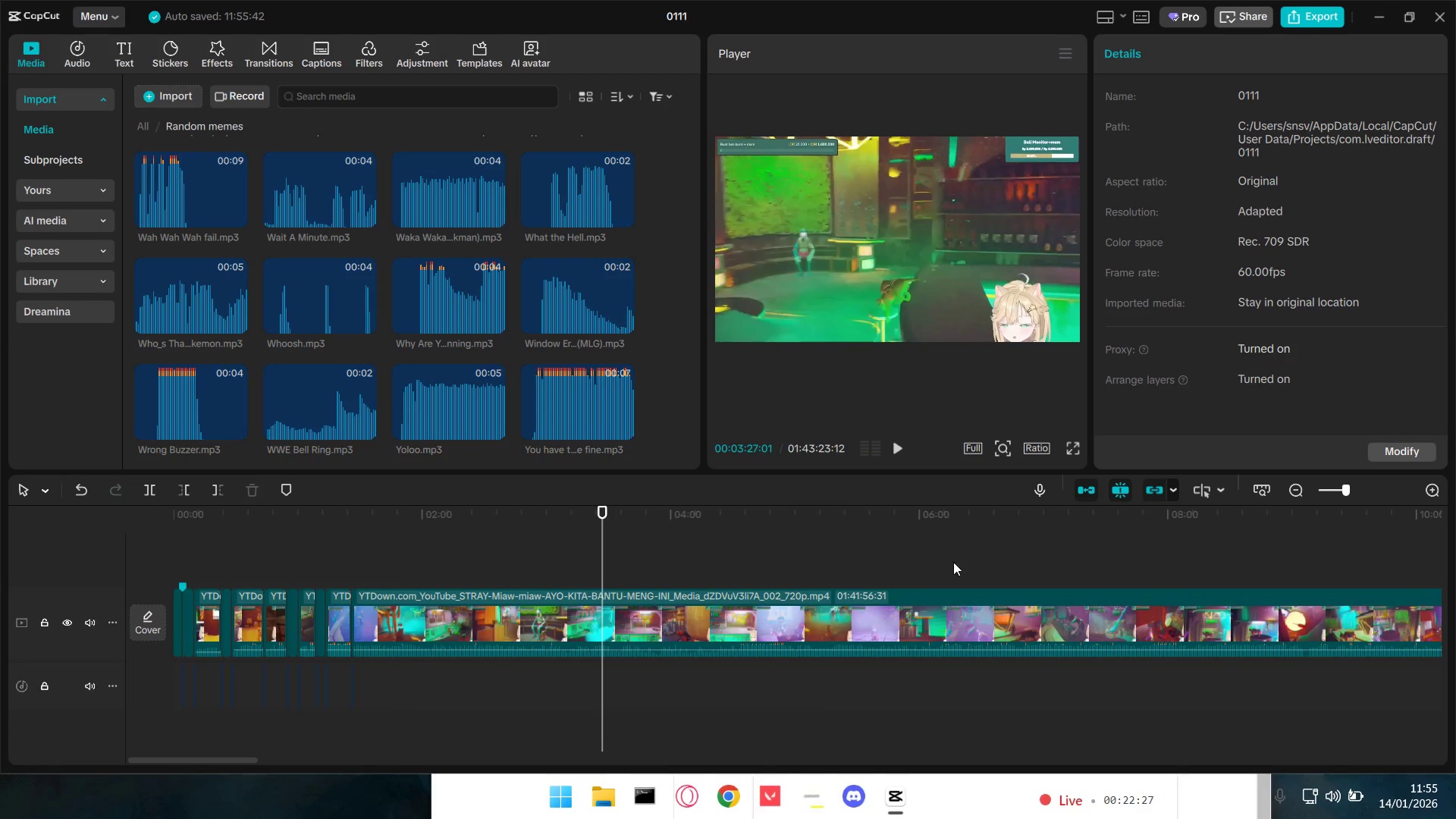 
left_click([943, 567])
 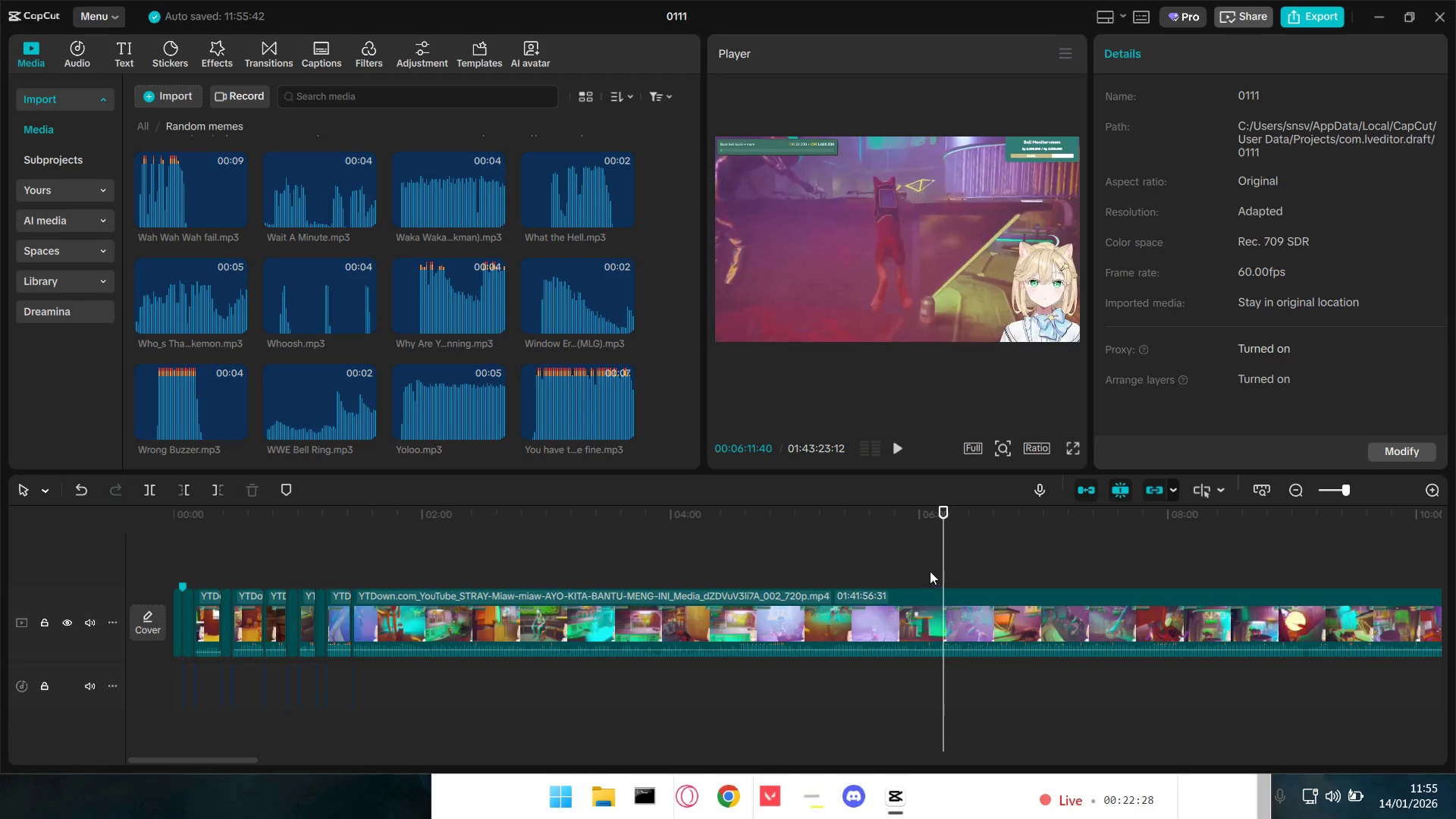 
double_click([921, 571])
 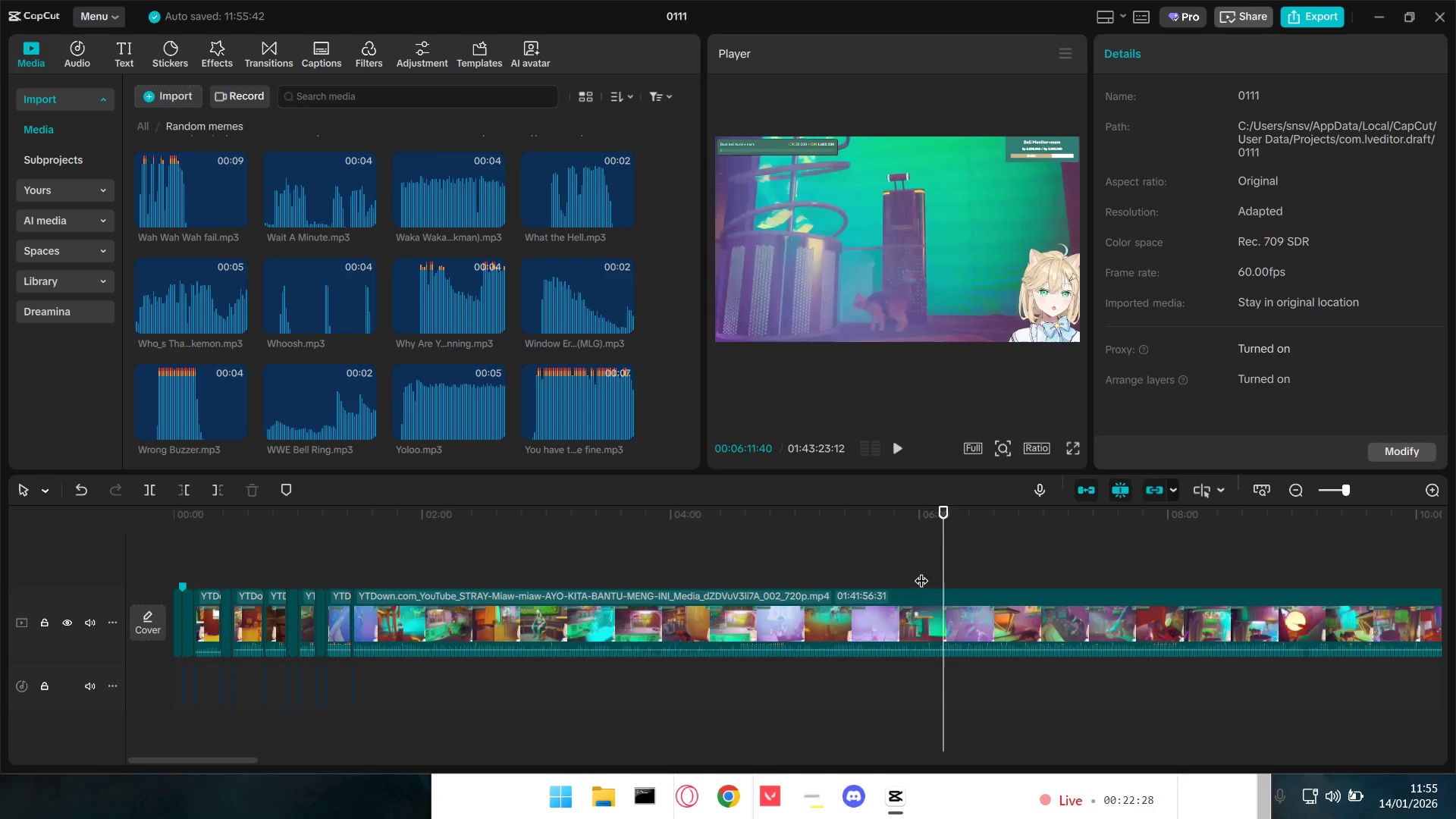 
key(Space)
 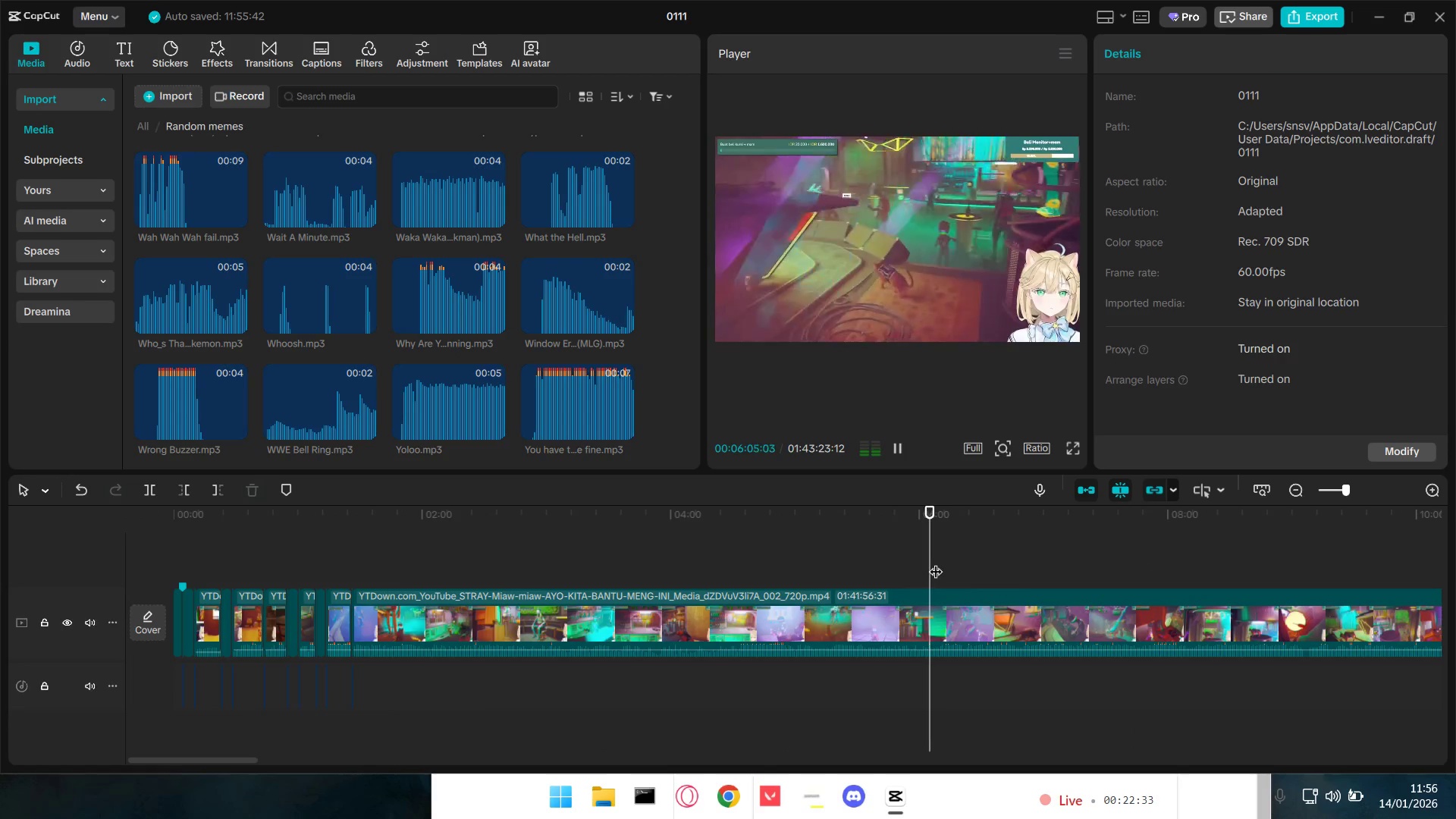 
wait(5.66)
 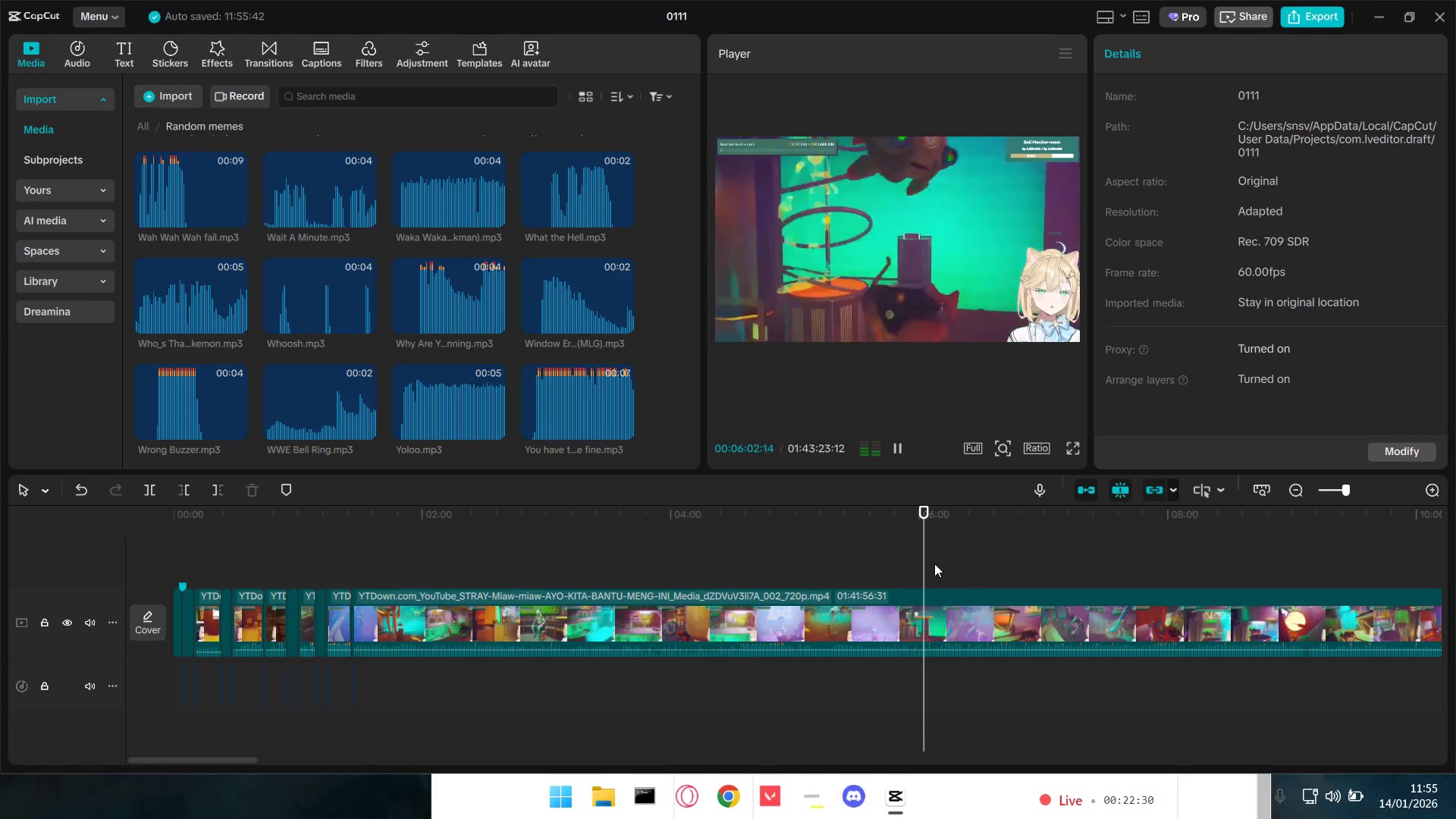 
left_click_drag(start_coordinate=[936, 570], to_coordinate=[1159, 579])
 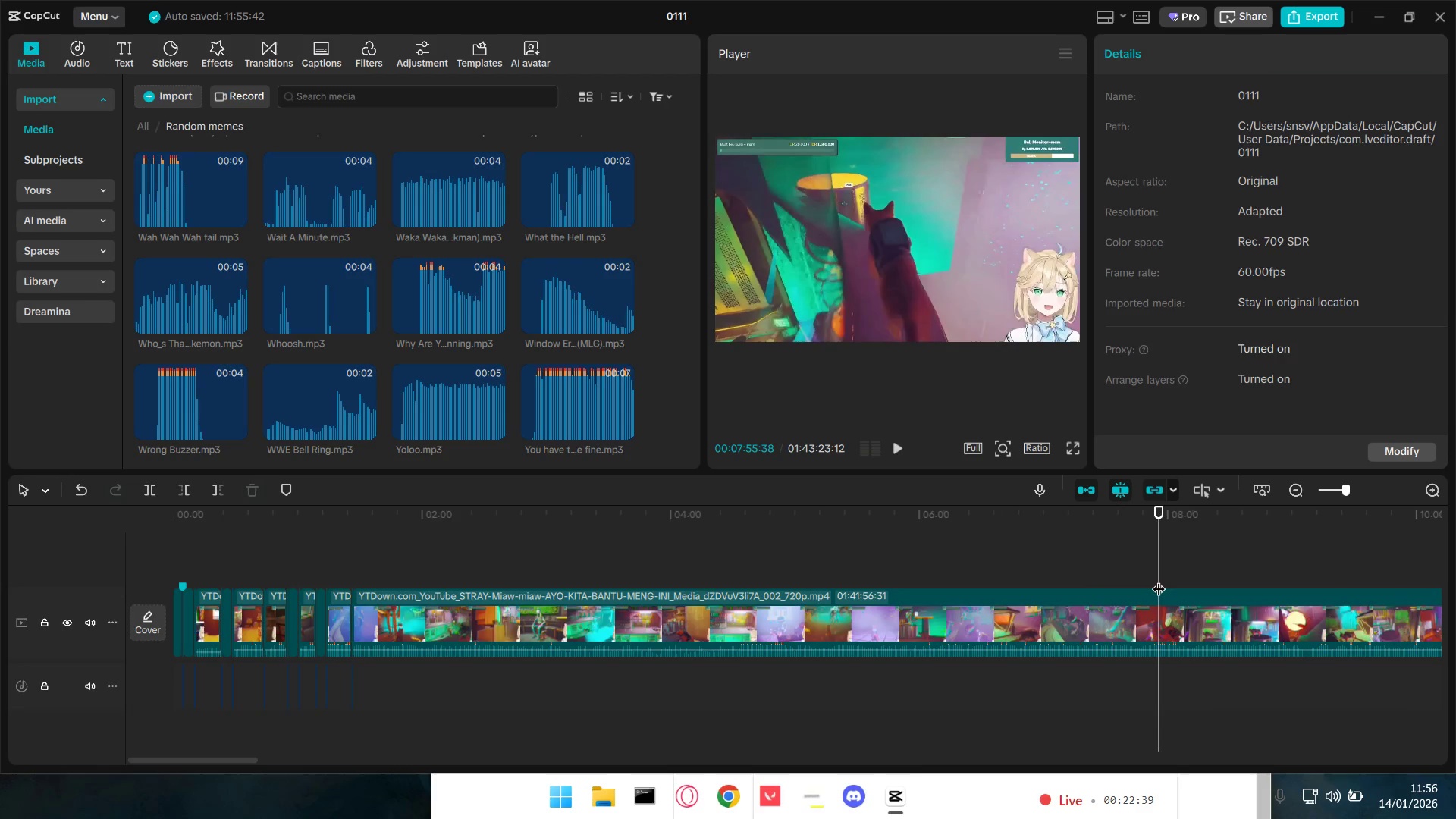 
key(Space)
 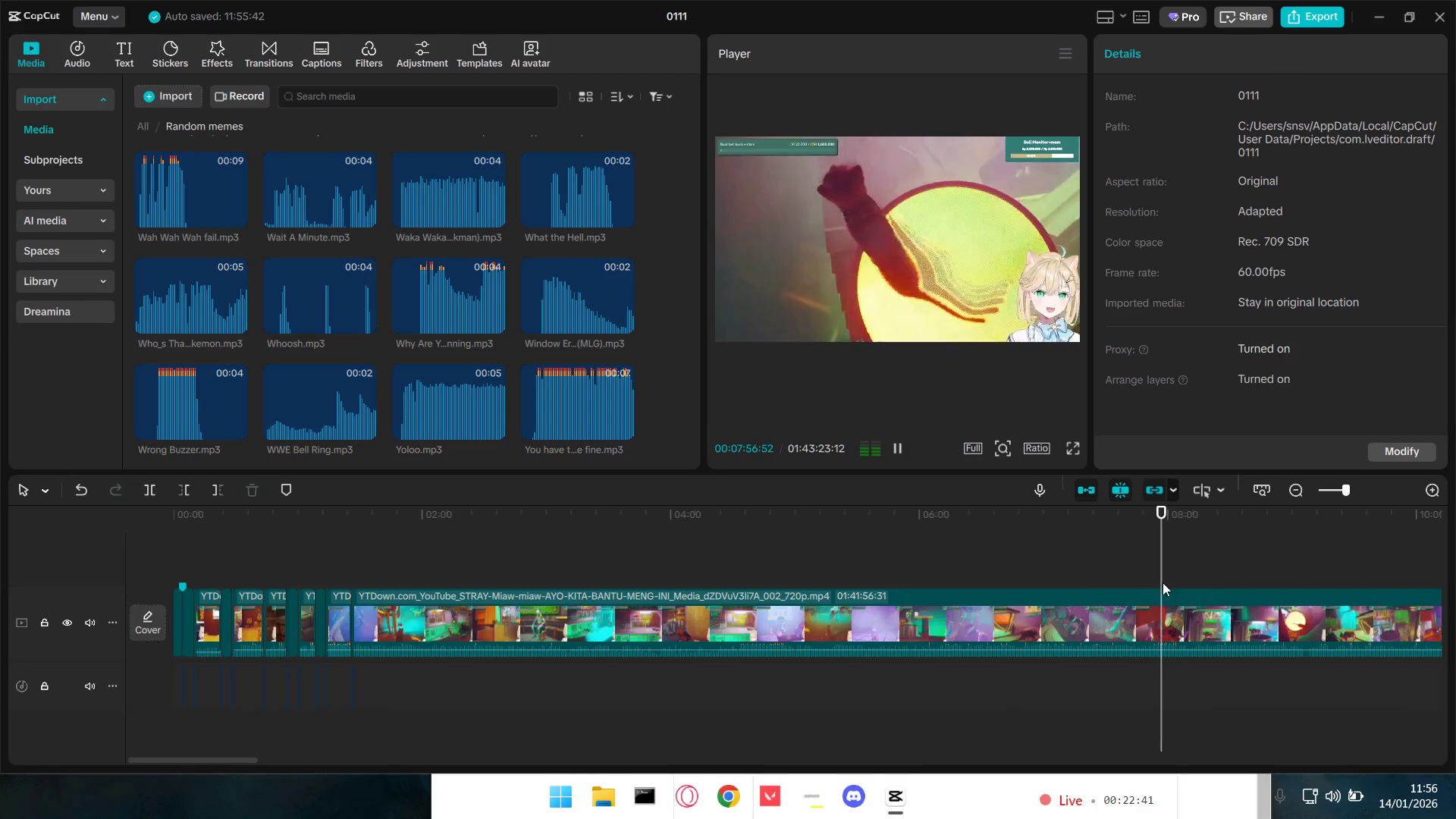 
hold_key(key=ControlLeft, duration=1.14)
scroll: coordinate [1195, 596], scroll_direction: down, amount: 3.0
 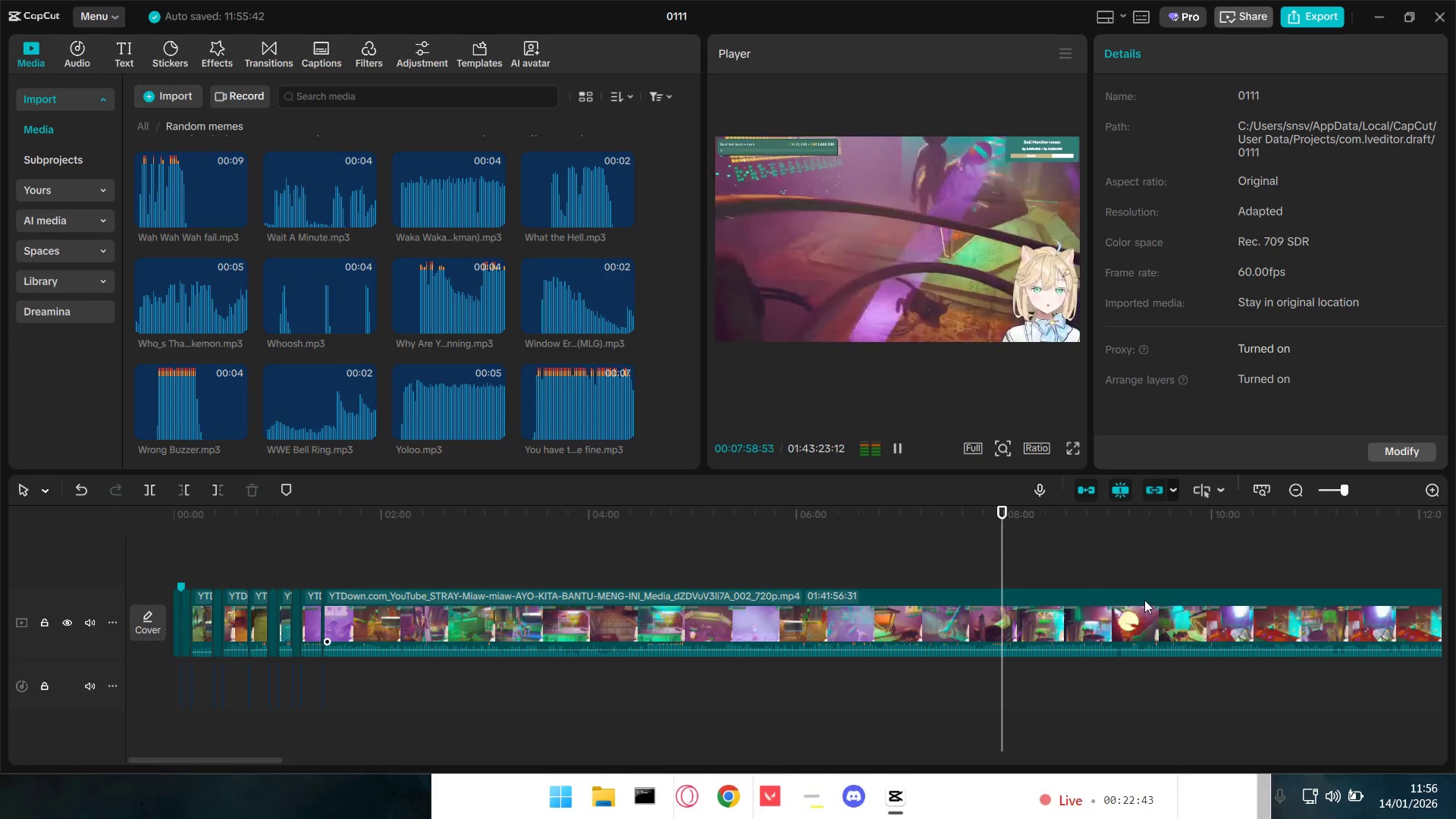 
hold_key(key=ControlLeft, duration=0.92)
scroll: coordinate [1144, 598], scroll_direction: down, amount: 2.0
 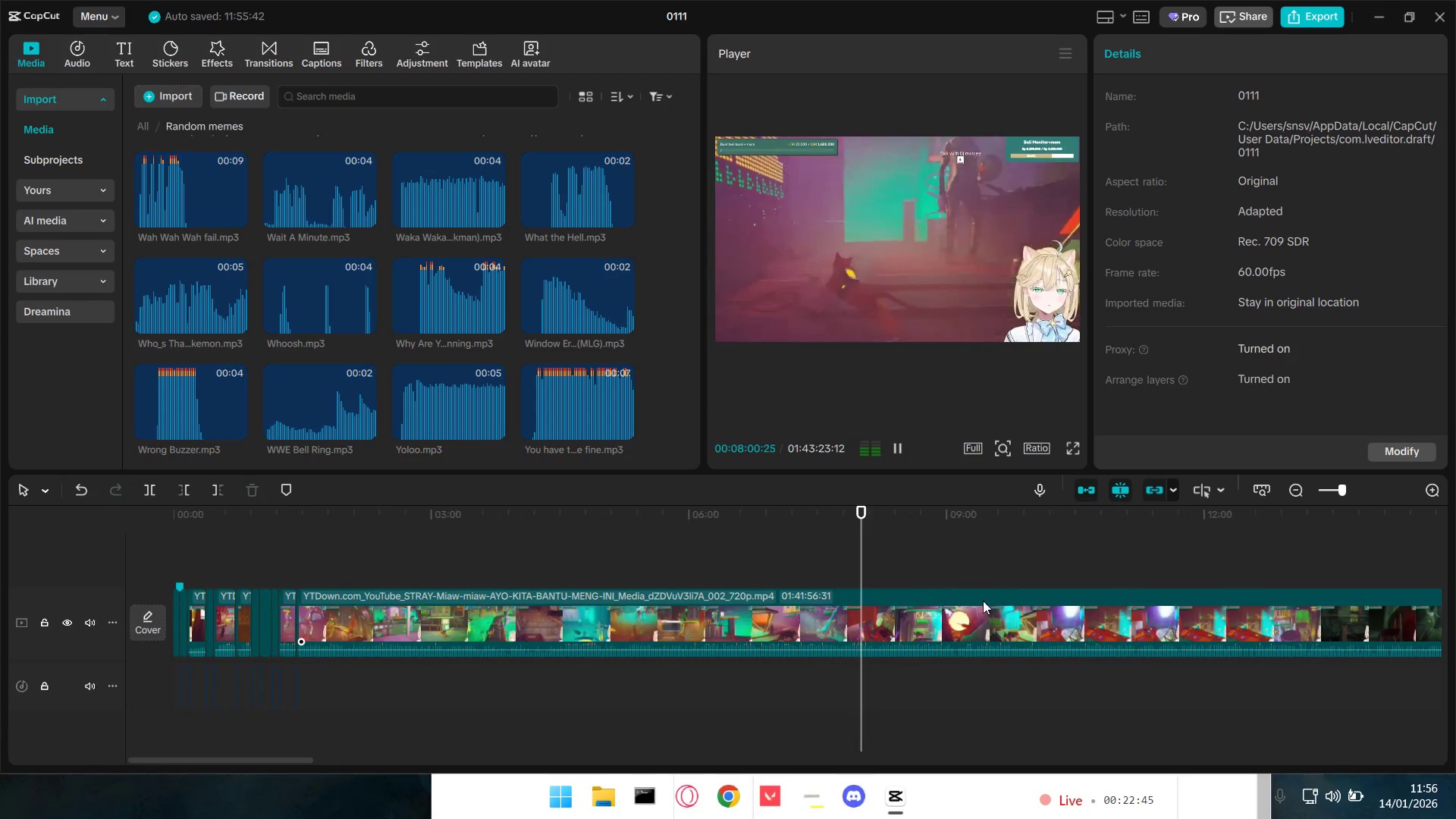 
left_click([891, 585])
 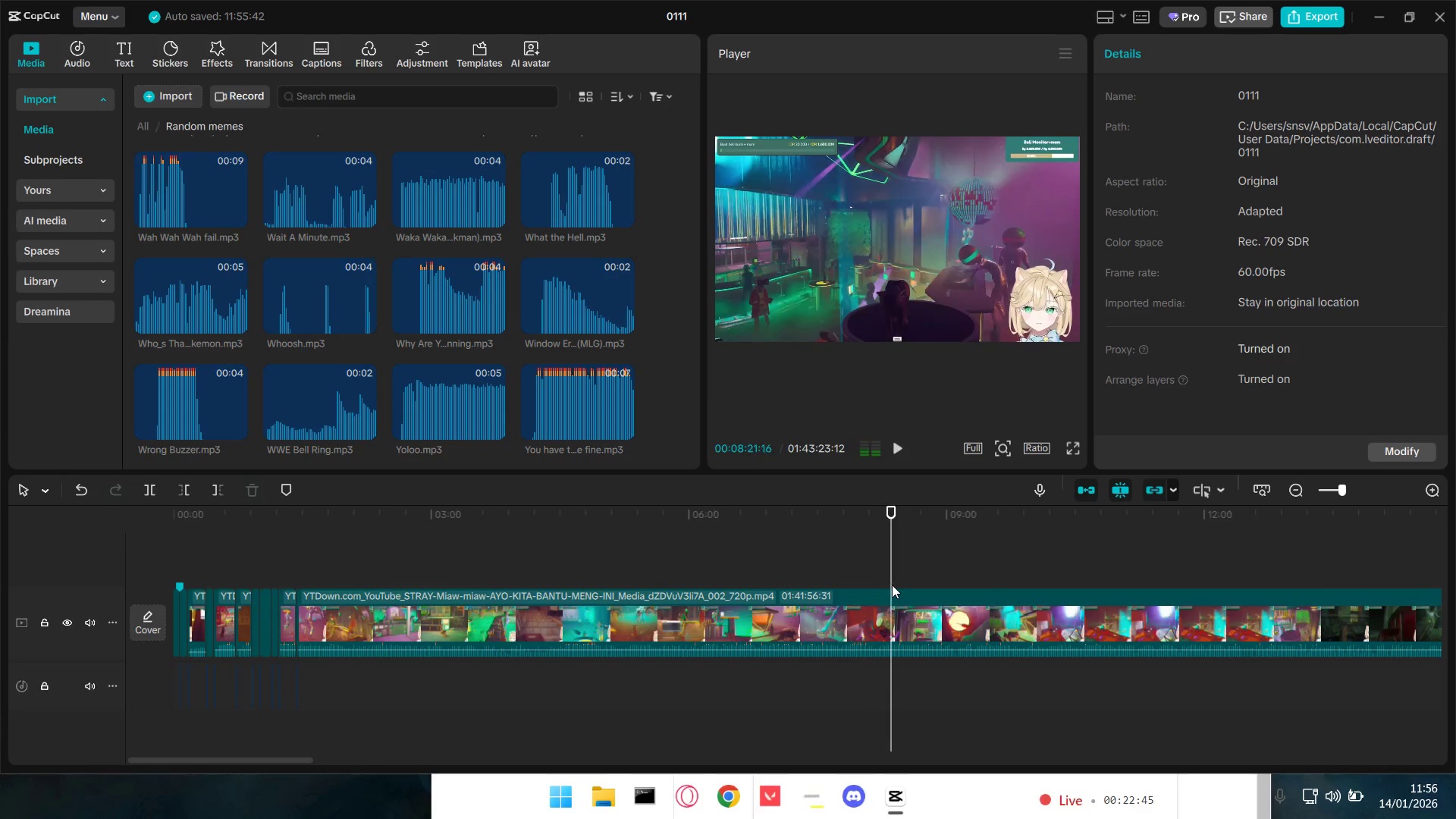 
double_click([1004, 577])
 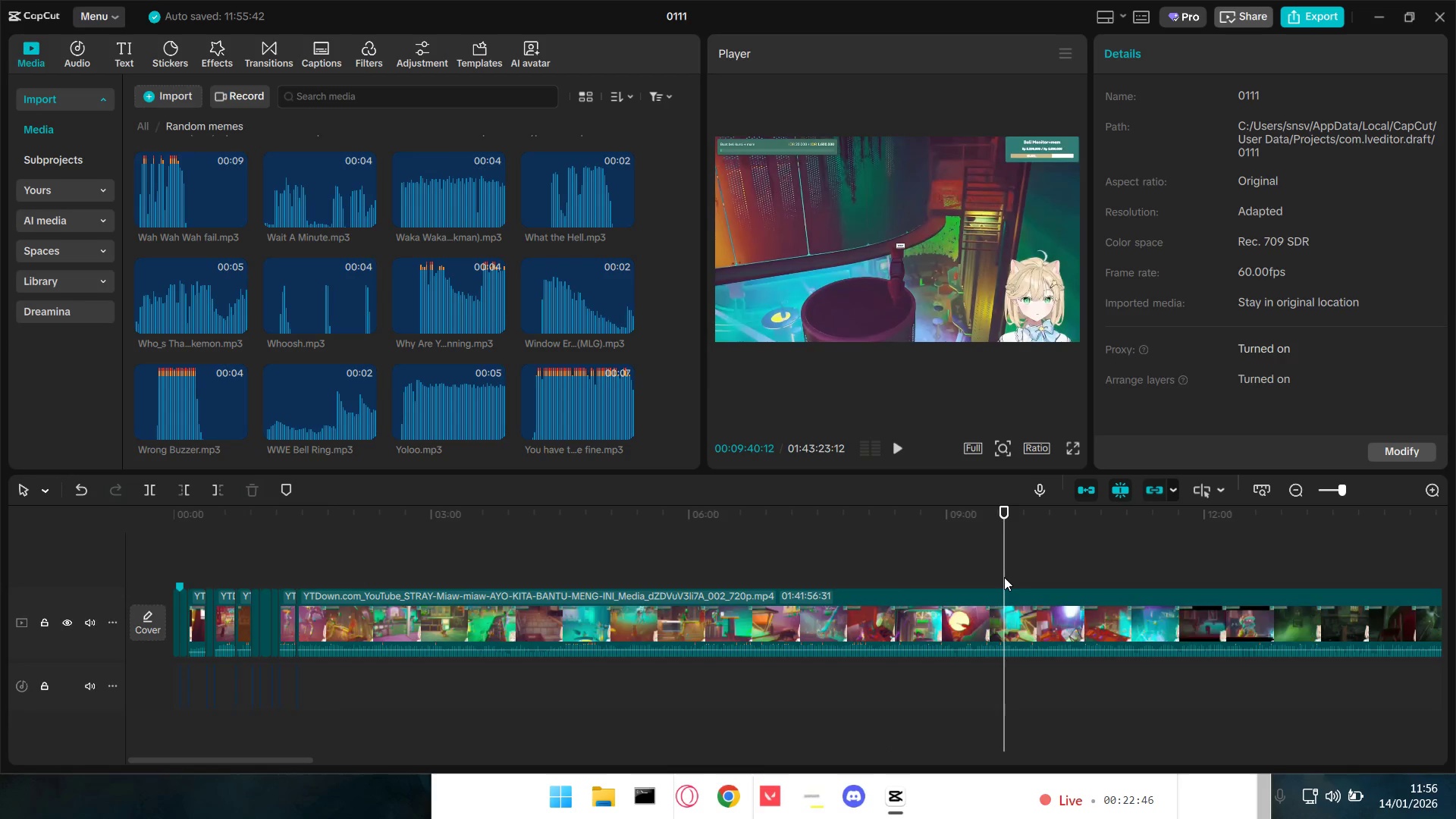 
key(Space)
 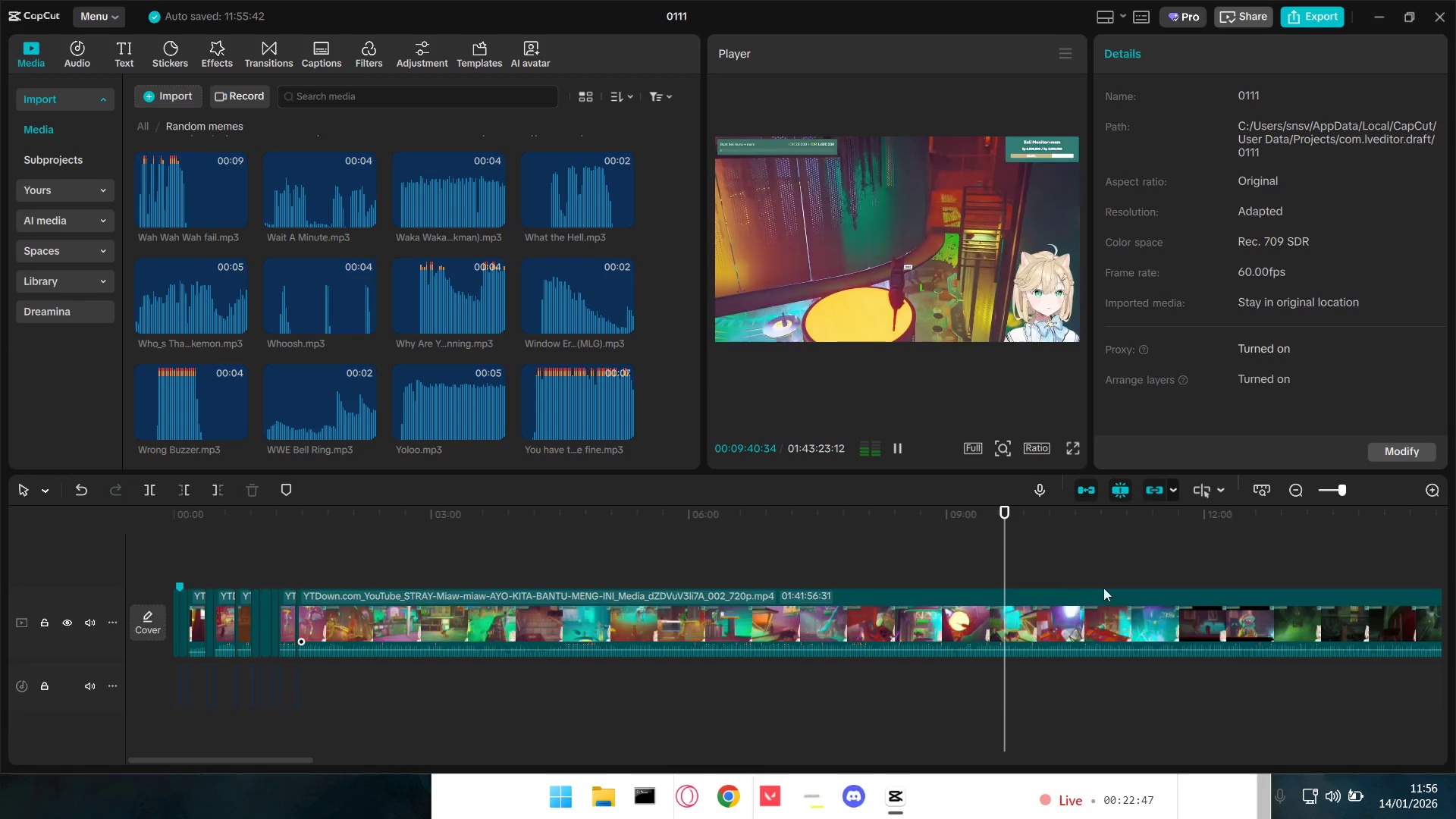 
left_click([1200, 575])
 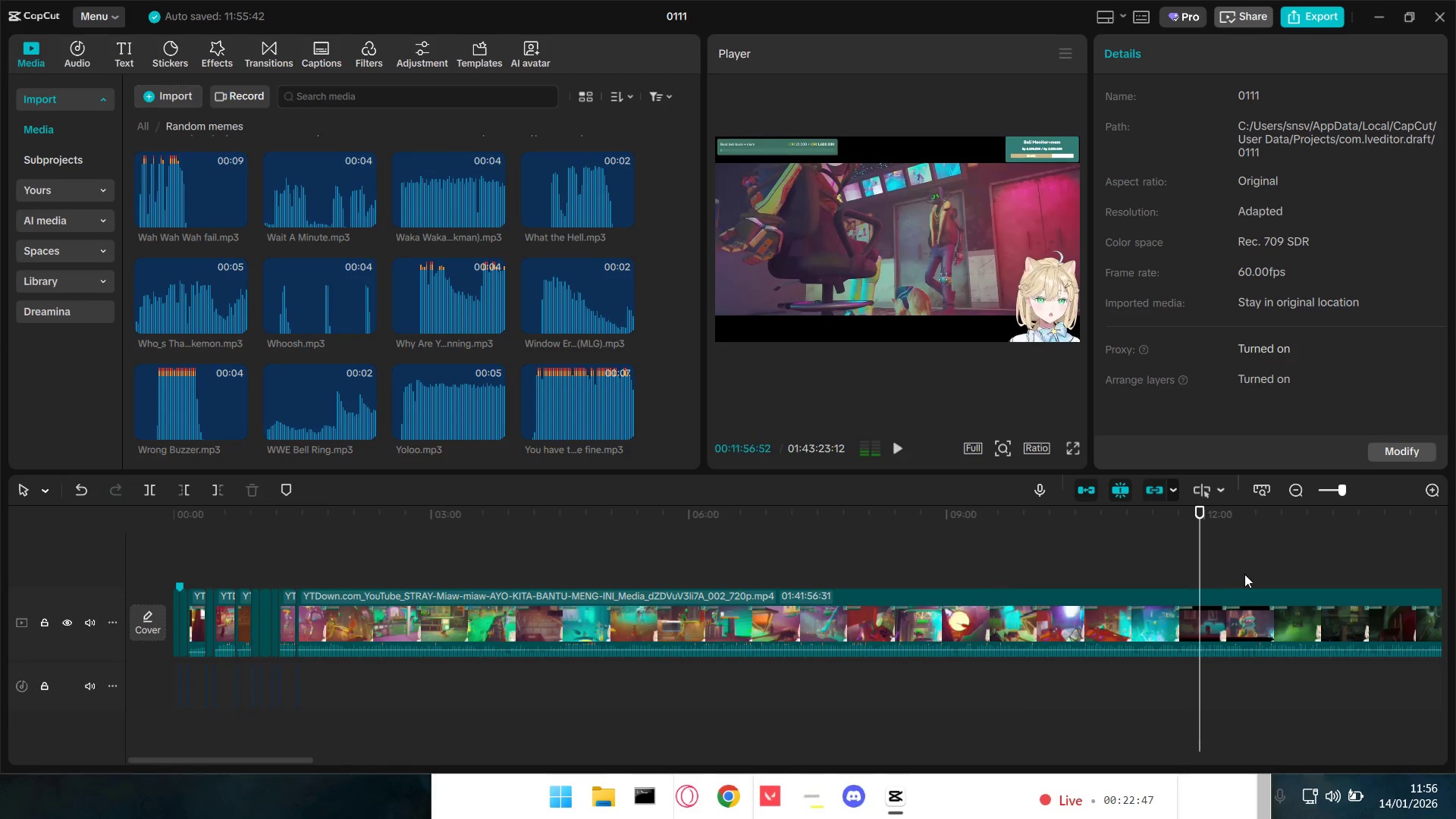 
double_click([1245, 574])
 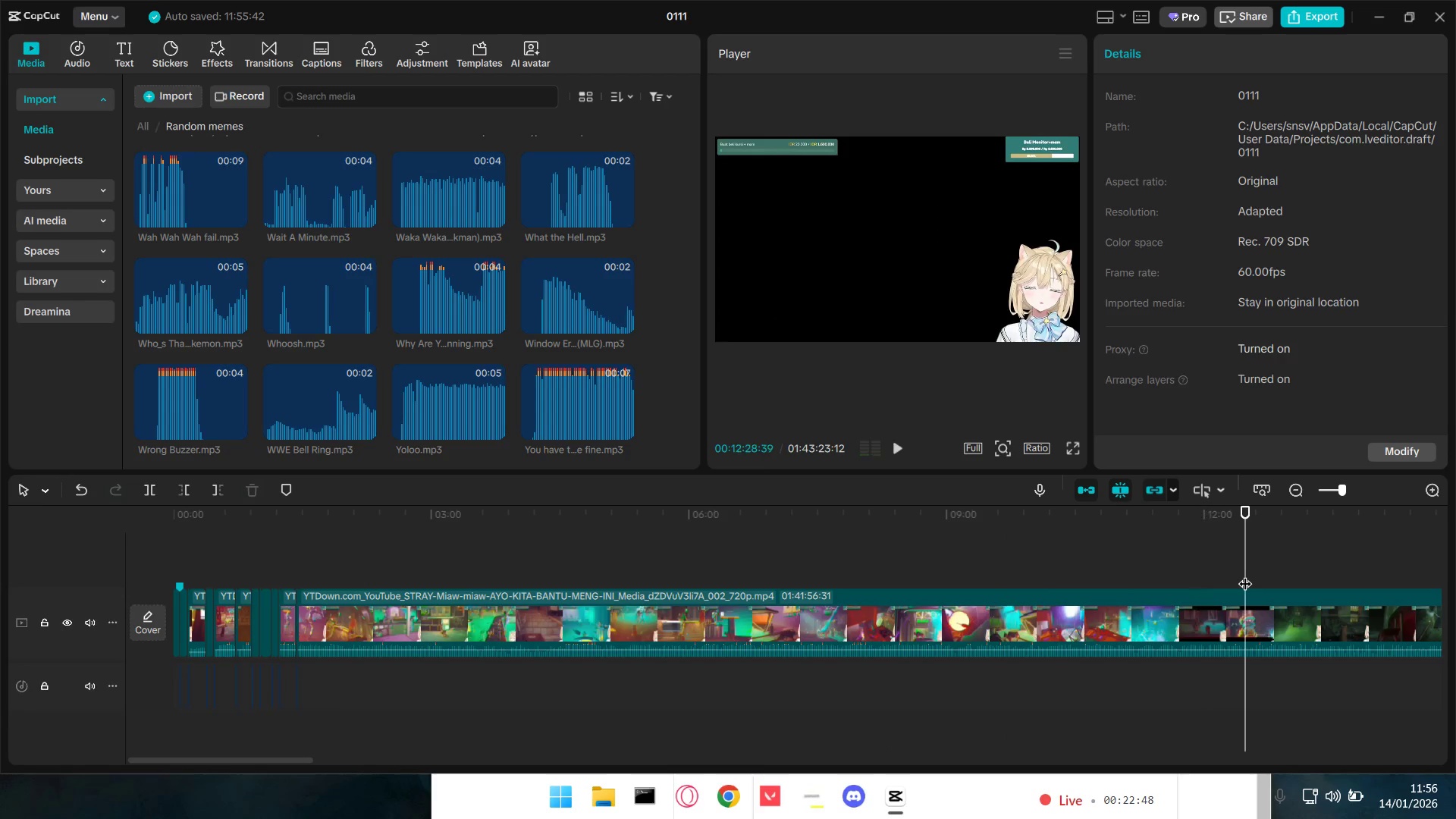 
key(Space)
 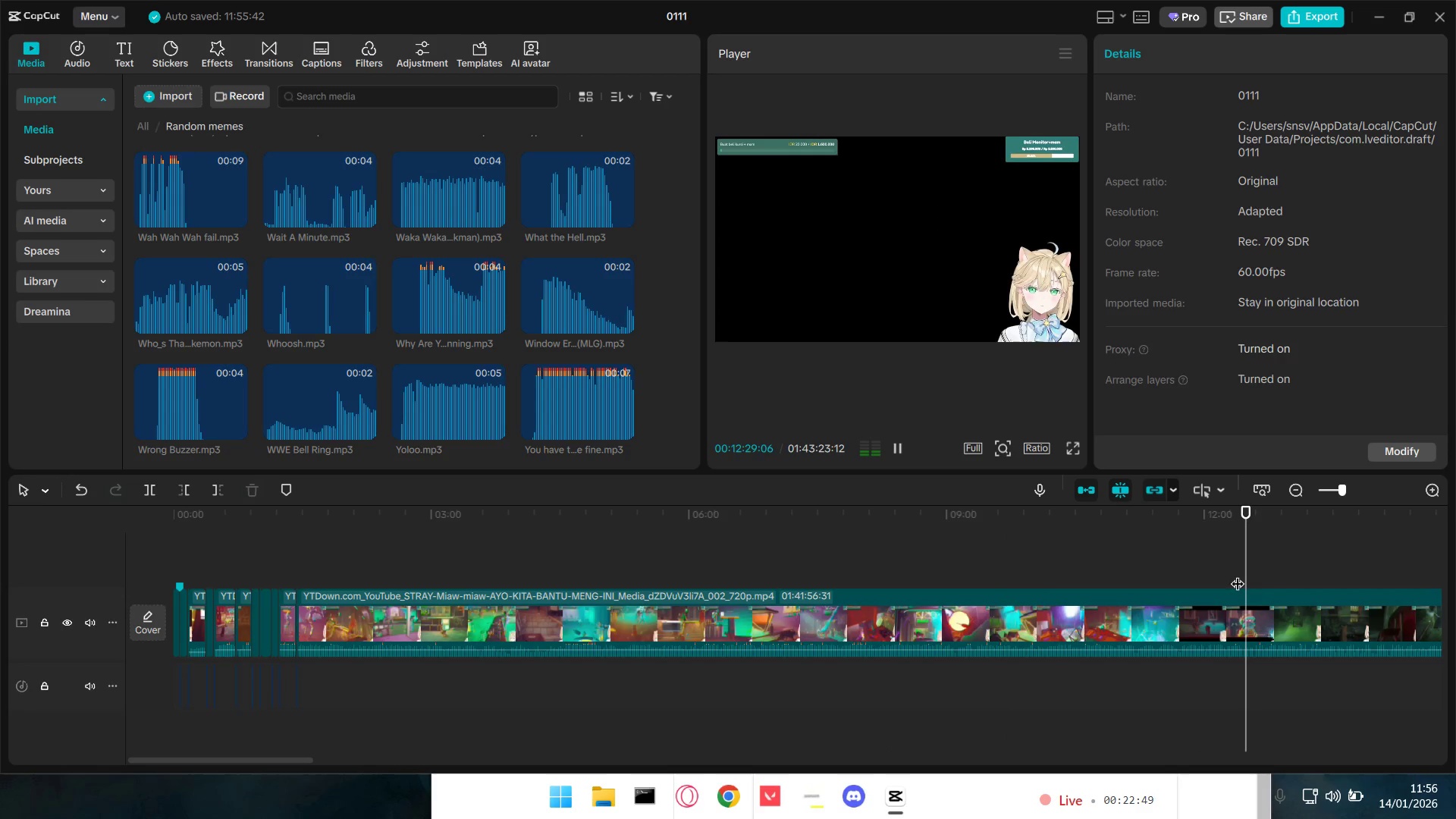 
left_click([1213, 574])
 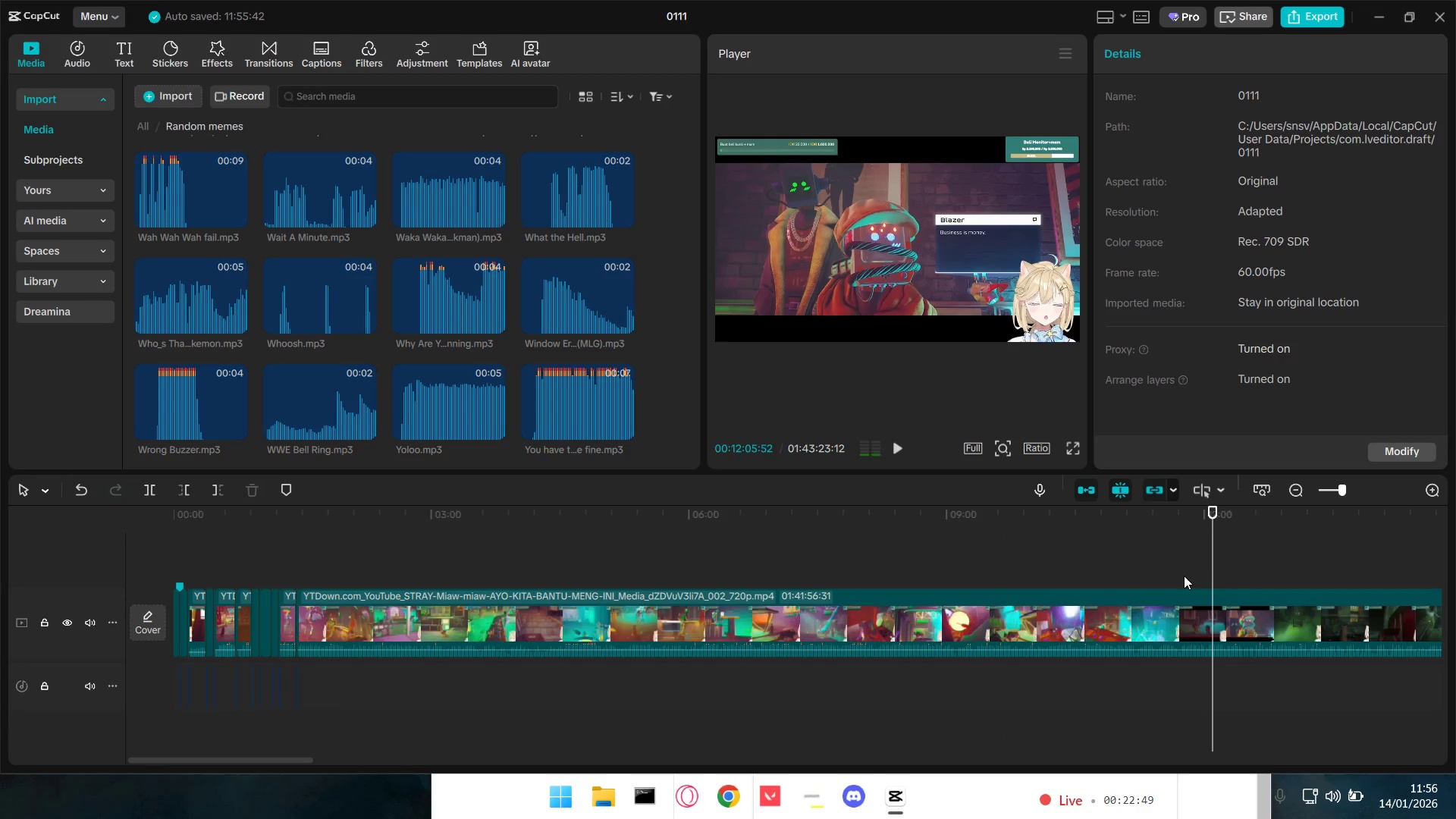 
double_click([1181, 576])
 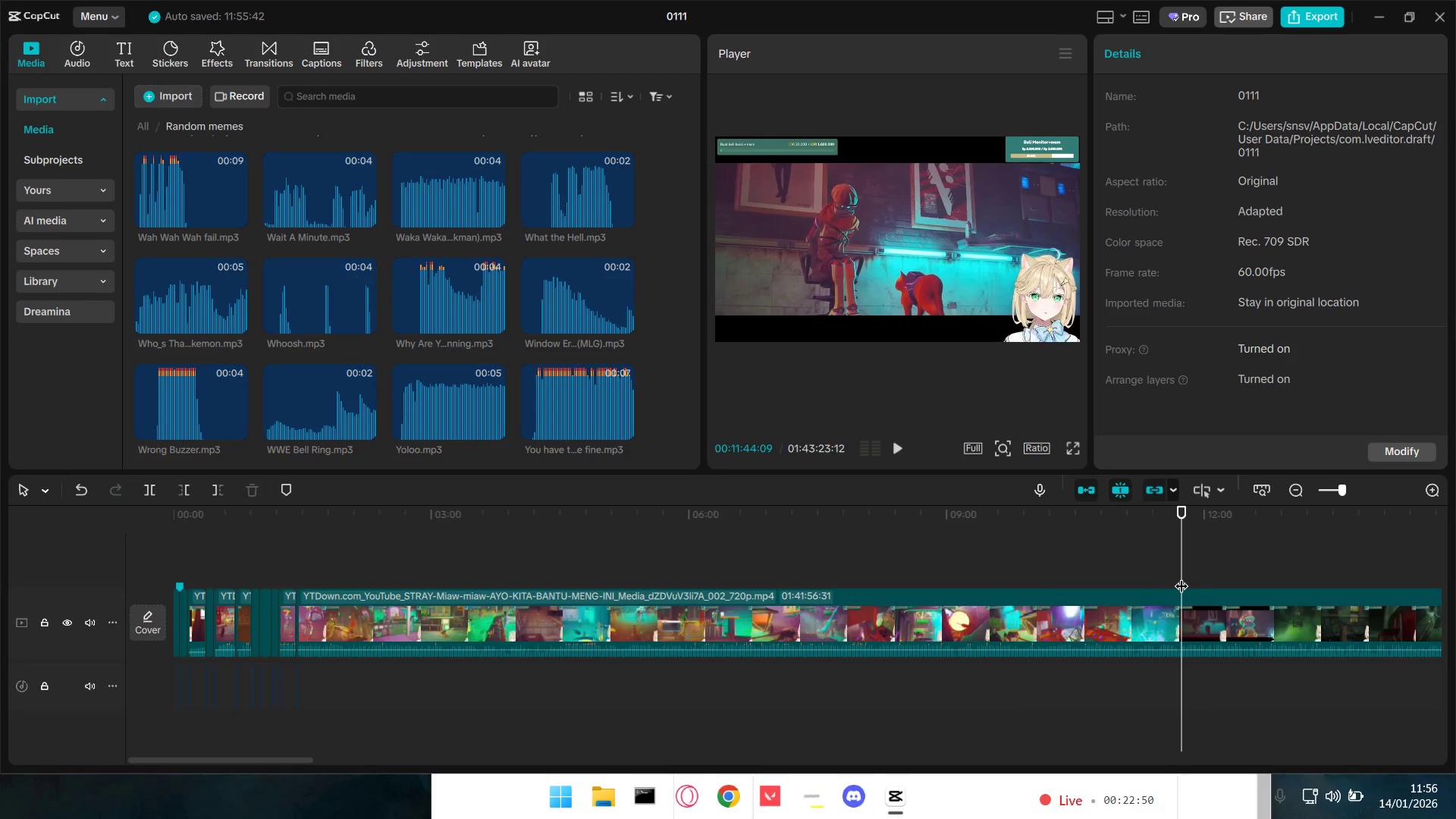 
key(Space)
 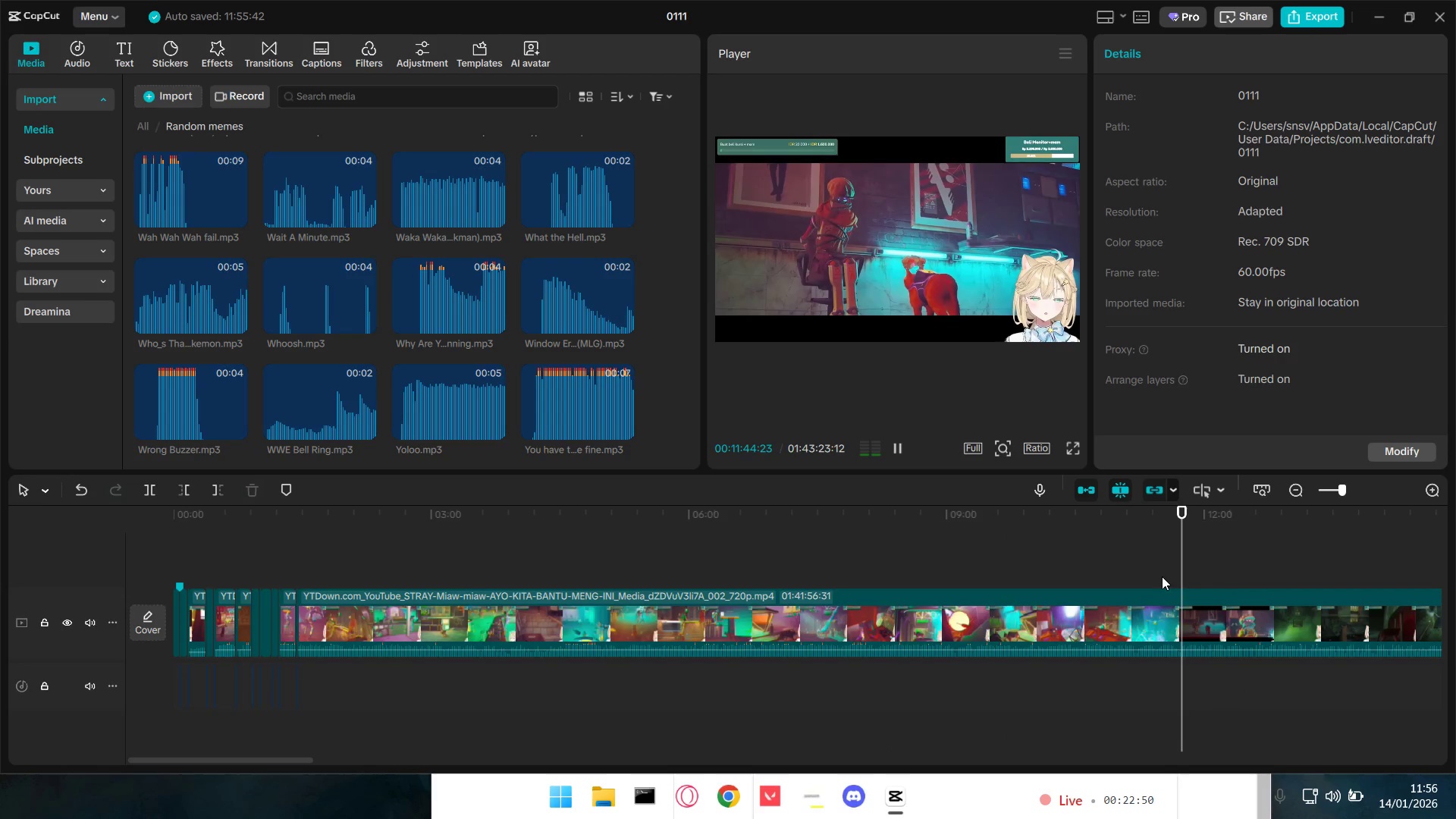 
left_click([1150, 577])
 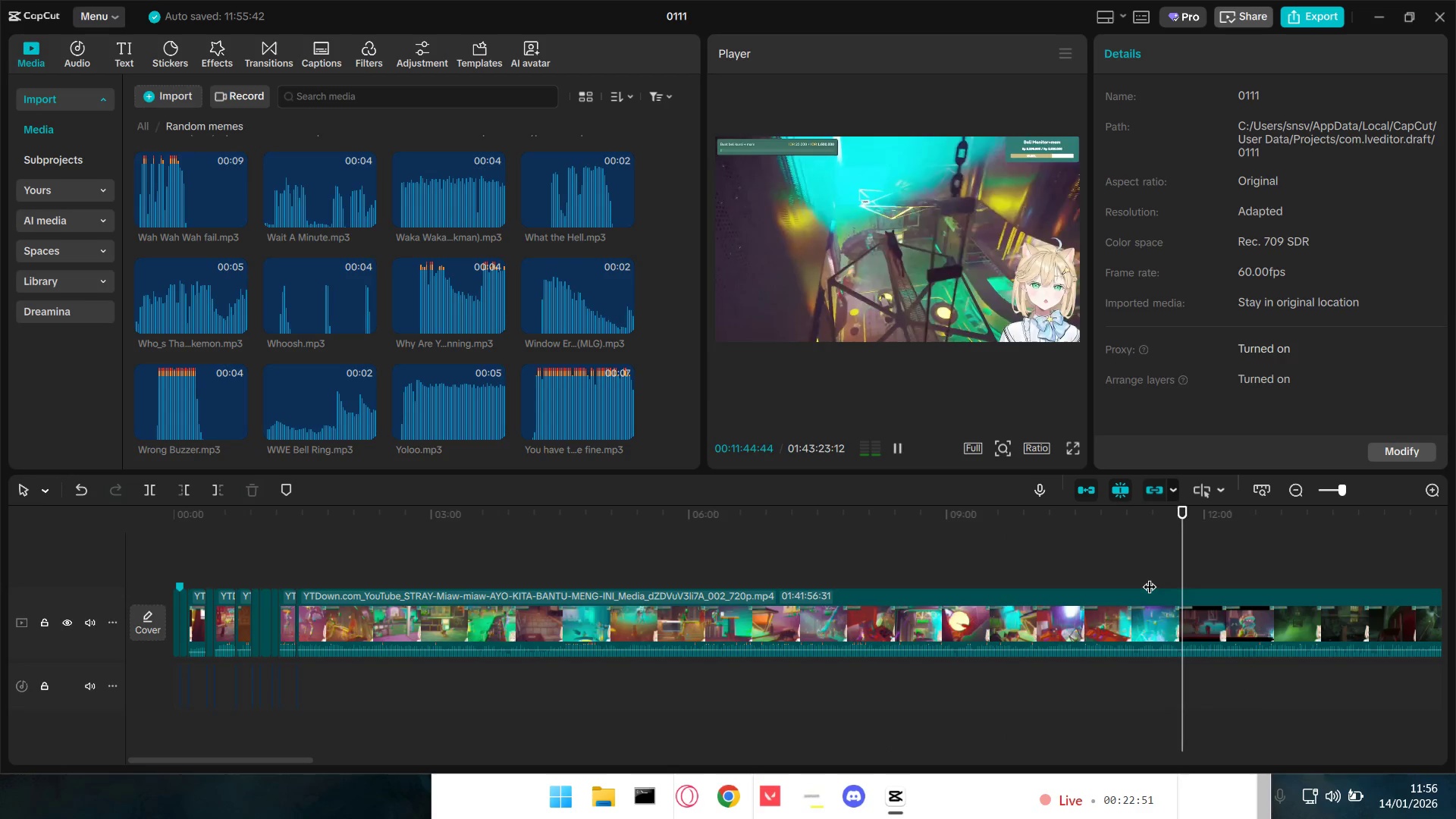 
key(Space)
 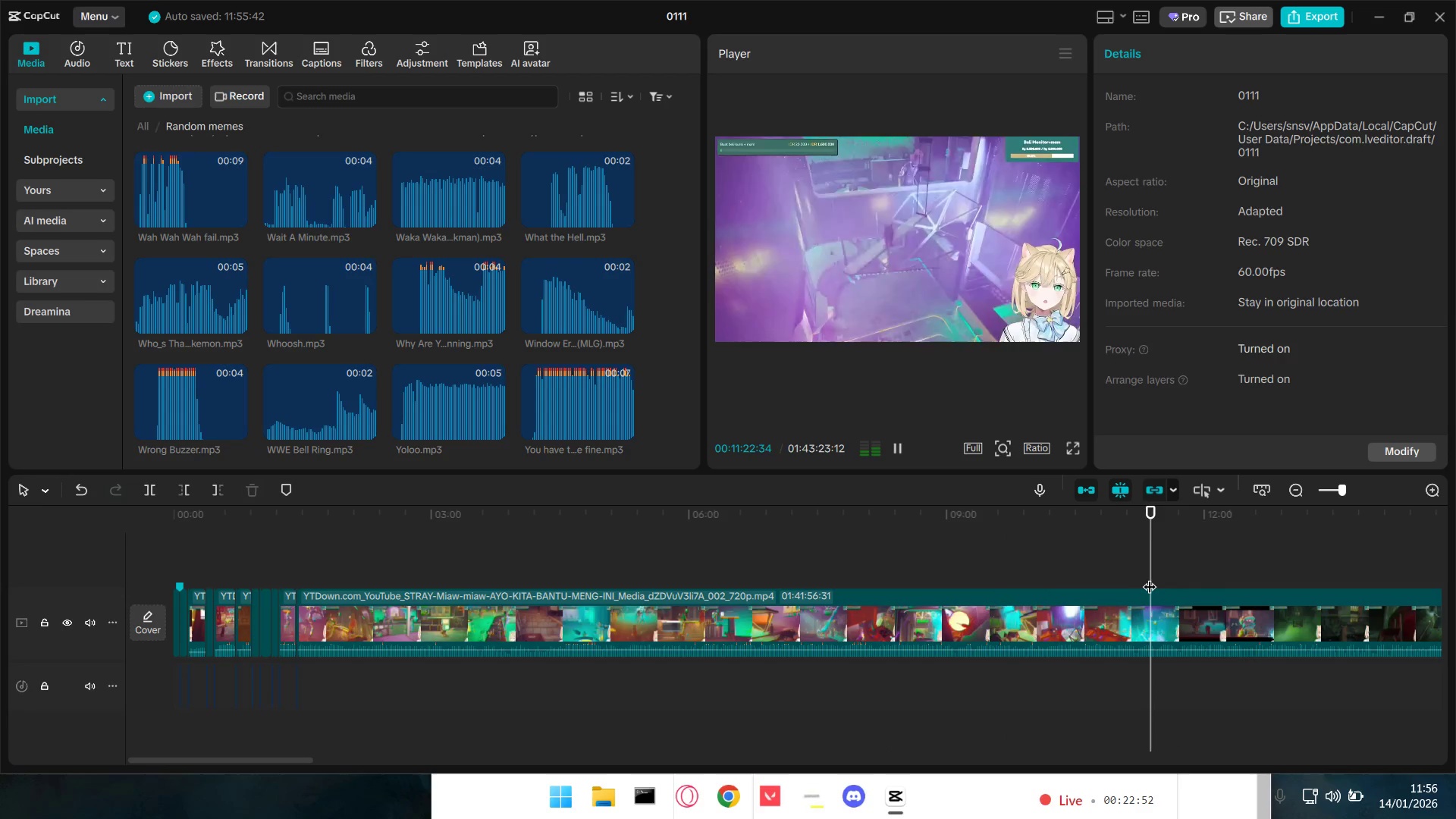 
left_click([1170, 572])
 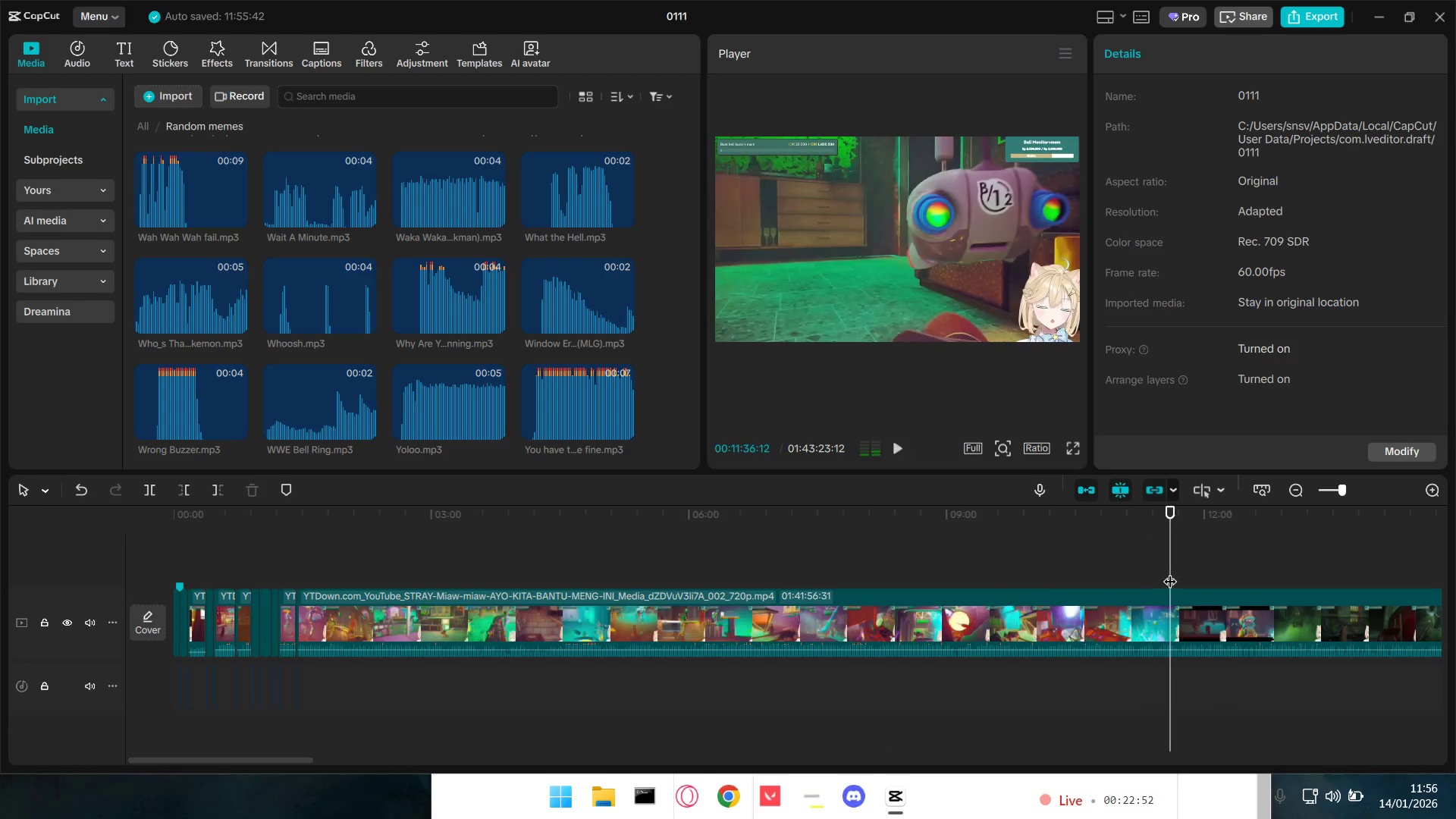 
hold_key(key=Space, duration=1.5)
 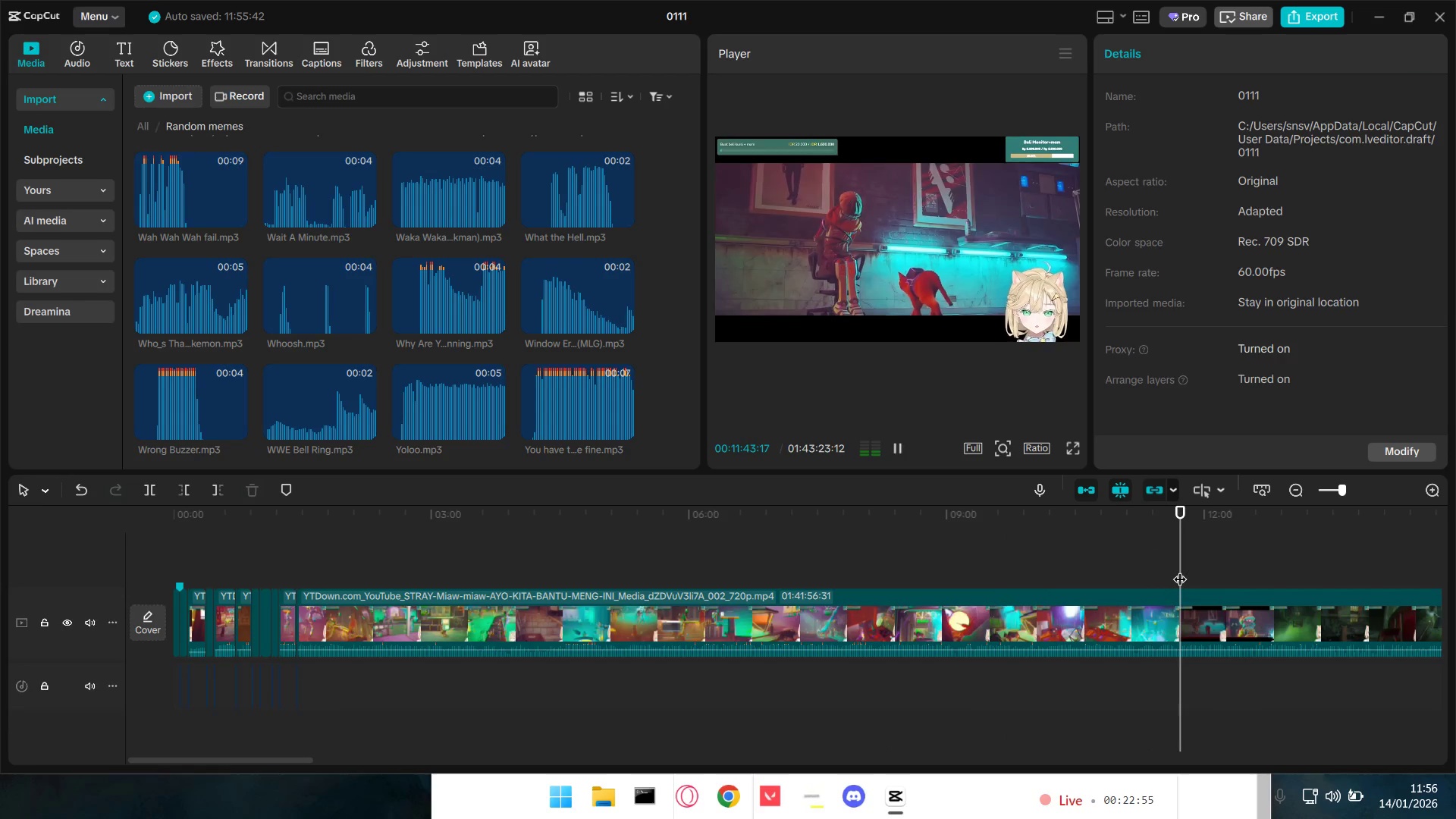 
left_click([1180, 570])
 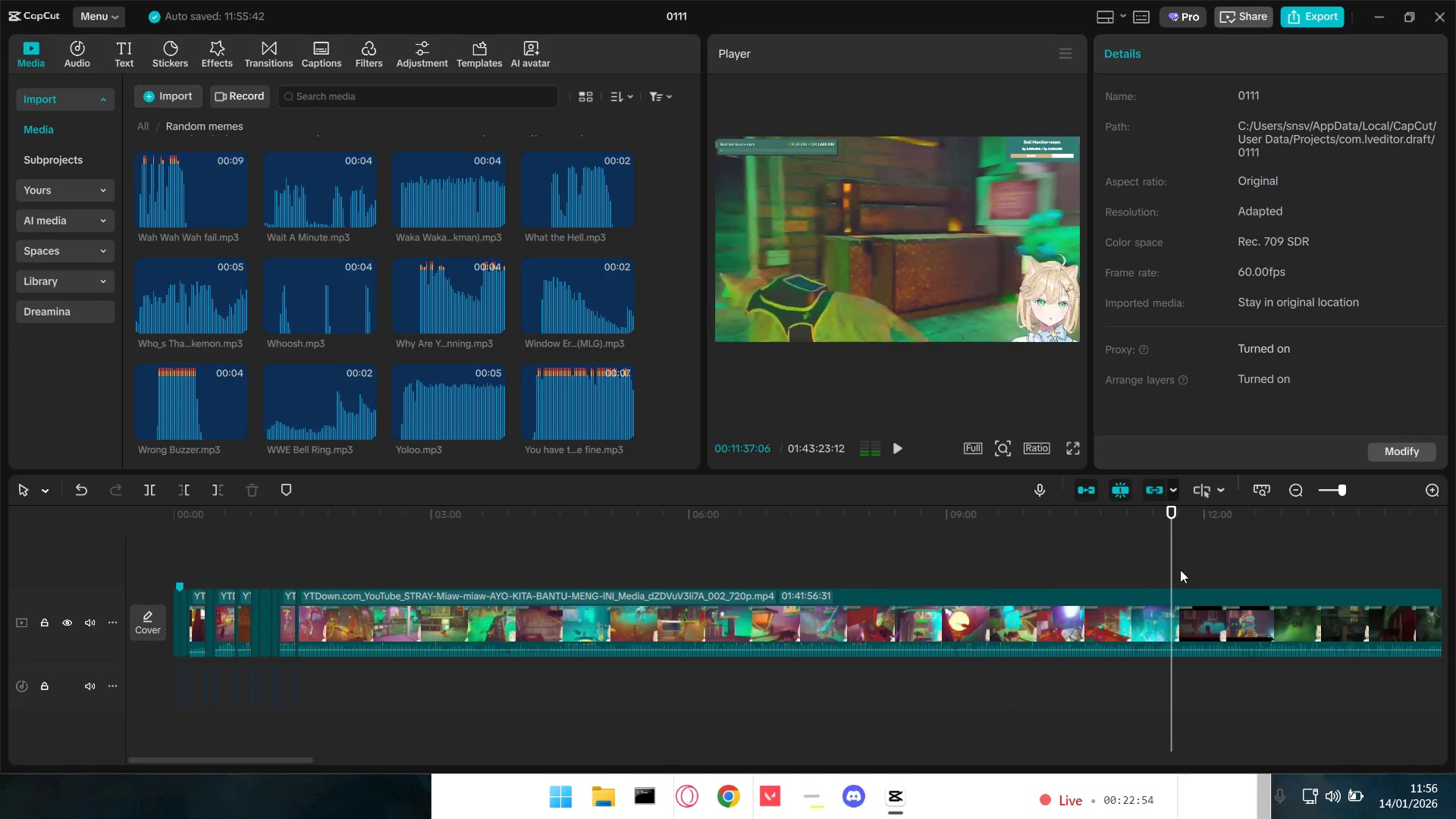 
hold_key(key=Space, duration=0.59)
 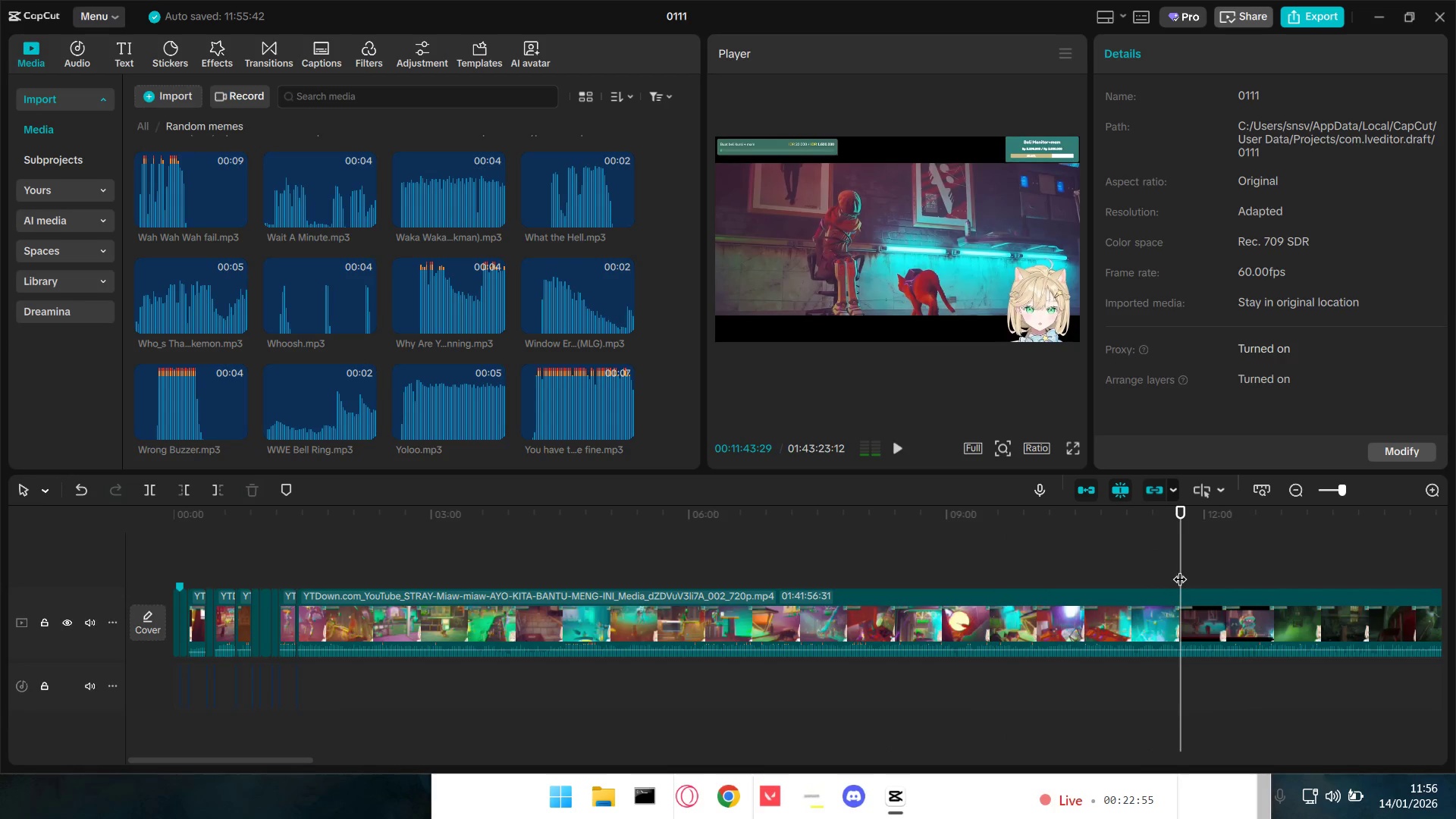 
key(Space)
 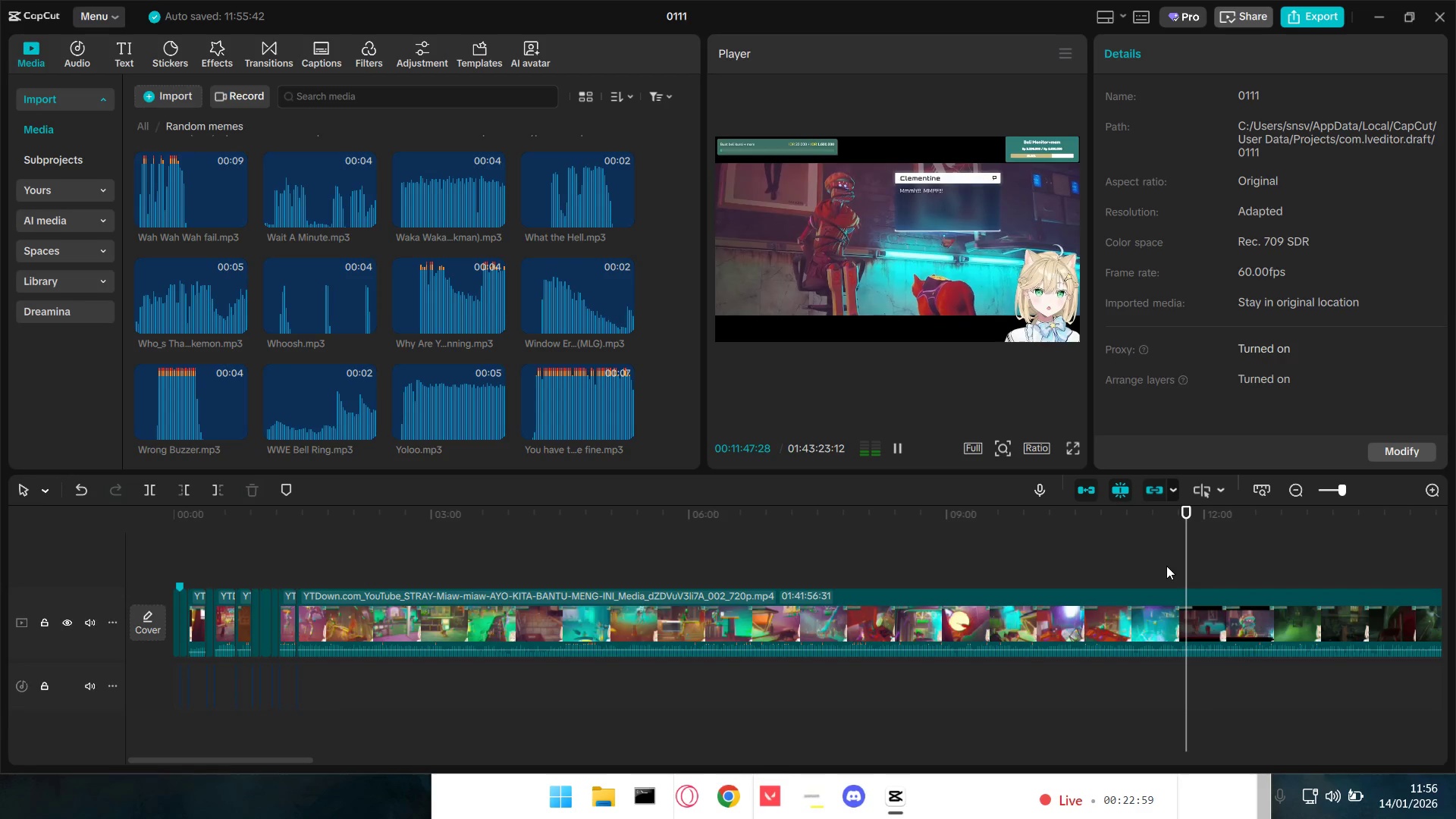 
wait(9.28)
 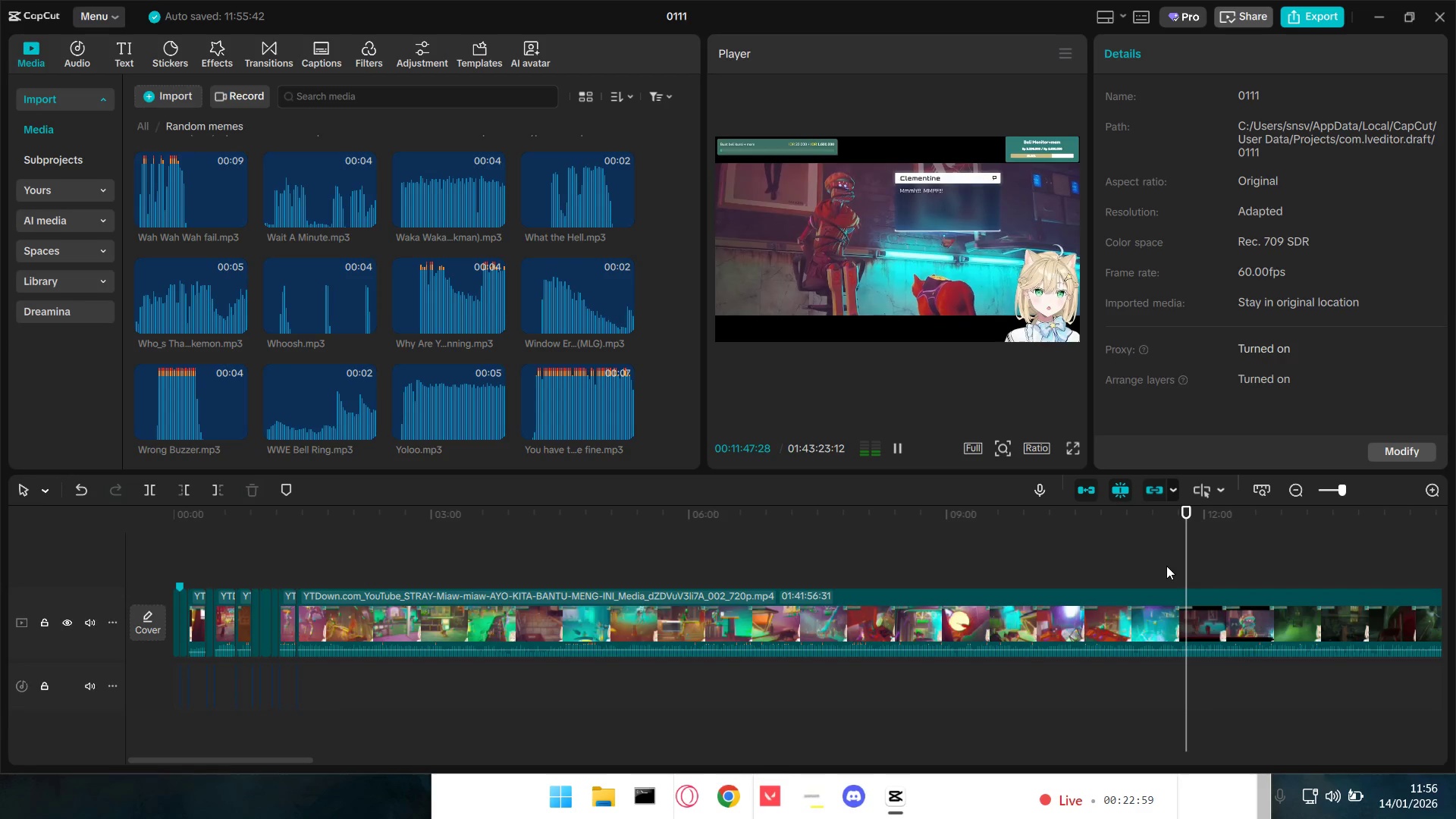 
key(Control+ControlLeft)
 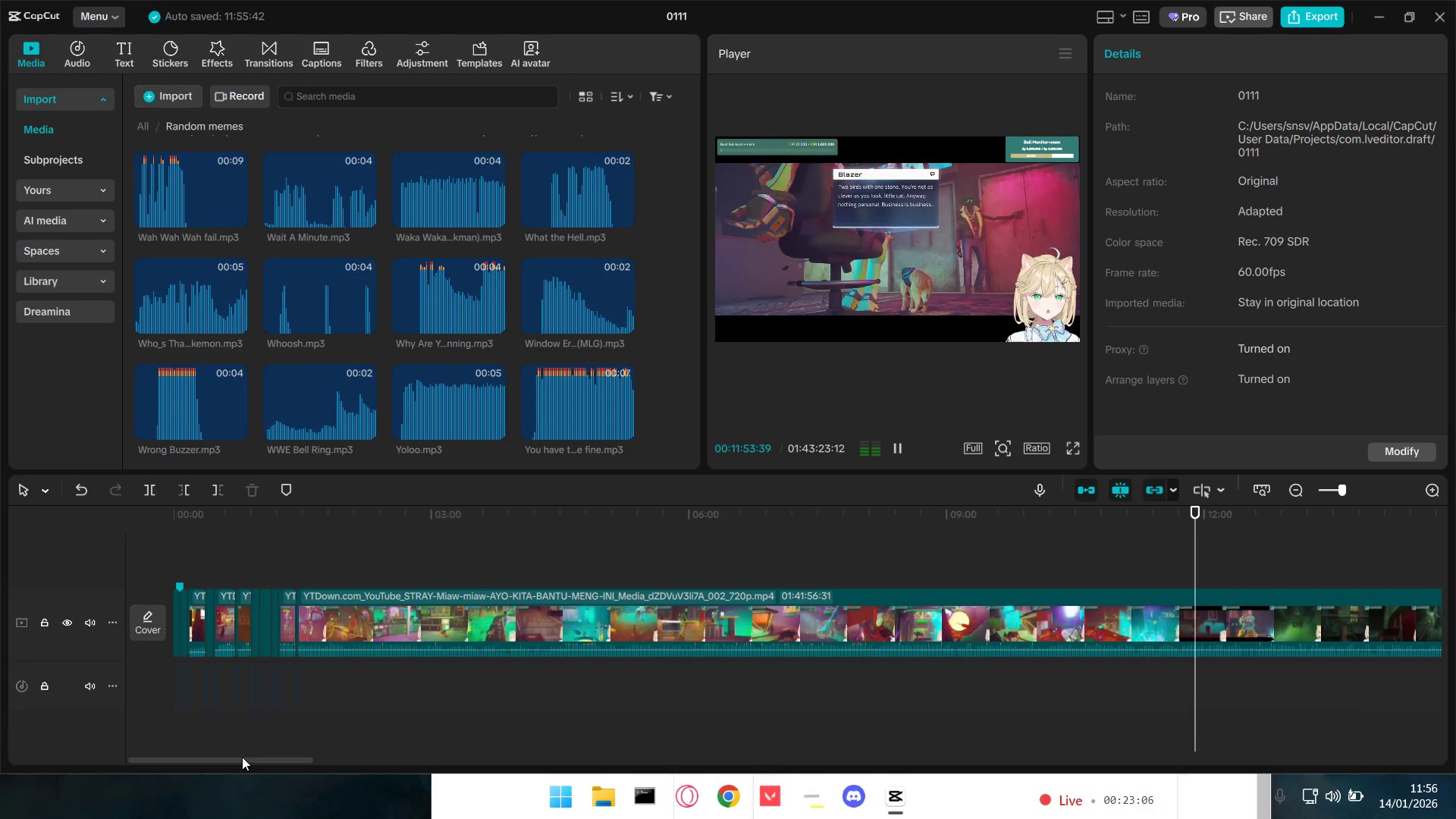 
left_click_drag(start_coordinate=[243, 761], to_coordinate=[283, 761])
 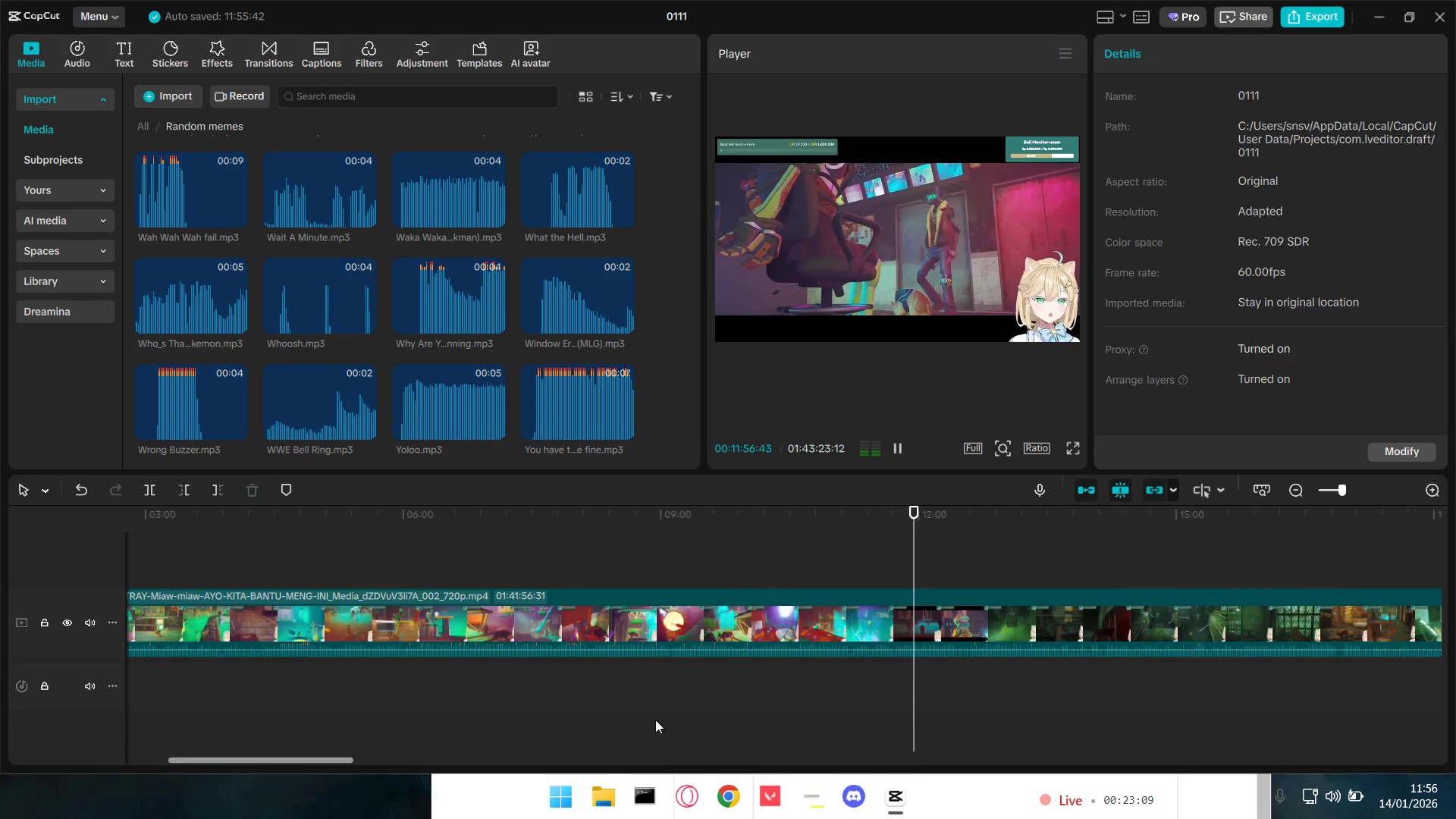 
hold_key(key=ControlLeft, duration=1.34)
scroll: coordinate [805, 715], scroll_direction: up, amount: 4.0
 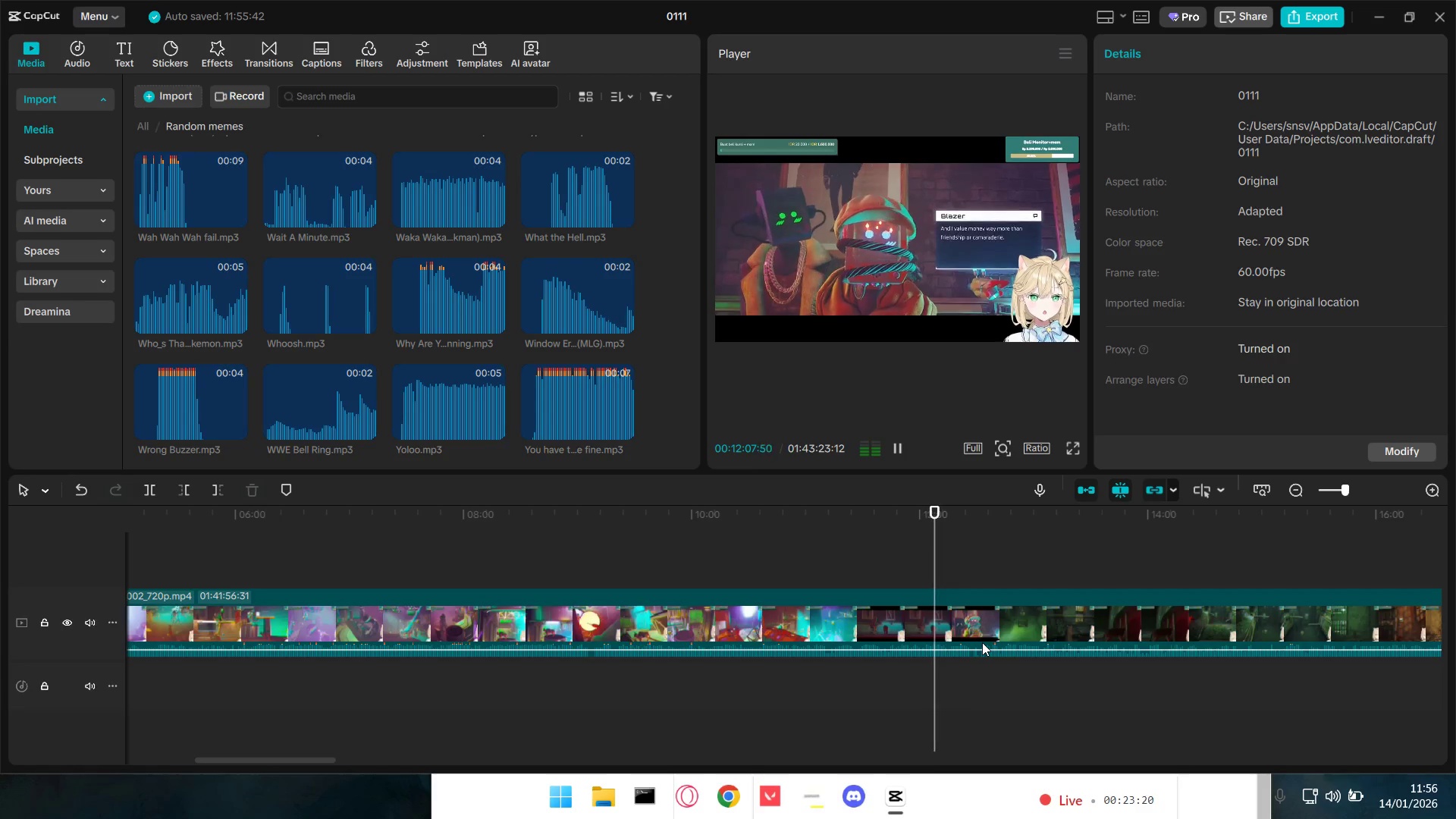 
wait(14.56)
 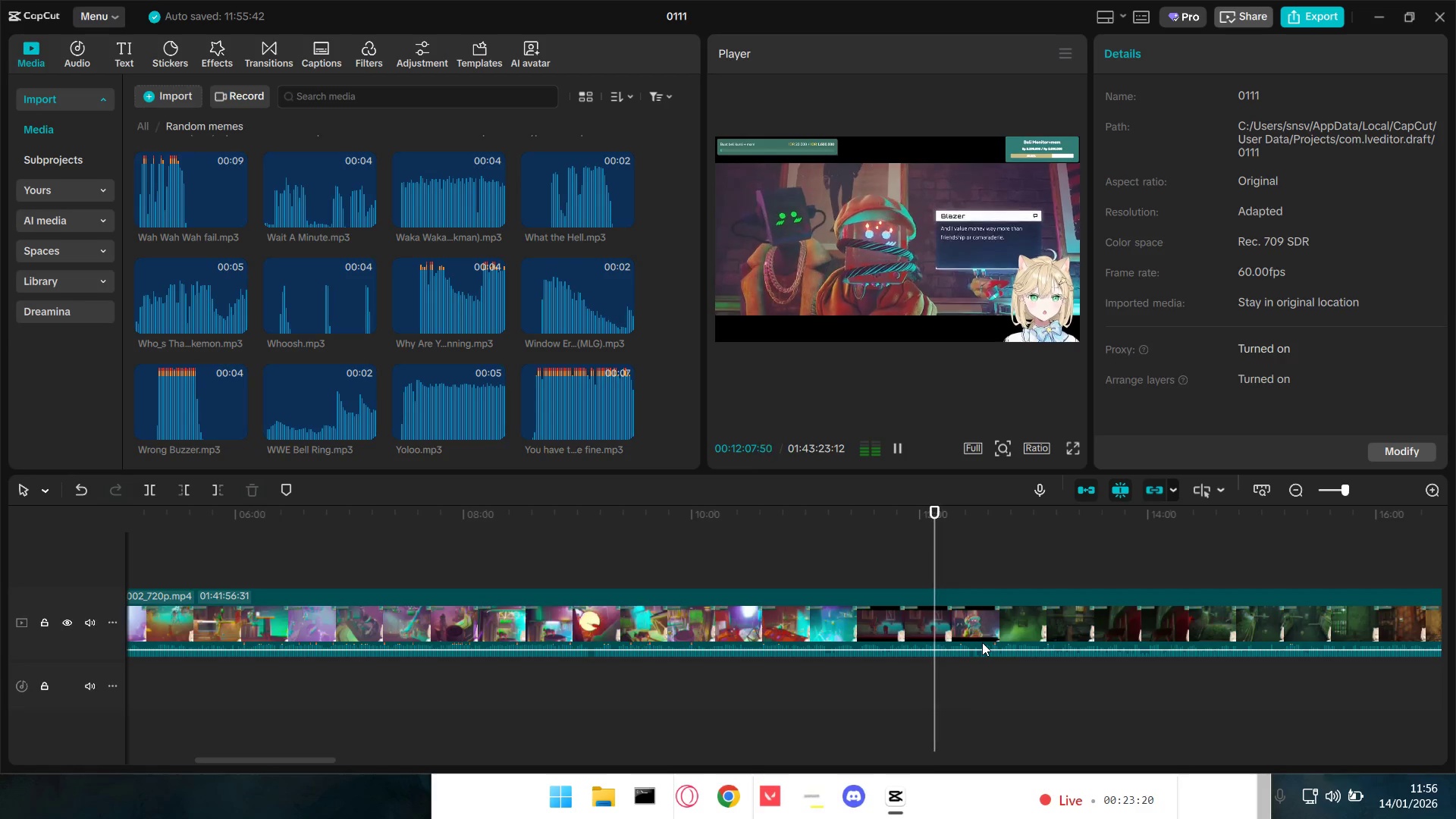 
key(Space)
 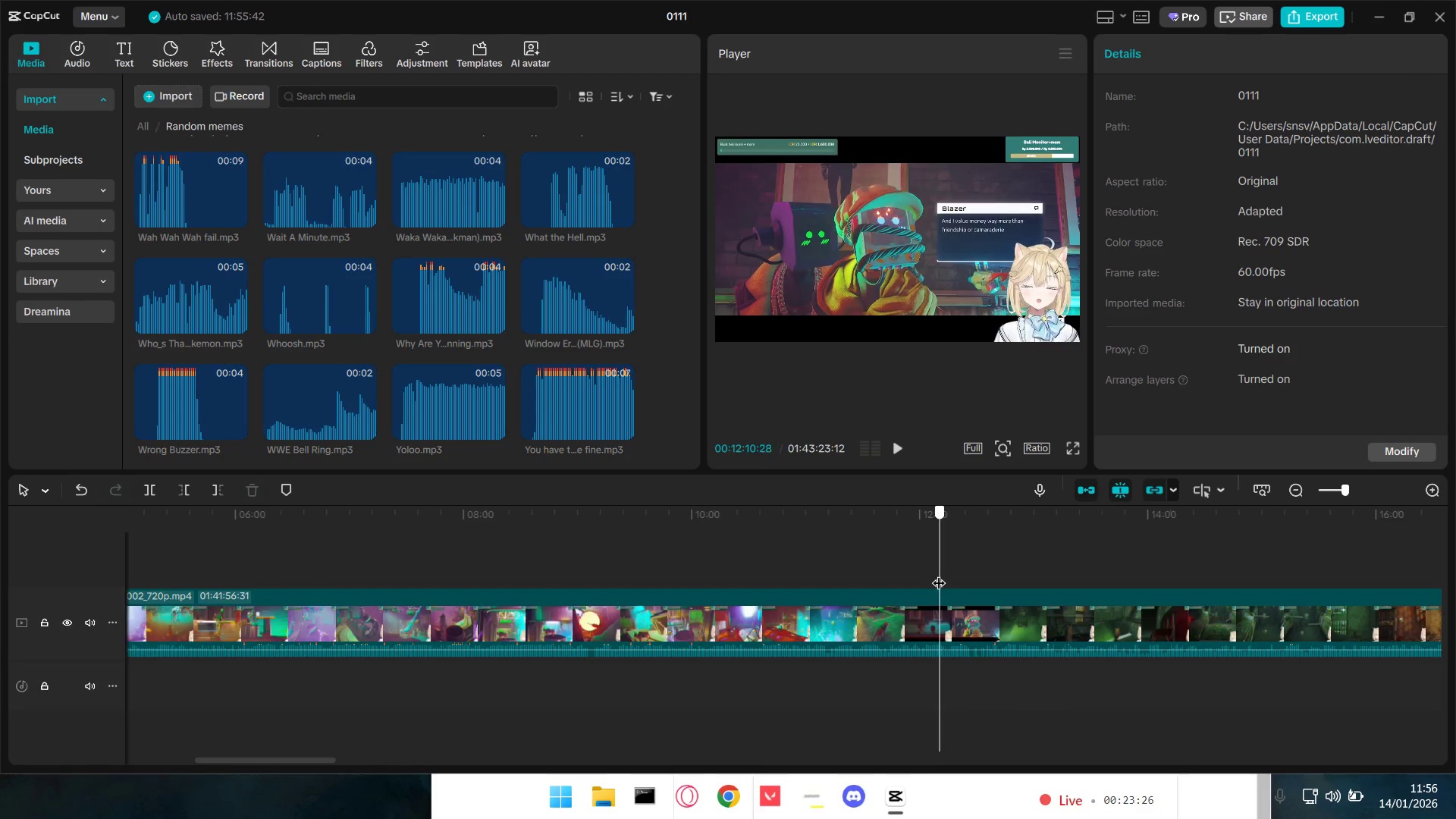 
key(Q)
 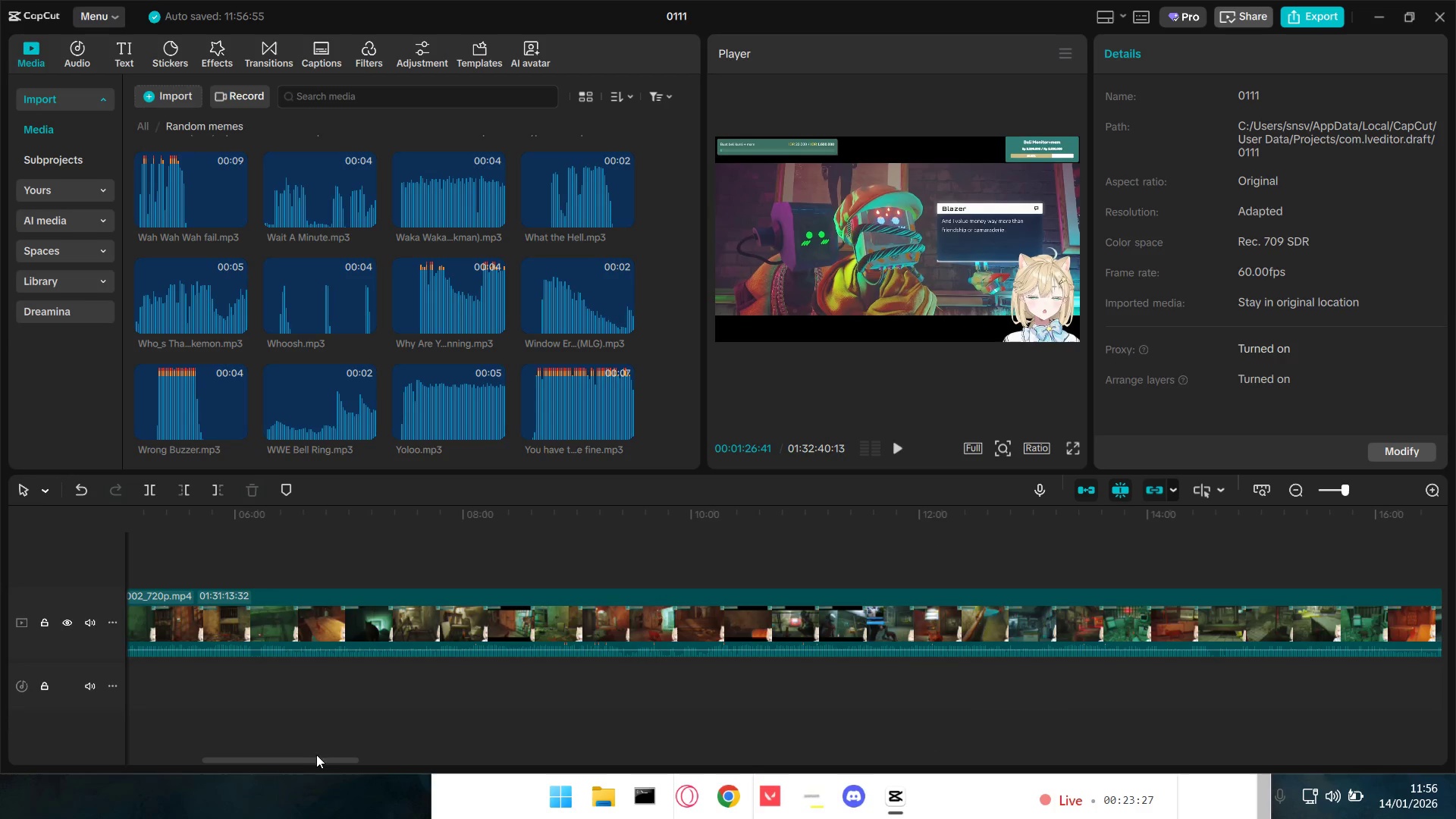 
left_click_drag(start_coordinate=[306, 759], to_coordinate=[119, 767])
 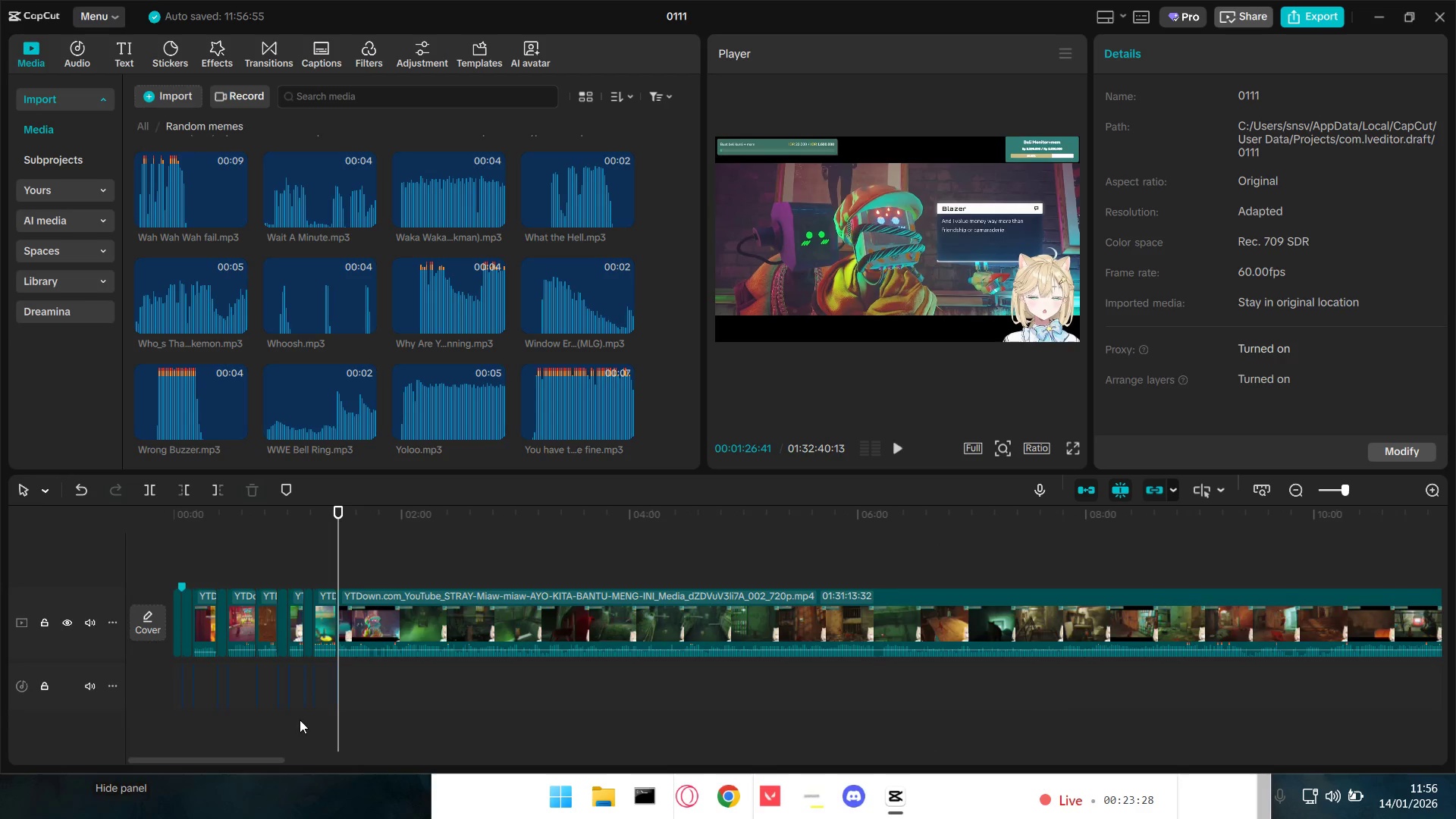 
hold_key(key=ControlLeft, duration=0.92)
 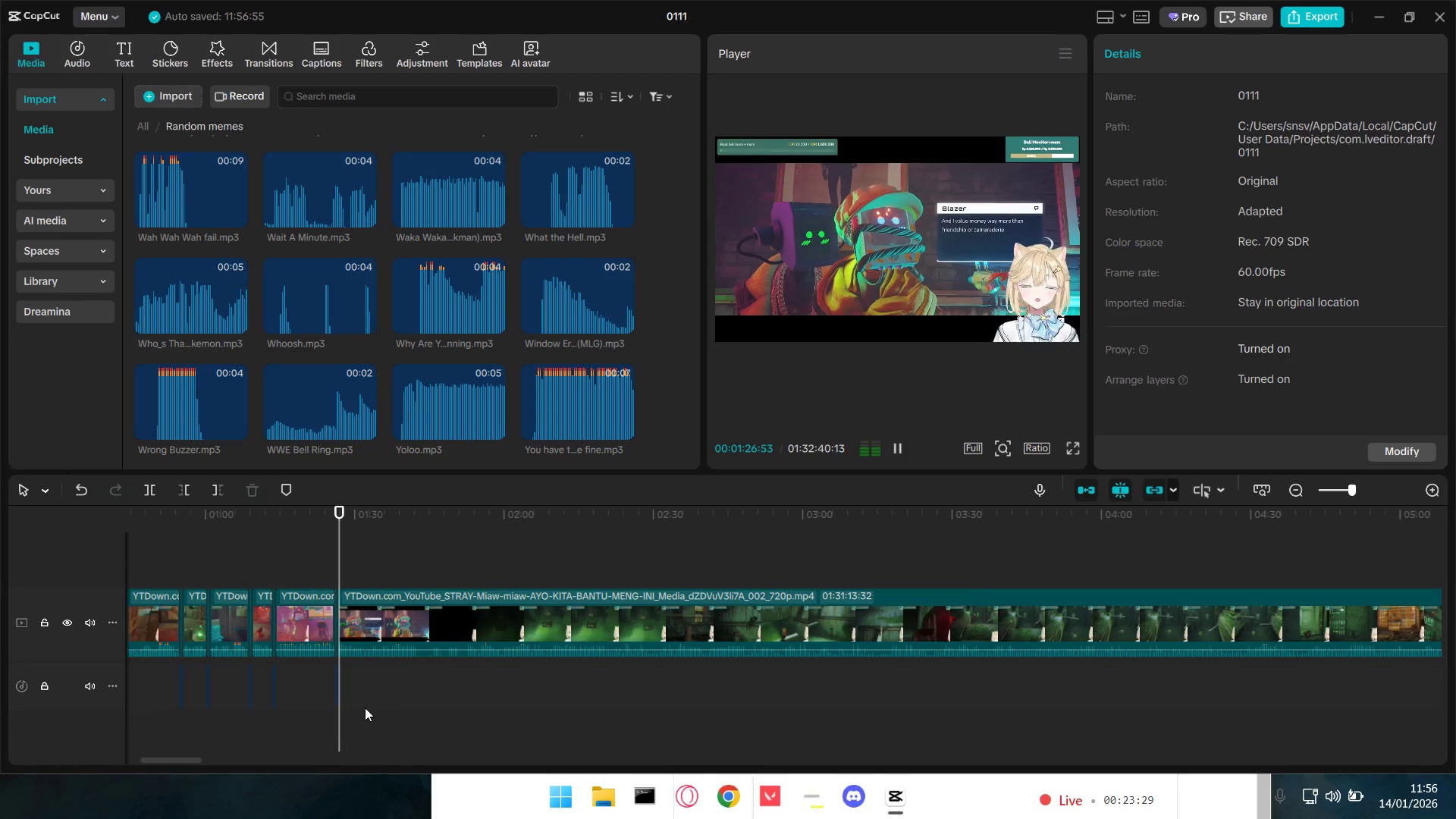 
key(Space)
 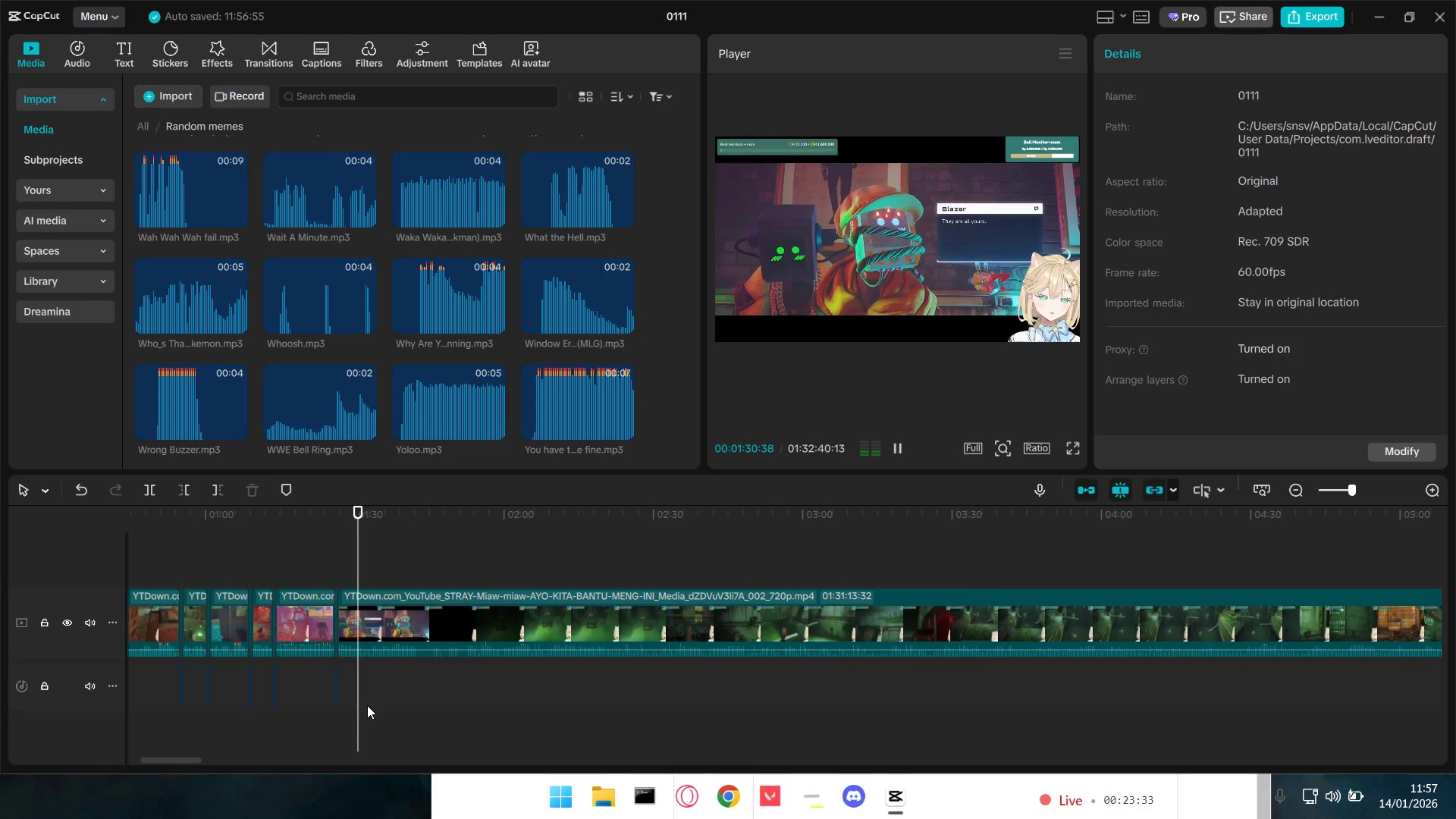 
scroll: coordinate [365, 708], scroll_direction: up, amount: 9.0
 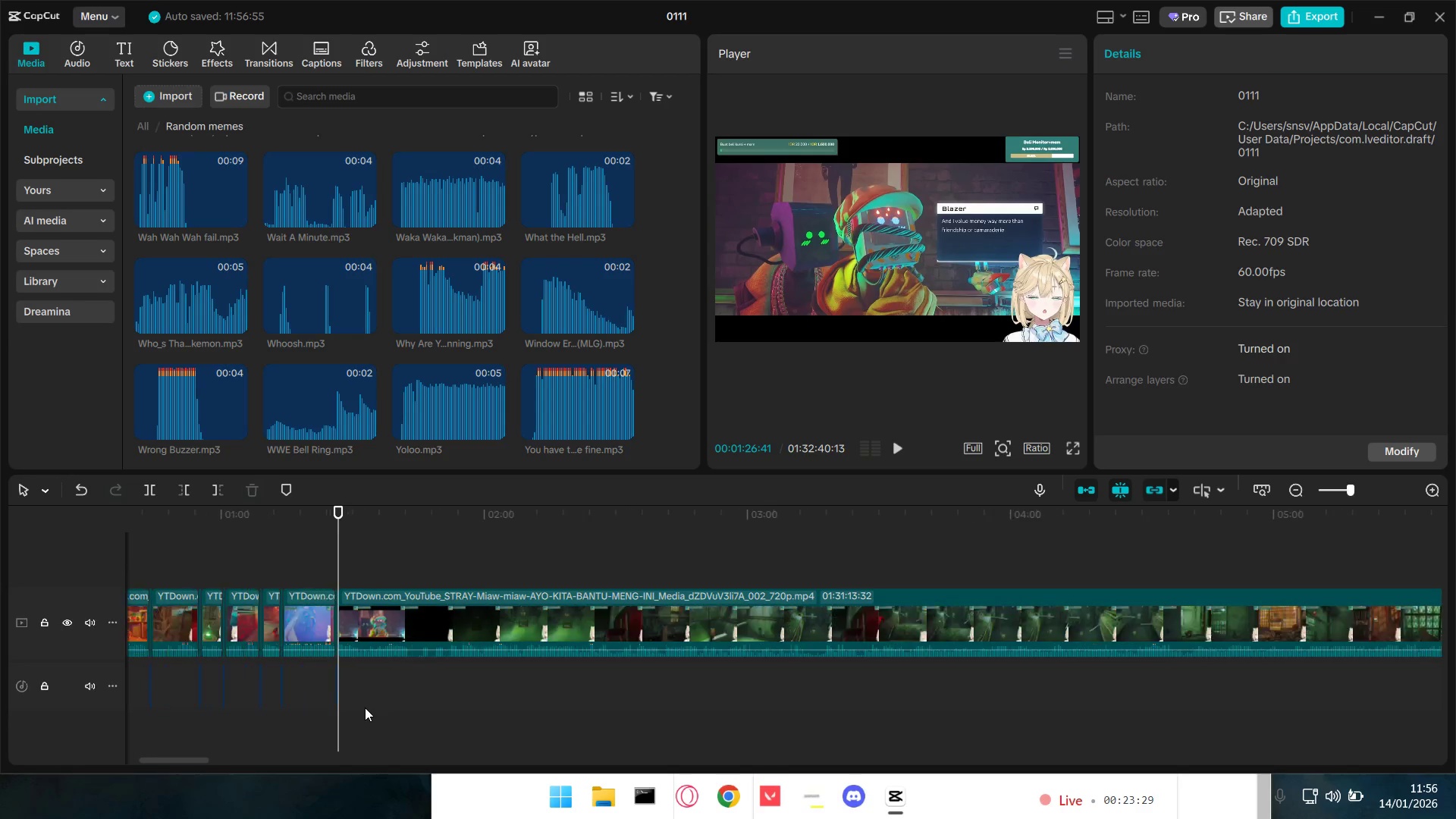 
wait(5.44)
 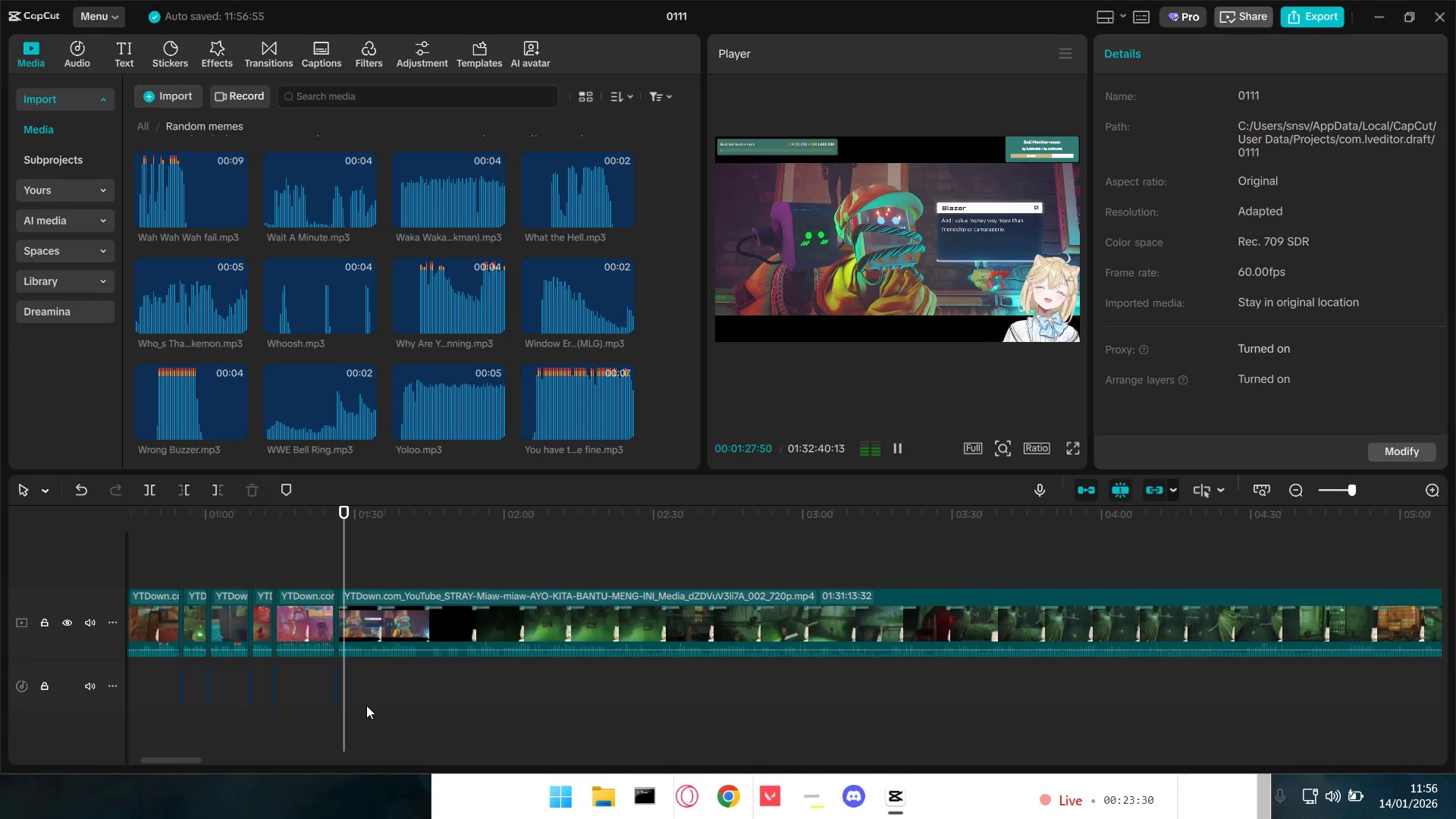 
key(Space)
 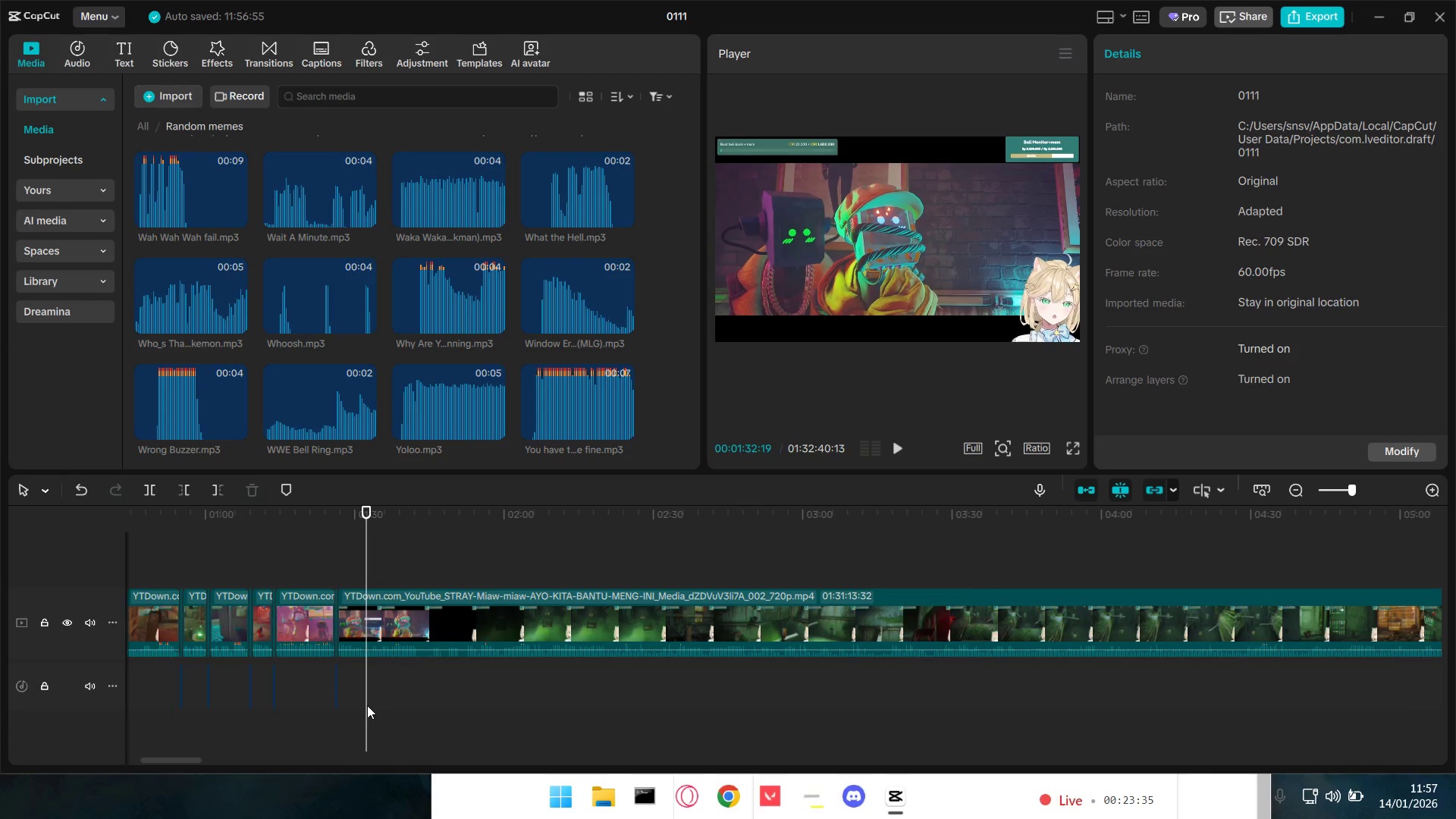 
key(Shift+E)
 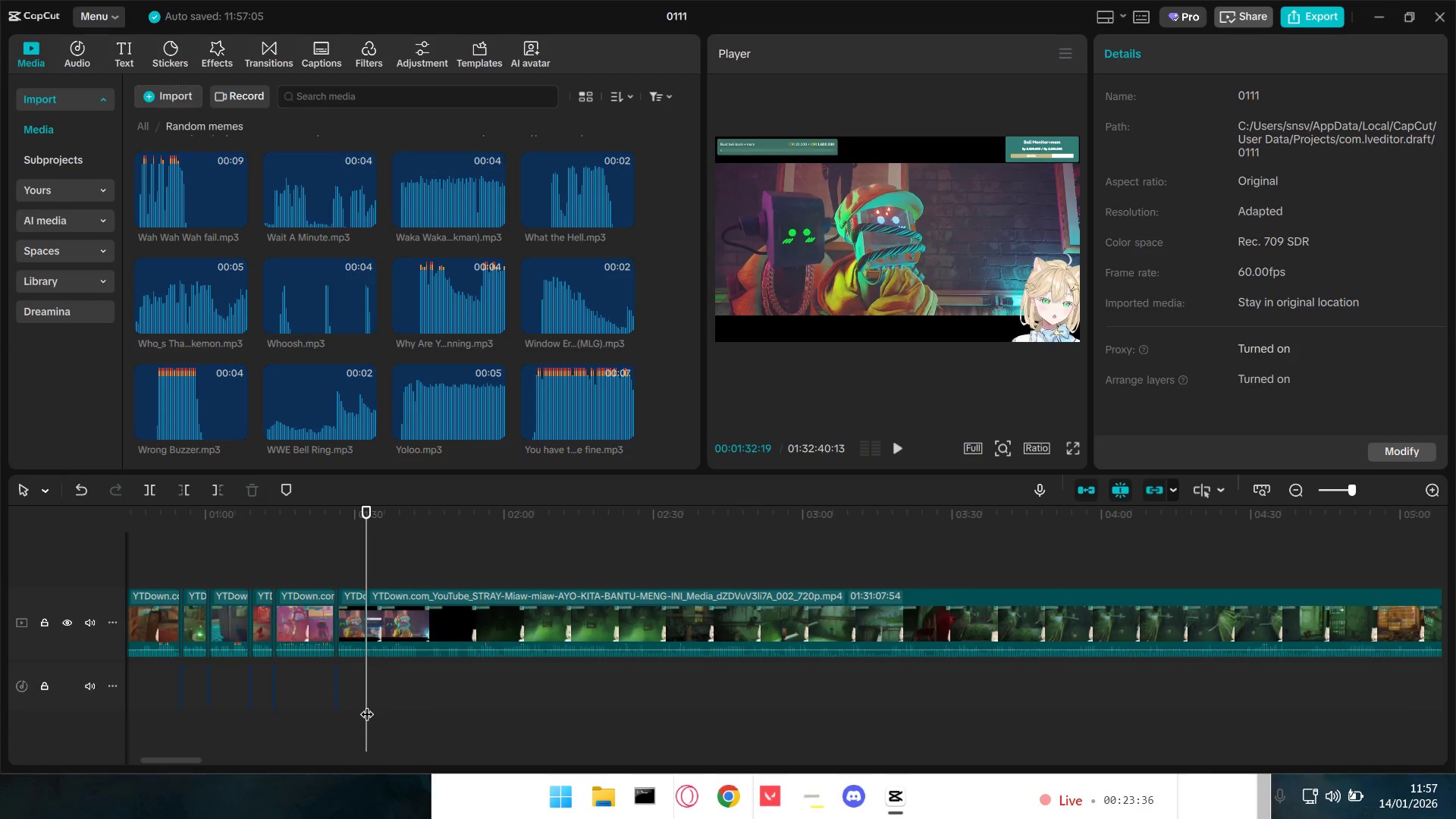 
key(Control+V)
 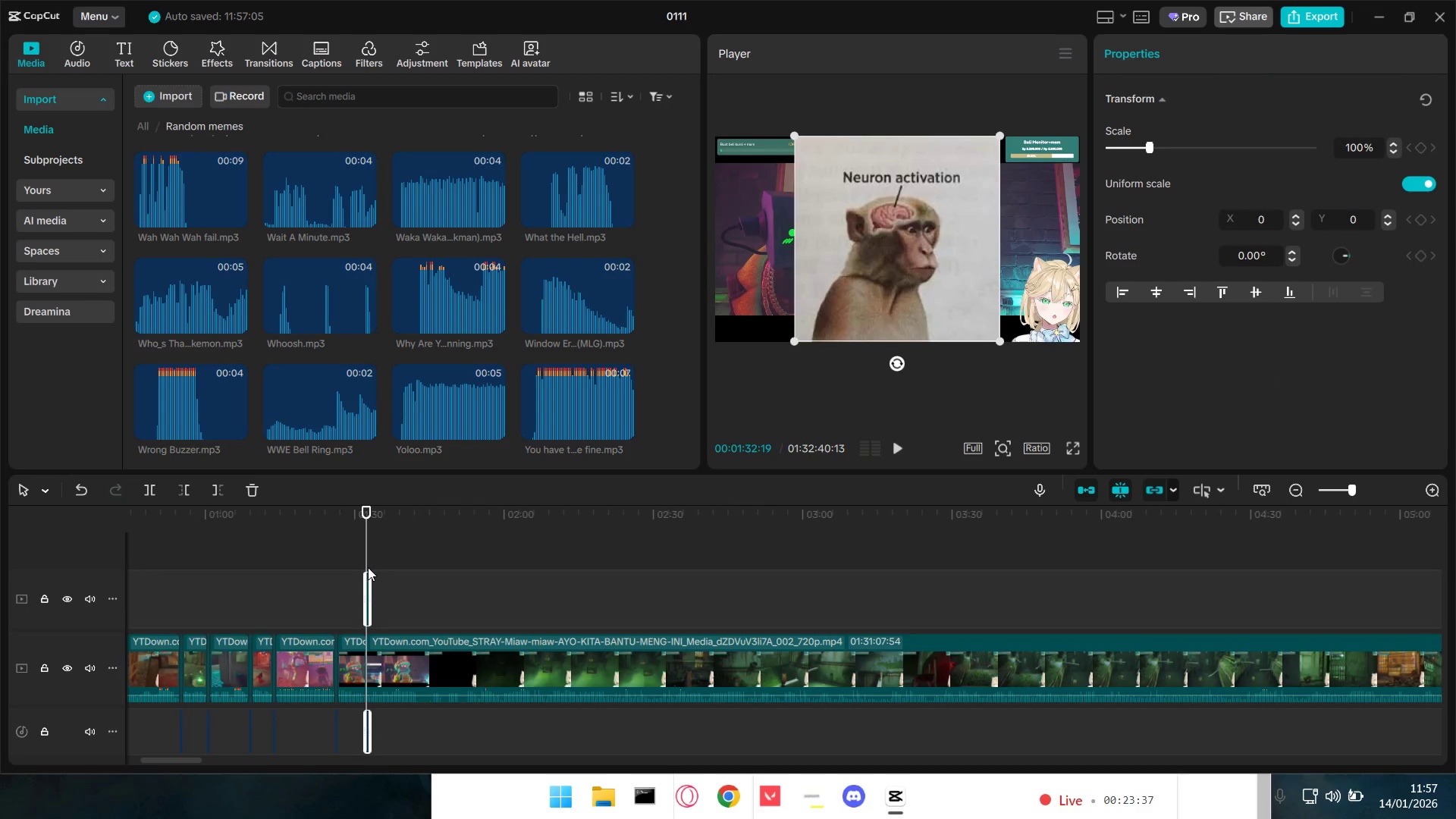 
hold_key(key=ControlLeft, duration=1.5)
 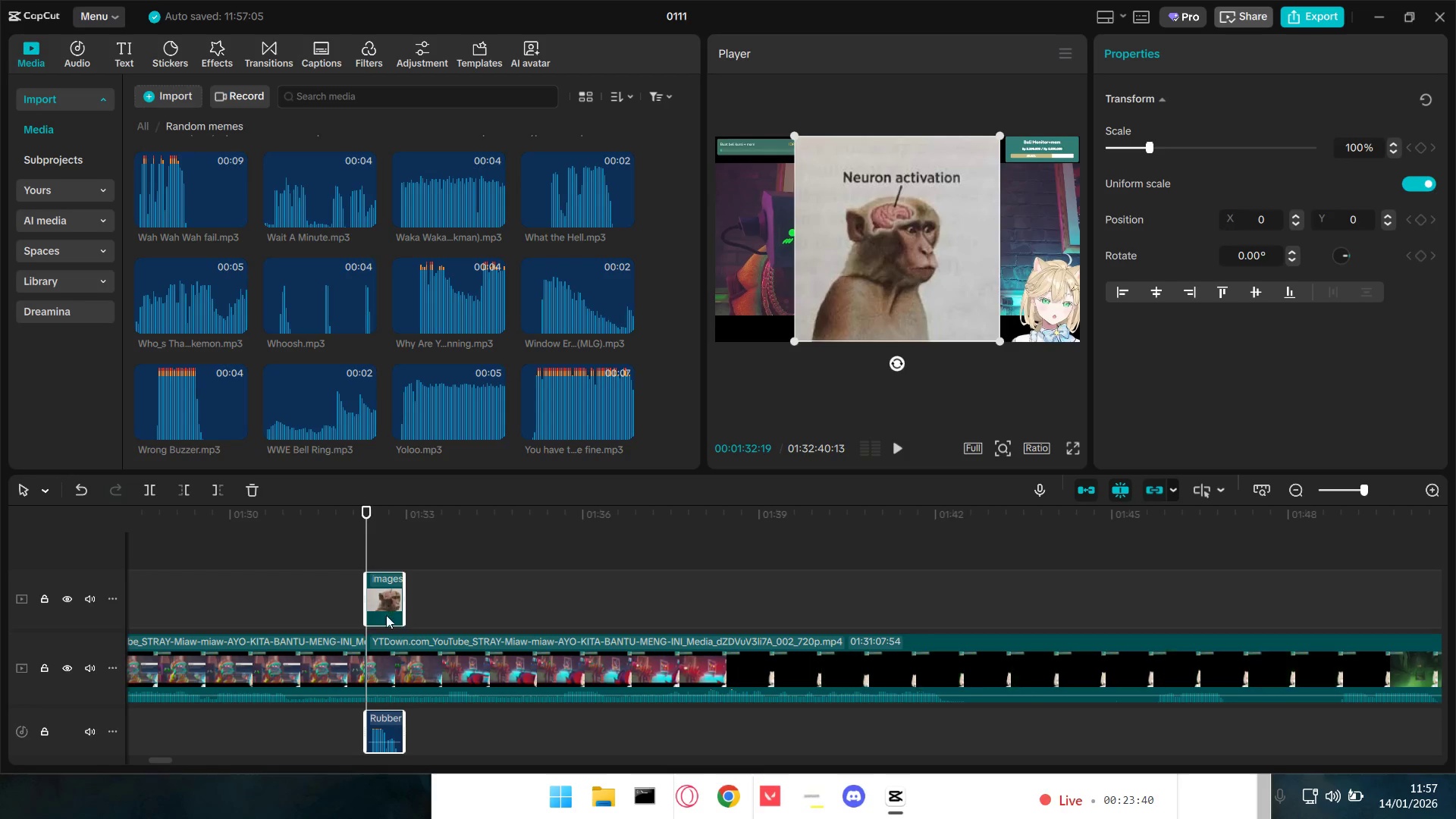 
key(Control+ControlLeft)
 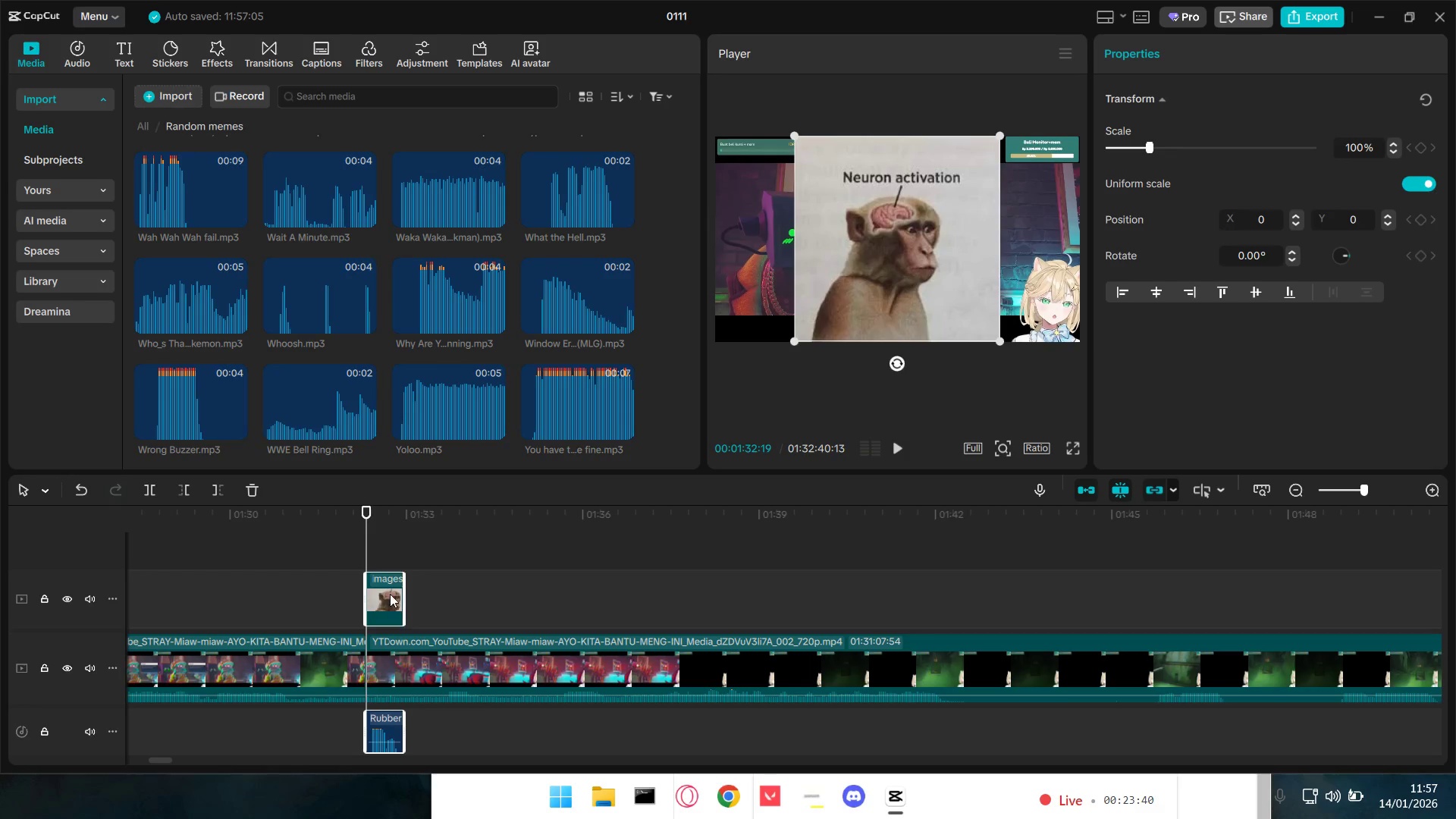 
scroll: coordinate [388, 657], scroll_direction: up, amount: 18.0
 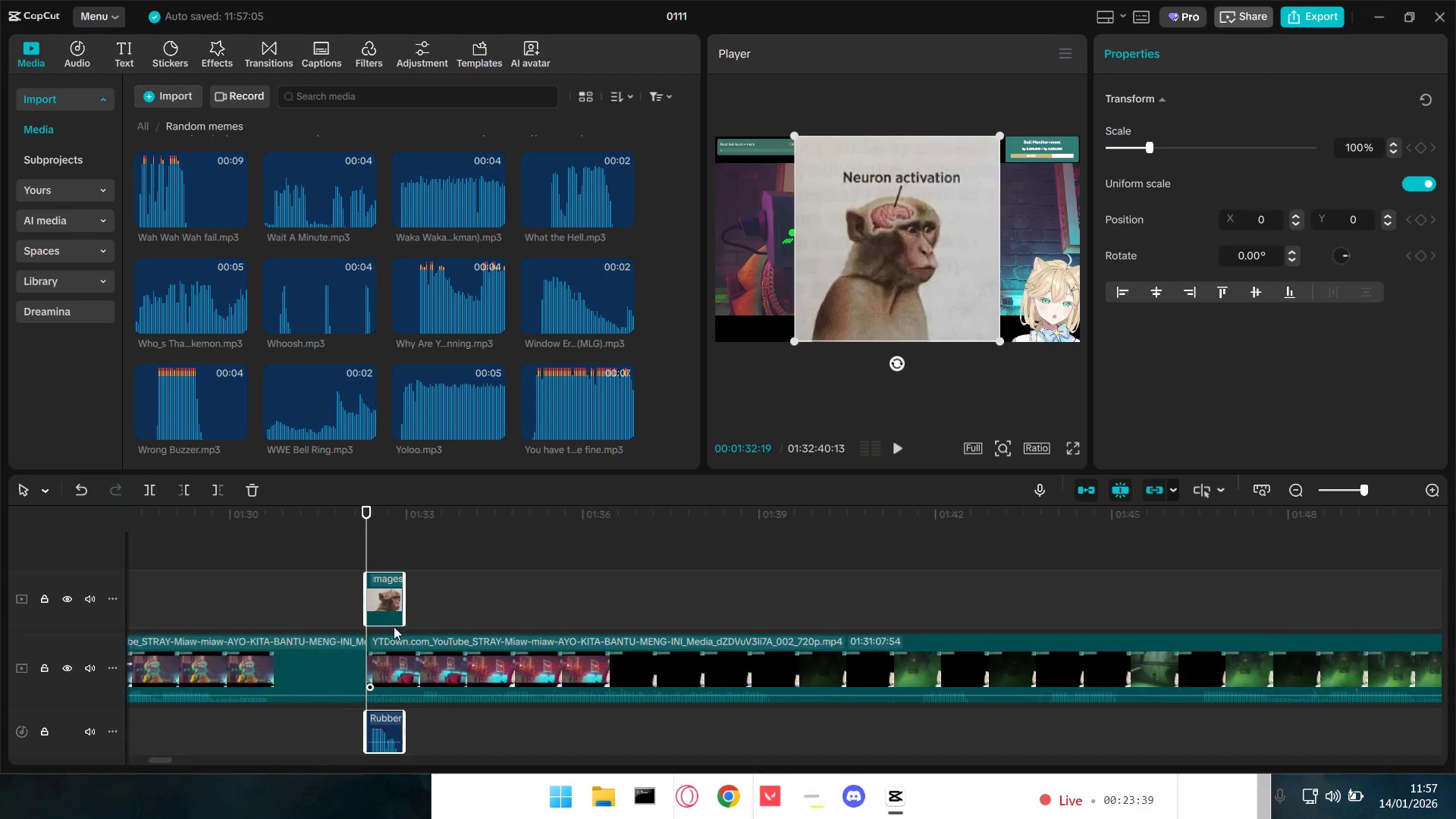 
left_click_drag(start_coordinate=[388, 592], to_coordinate=[386, 658])
 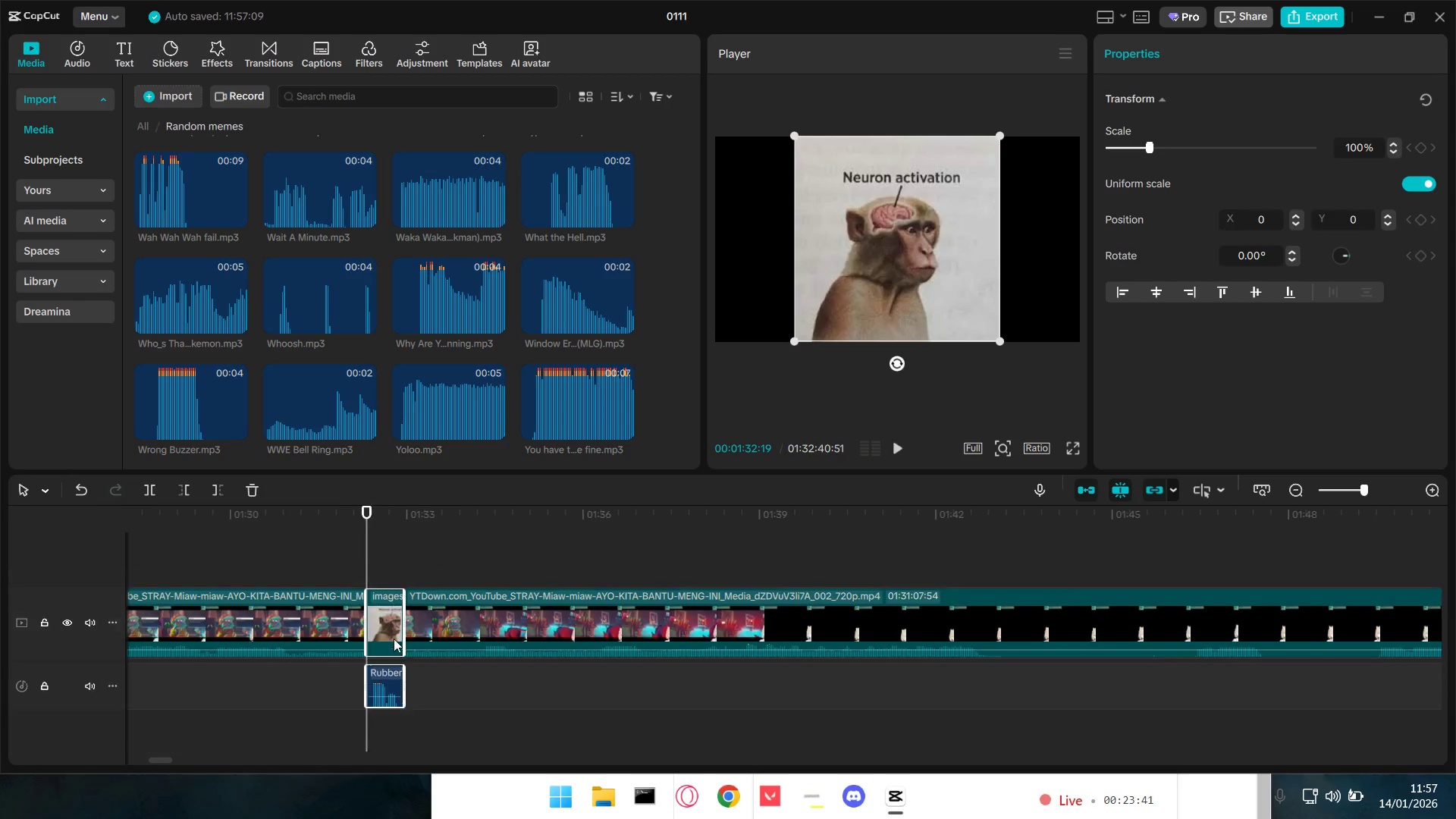 
key(Space)
 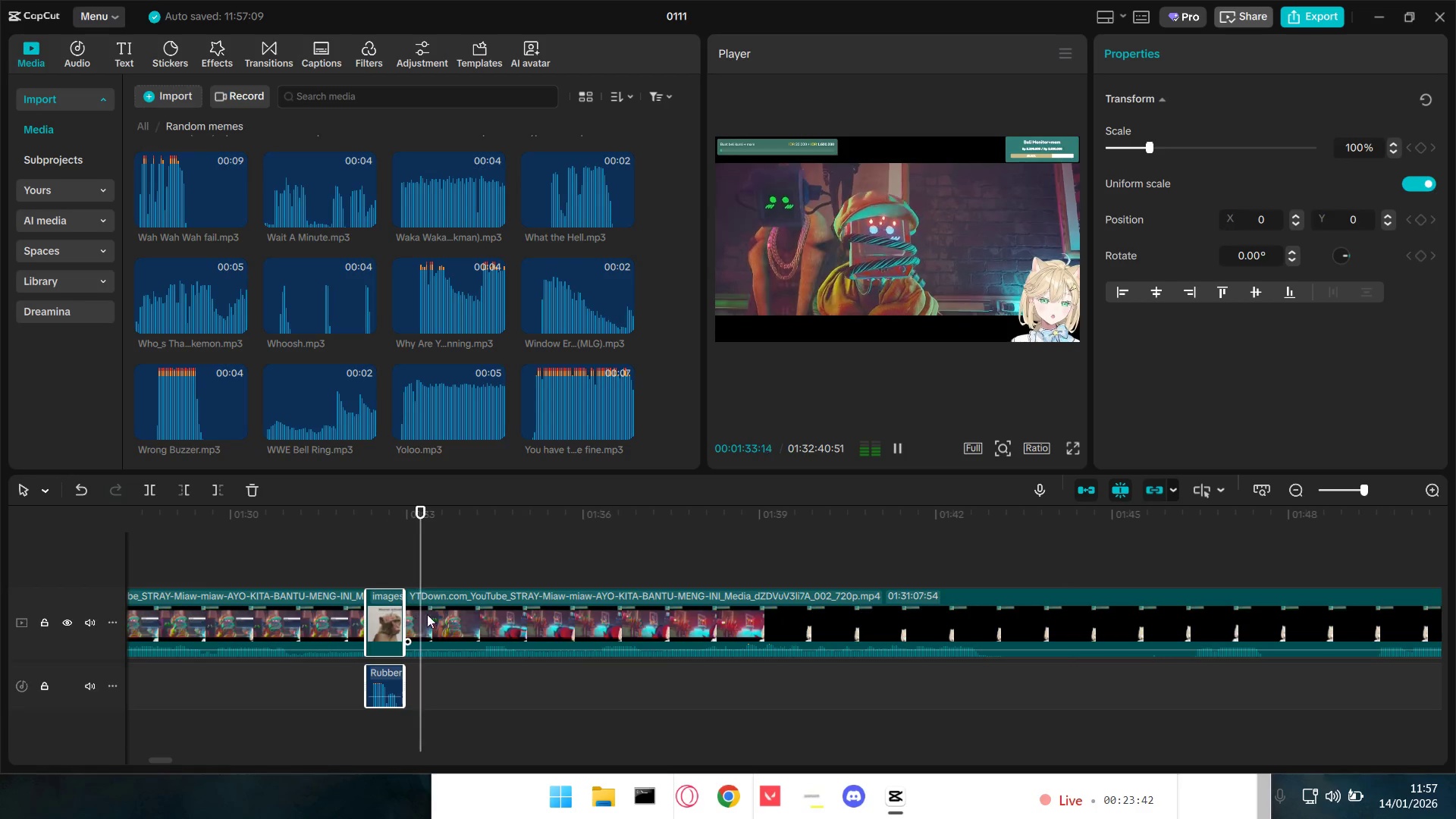 
left_click([661, 550])
 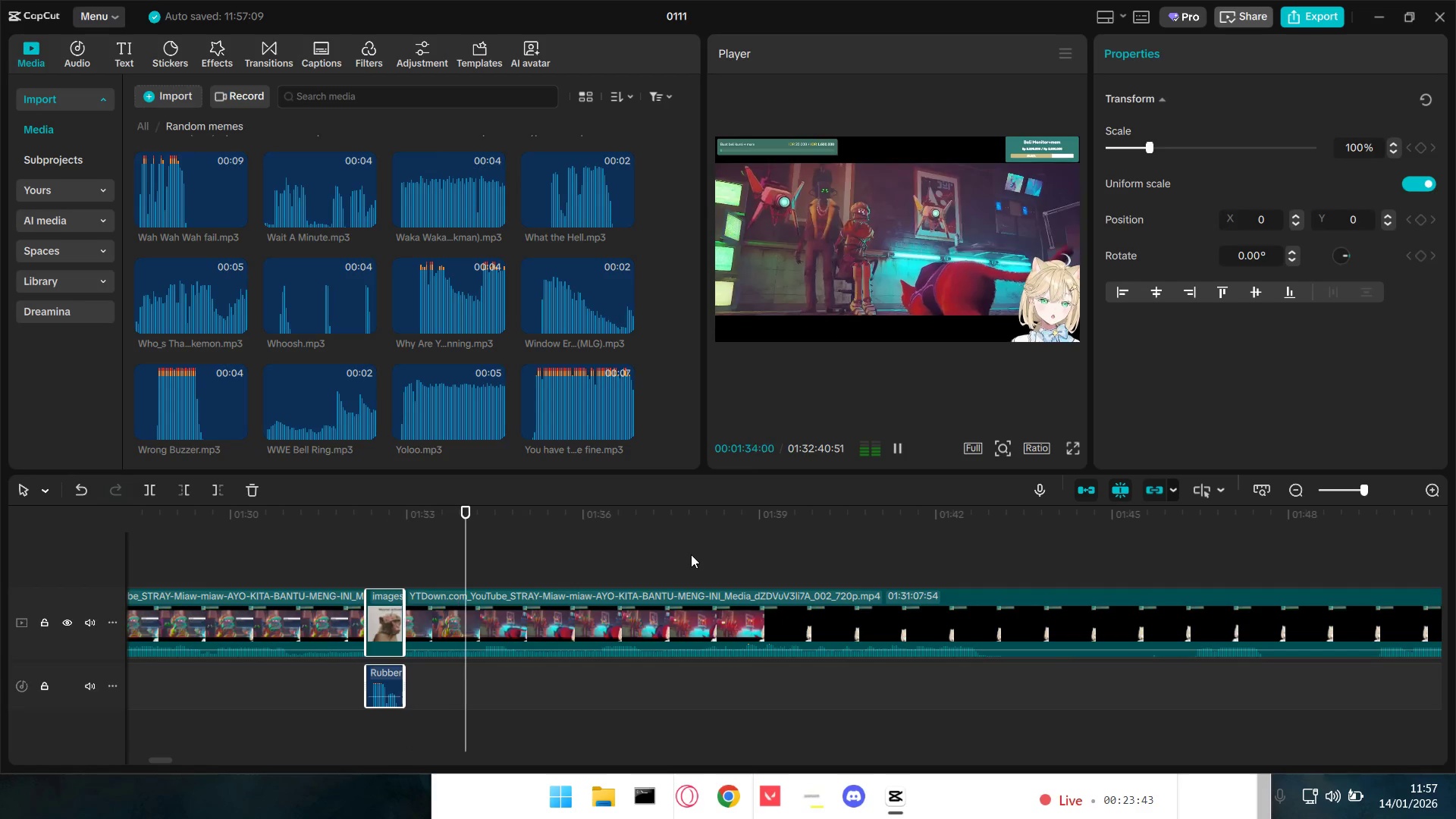 
key(Space)
 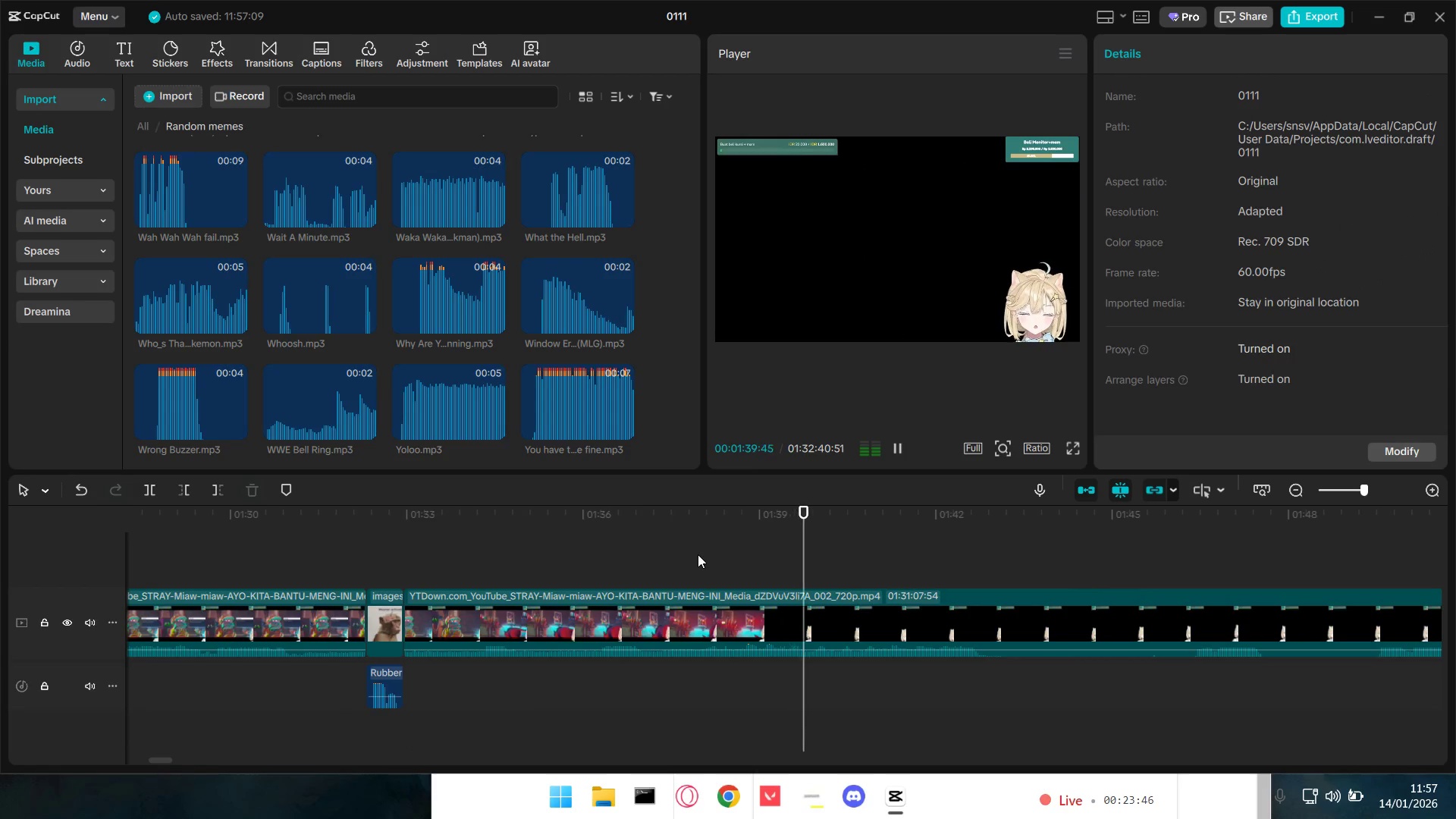 
hold_key(key=ControlLeft, duration=1.5)
scroll: coordinate [736, 607], scroll_direction: down, amount: 4.0
 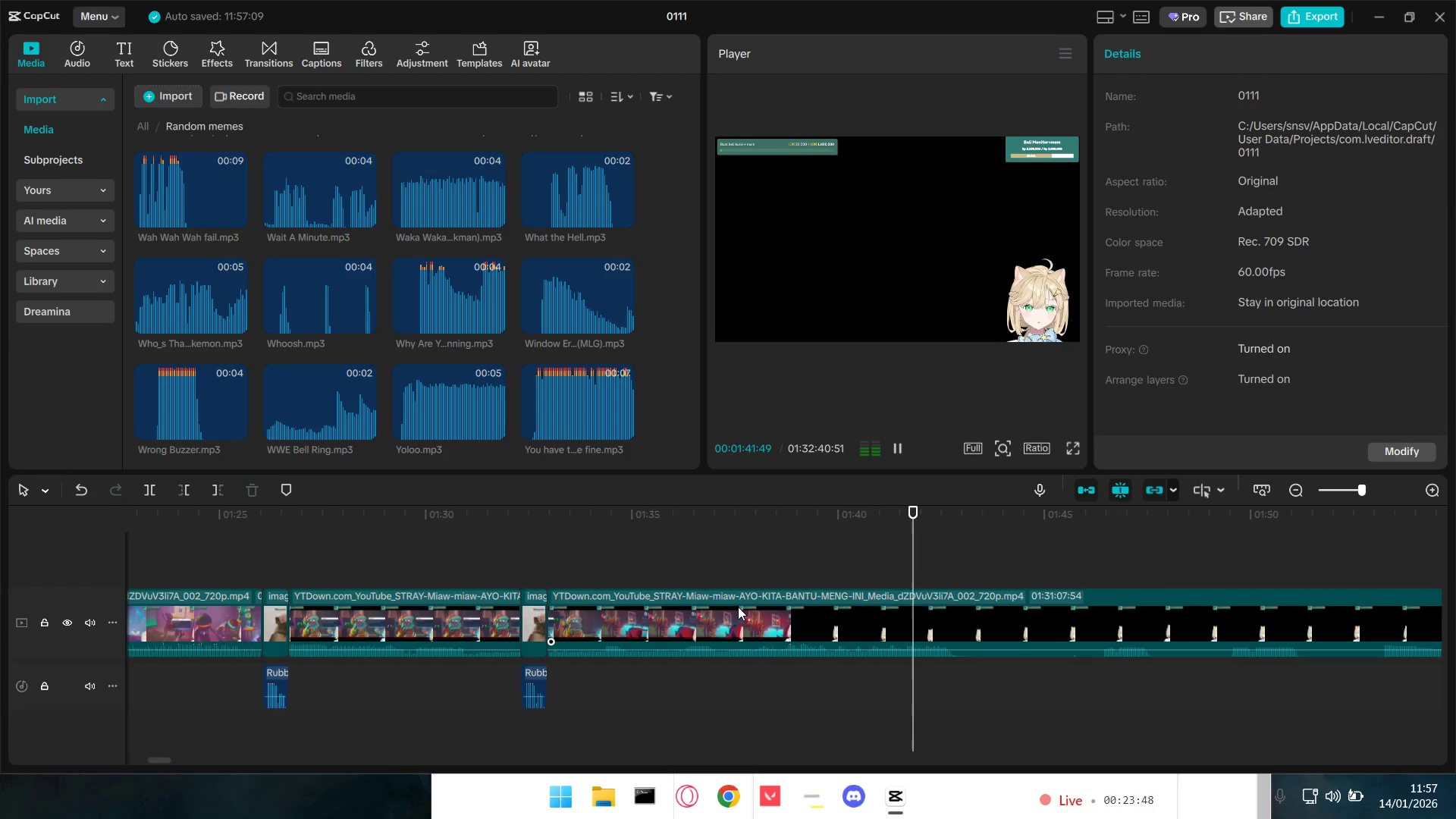 
key(Control+ControlLeft)
 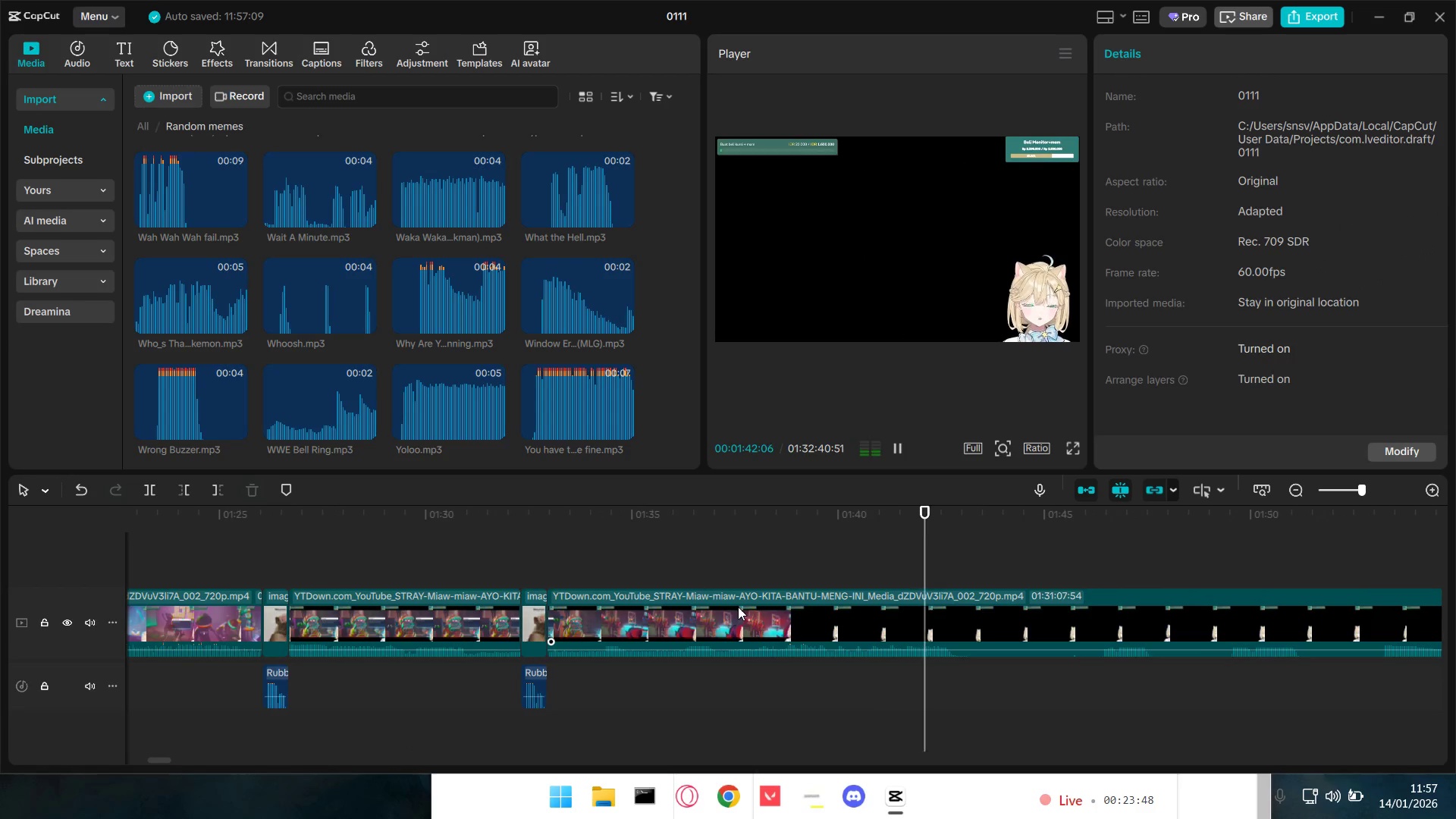 
key(Control+ControlLeft)
 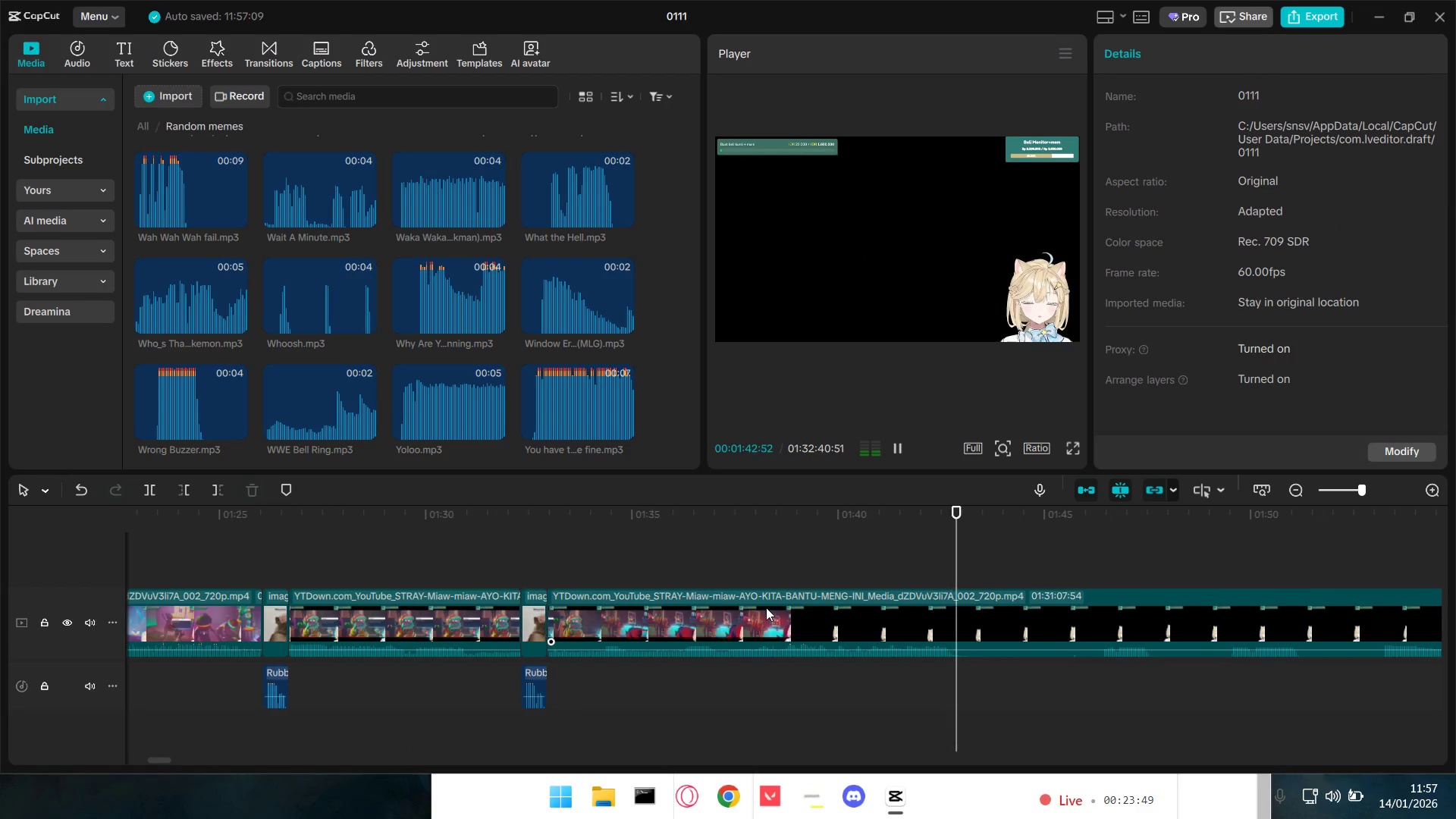 
left_click([746, 570])
 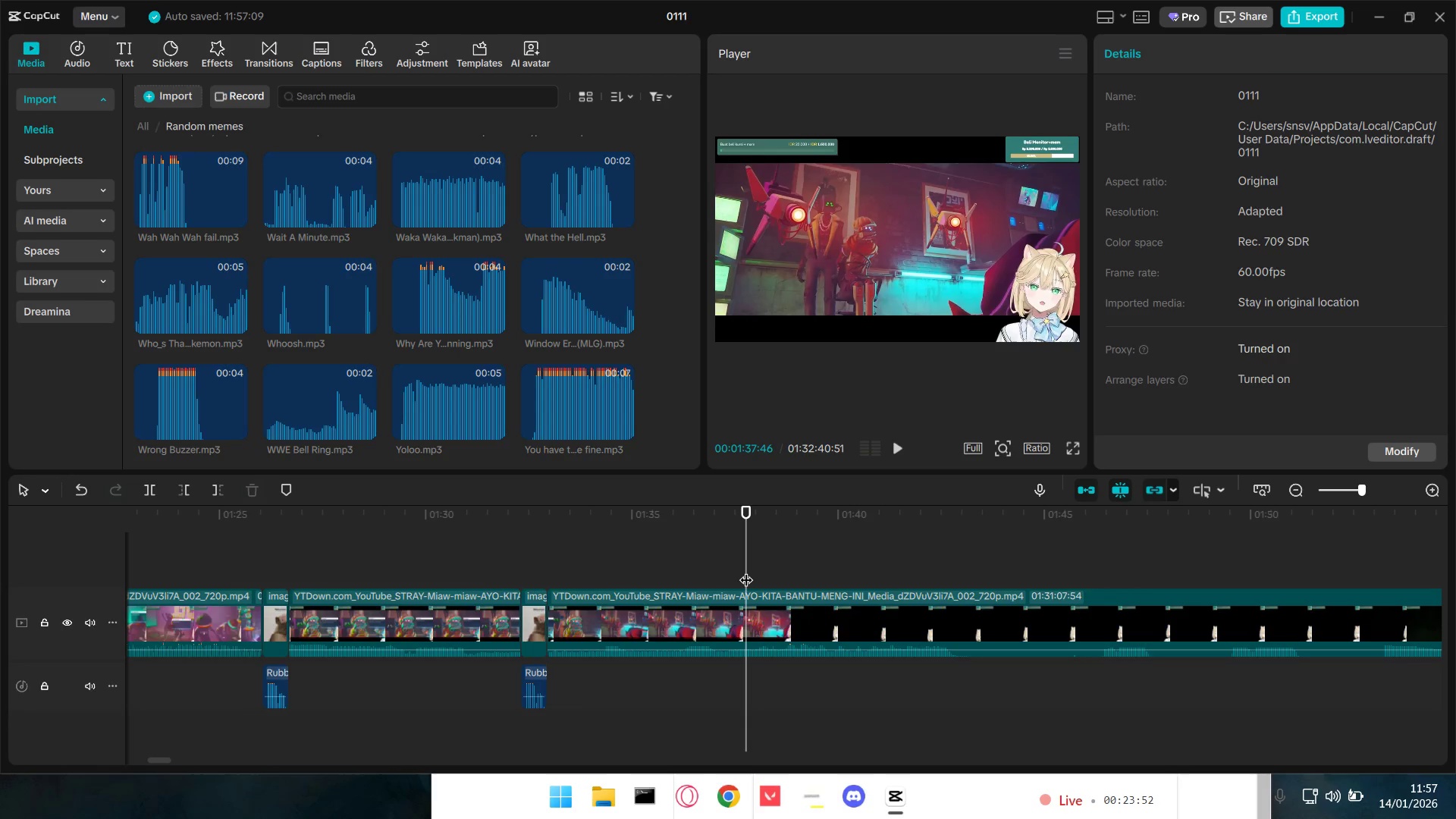 
key(Q)
 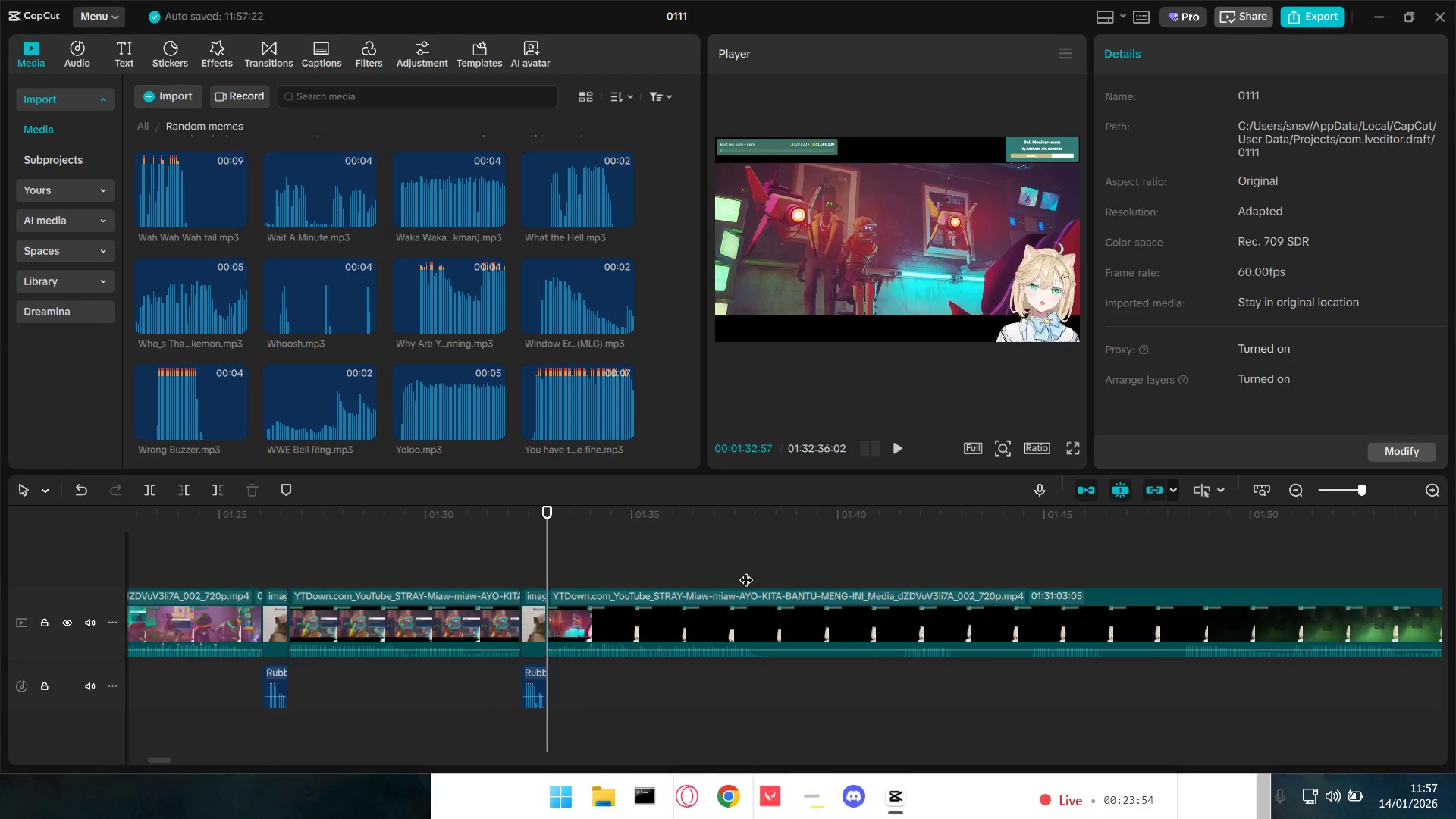 
key(Space)
 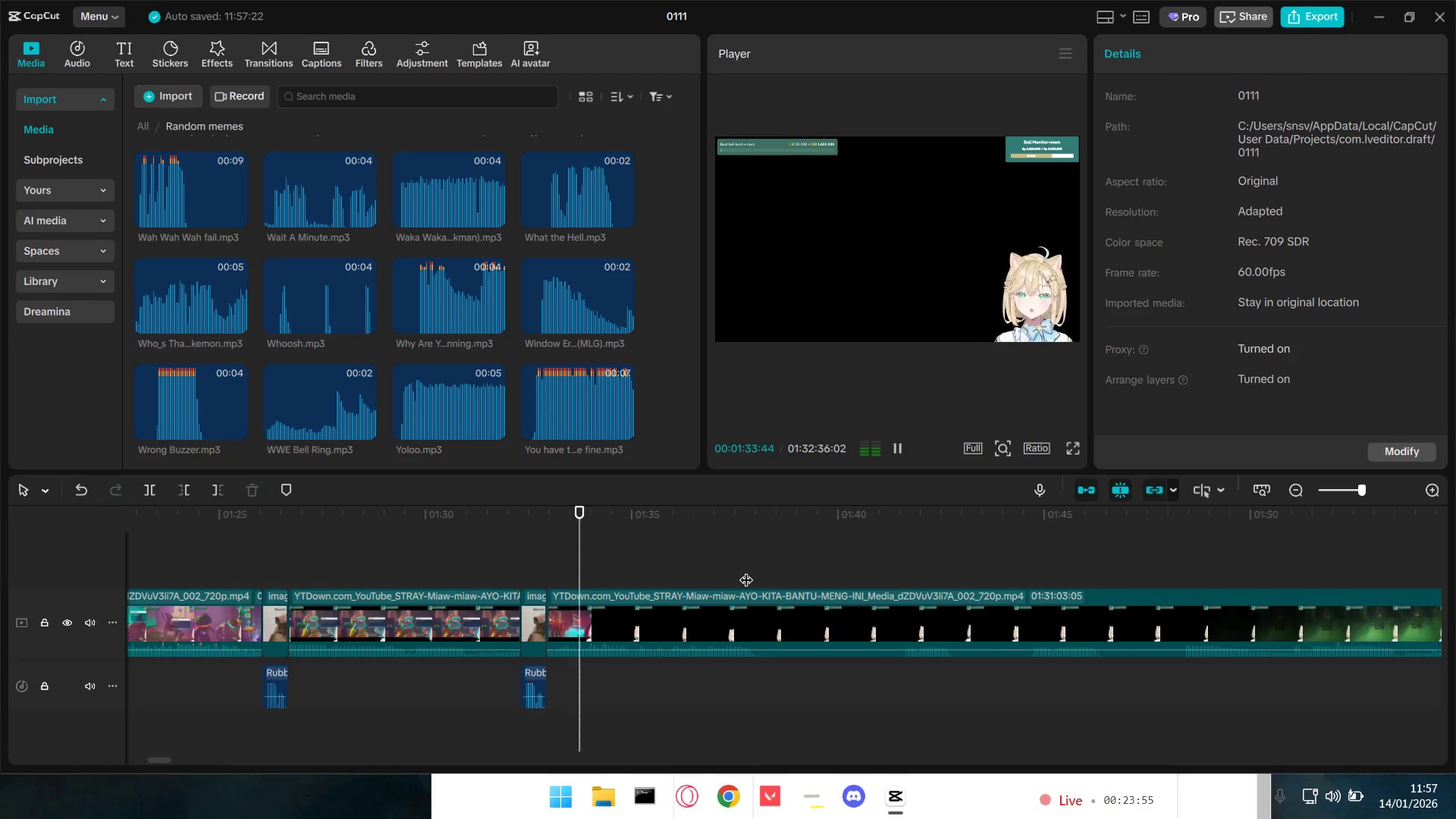 
key(Space)
 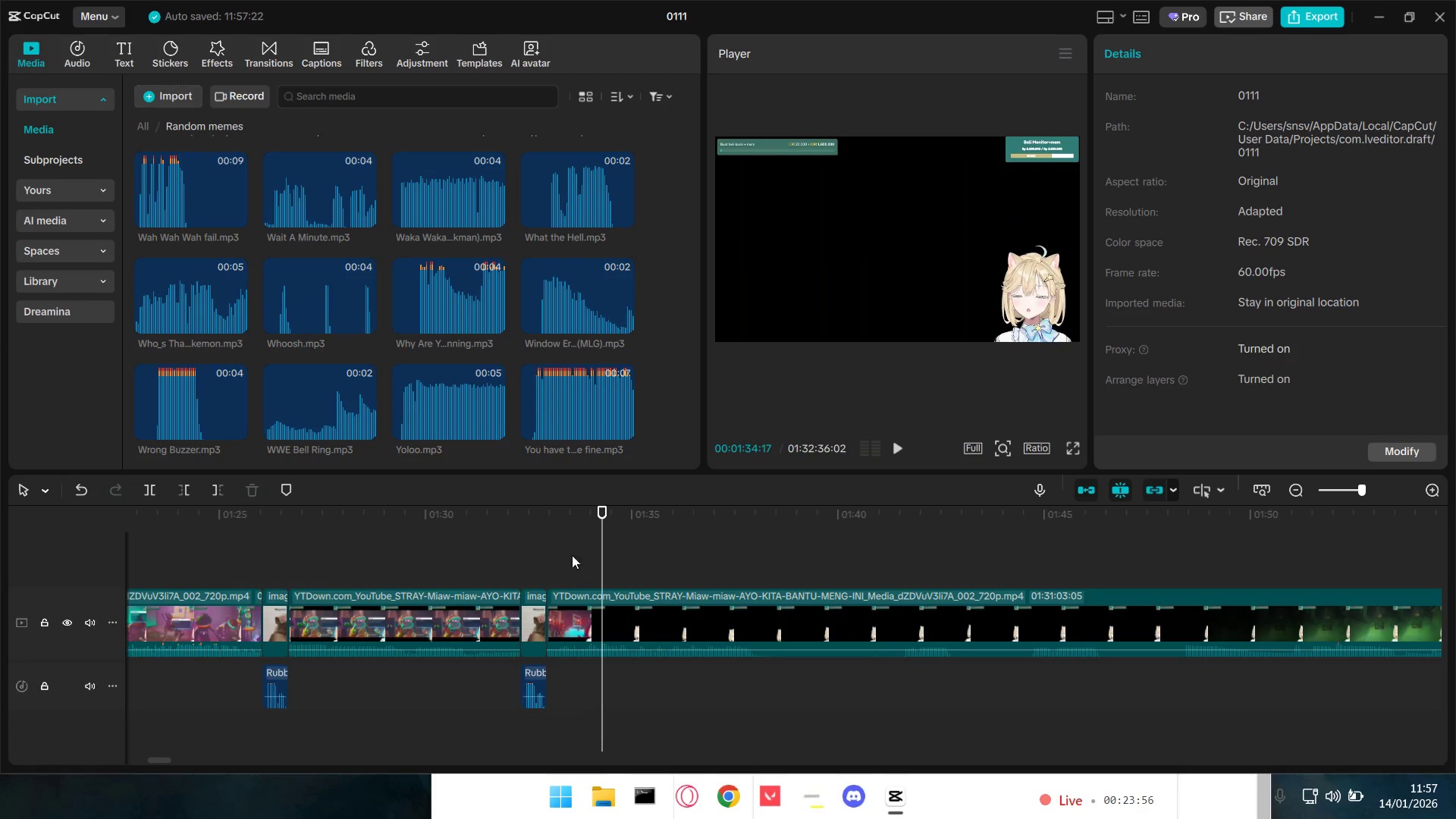 
left_click_drag(start_coordinate=[602, 551], to_coordinate=[578, 558])
 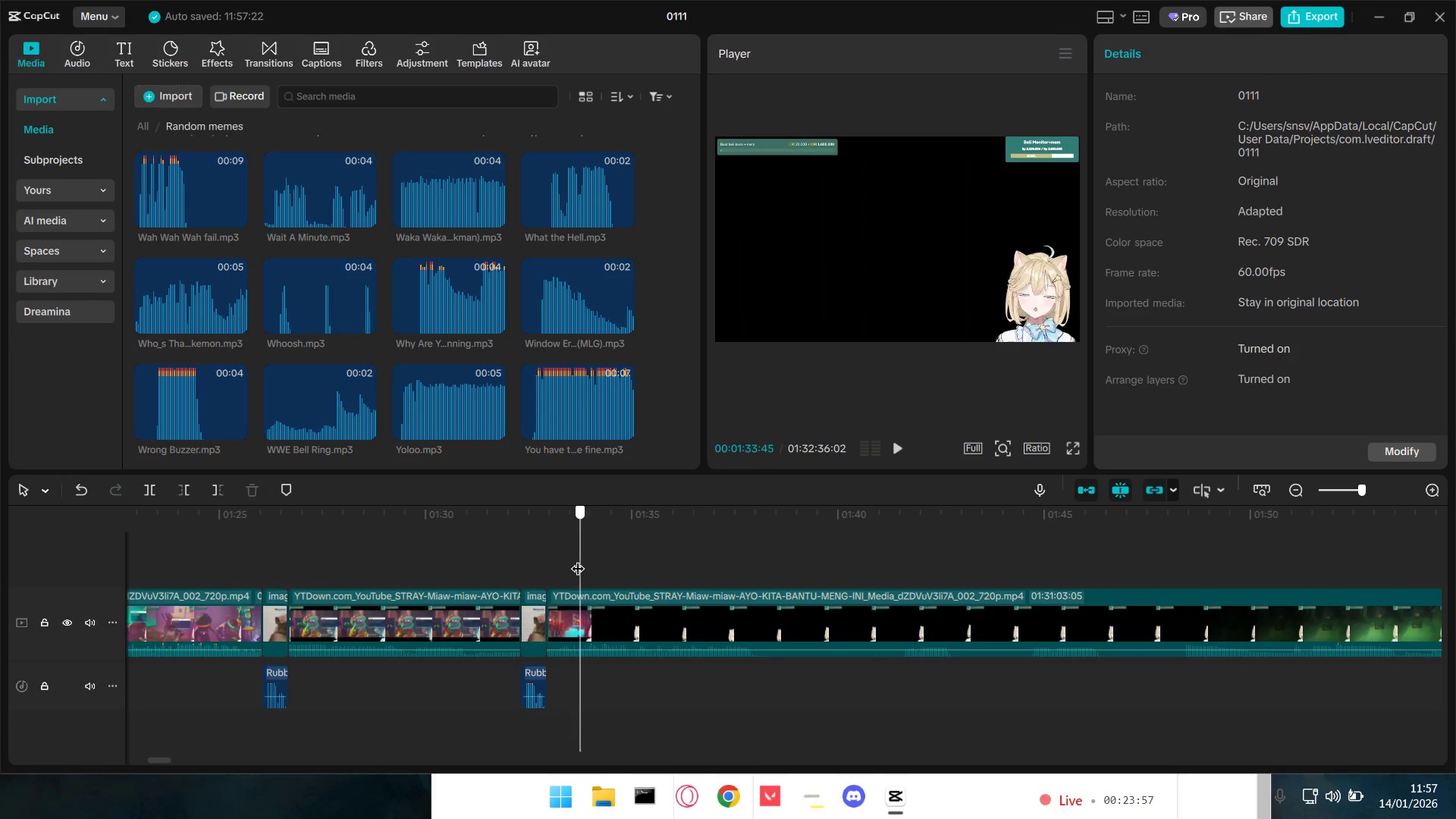 
key(Space)
 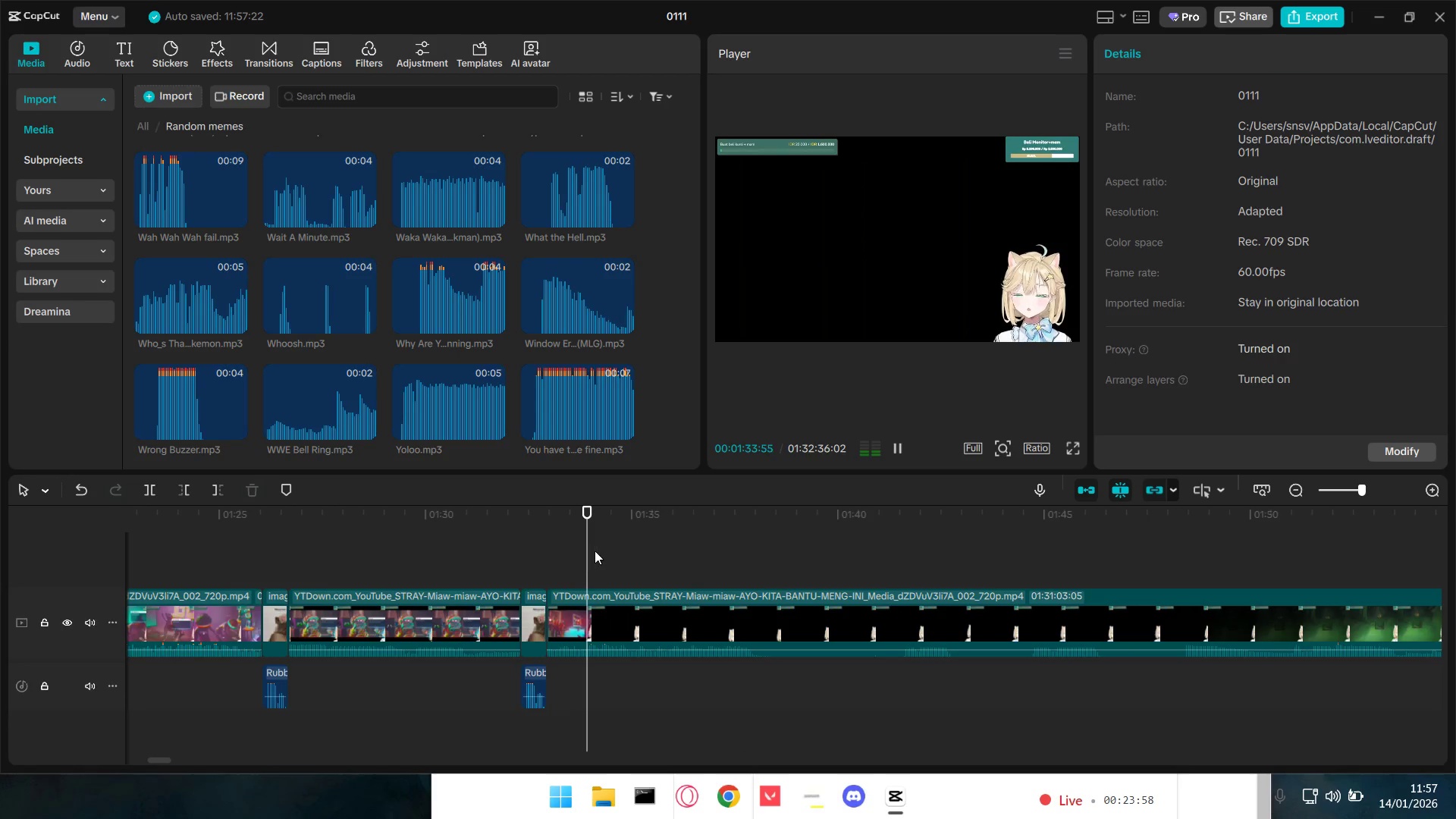 
hold_key(key=ControlLeft, duration=1.0)
scroll: coordinate [624, 551], scroll_direction: down, amount: 4.0
 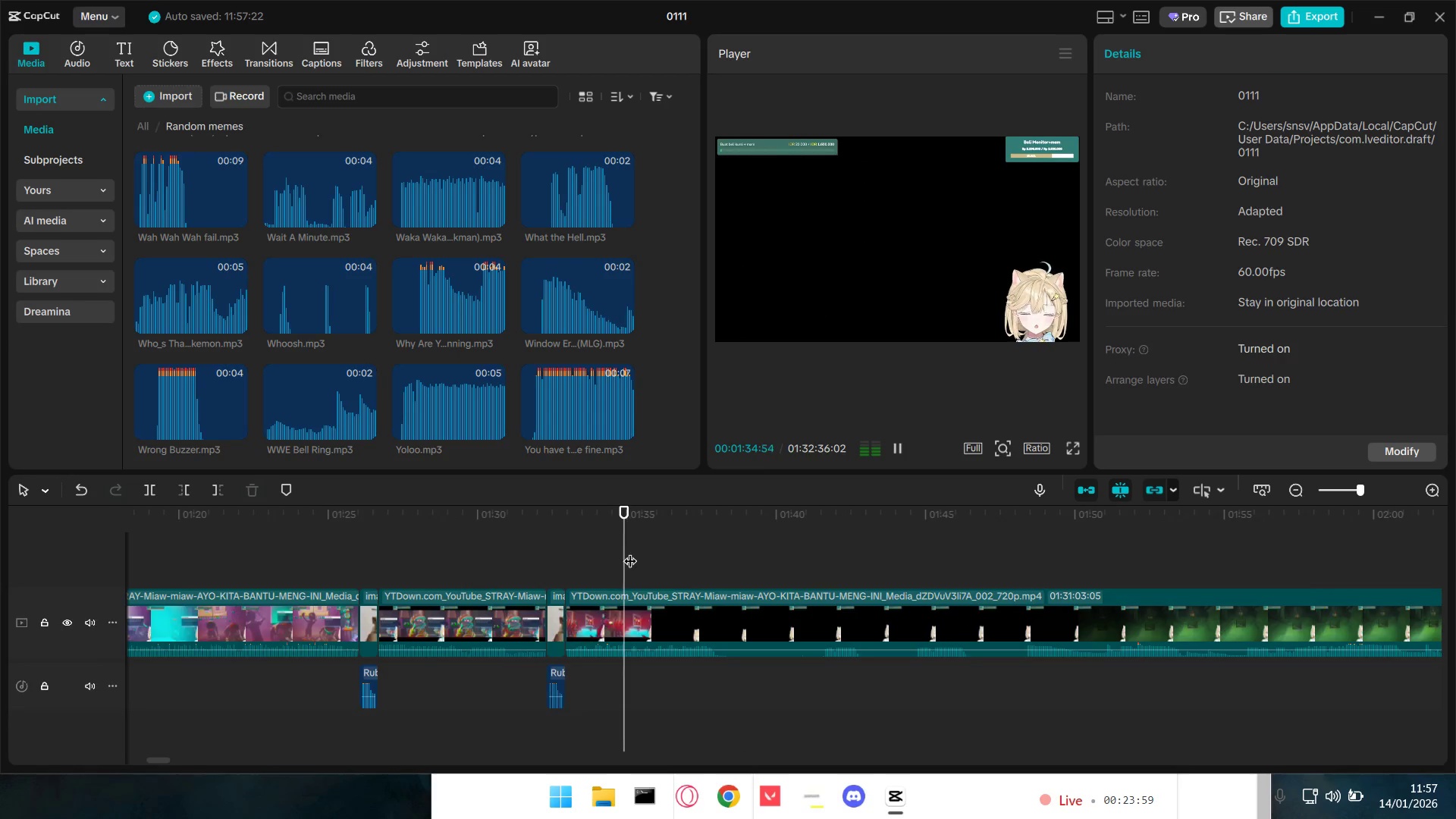 
hold_key(key=ControlLeft, duration=4.91)
 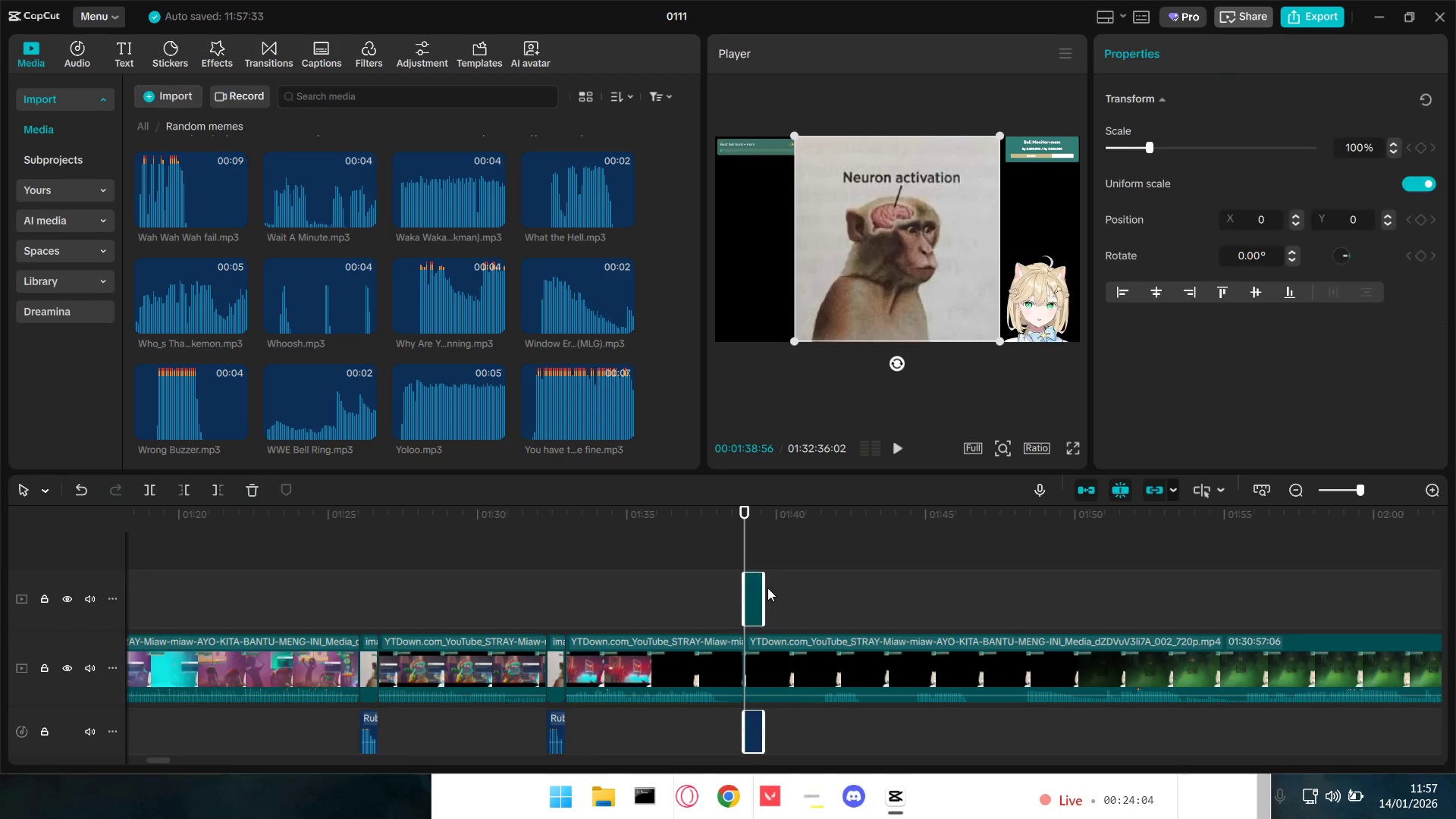 
key(Shift+E)
 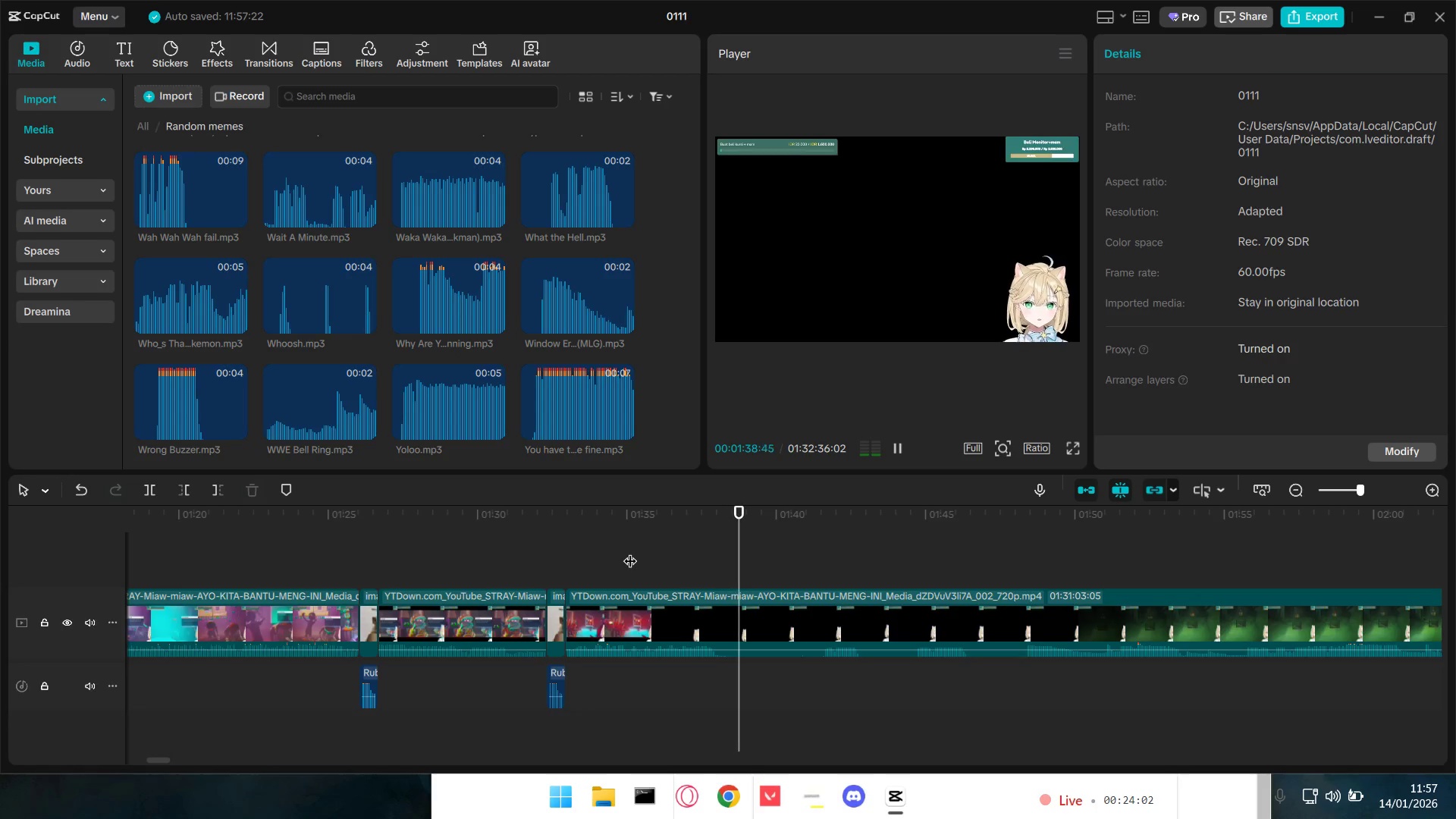 
key(Shift+Space)
 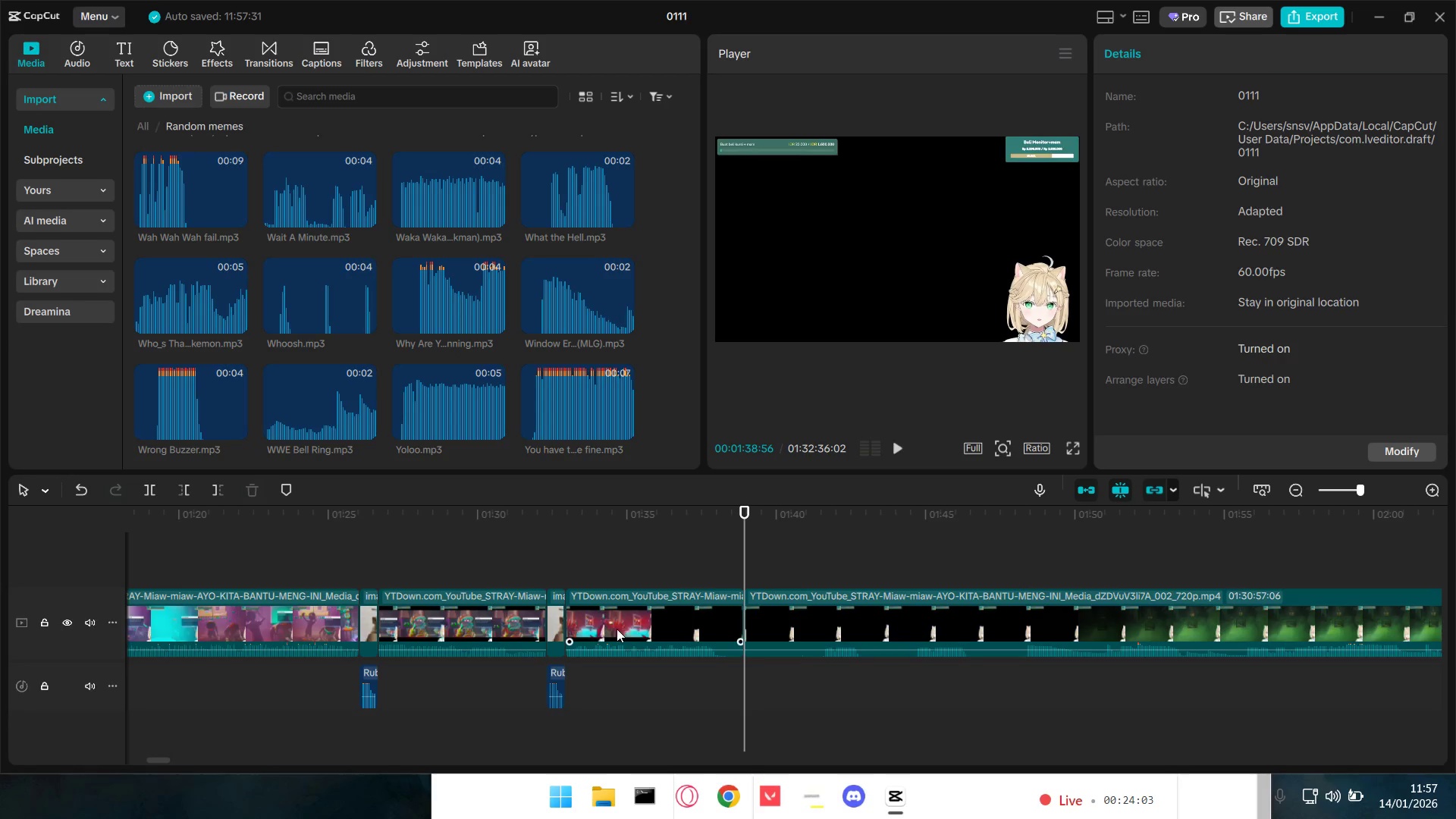 
key(Control+V)
 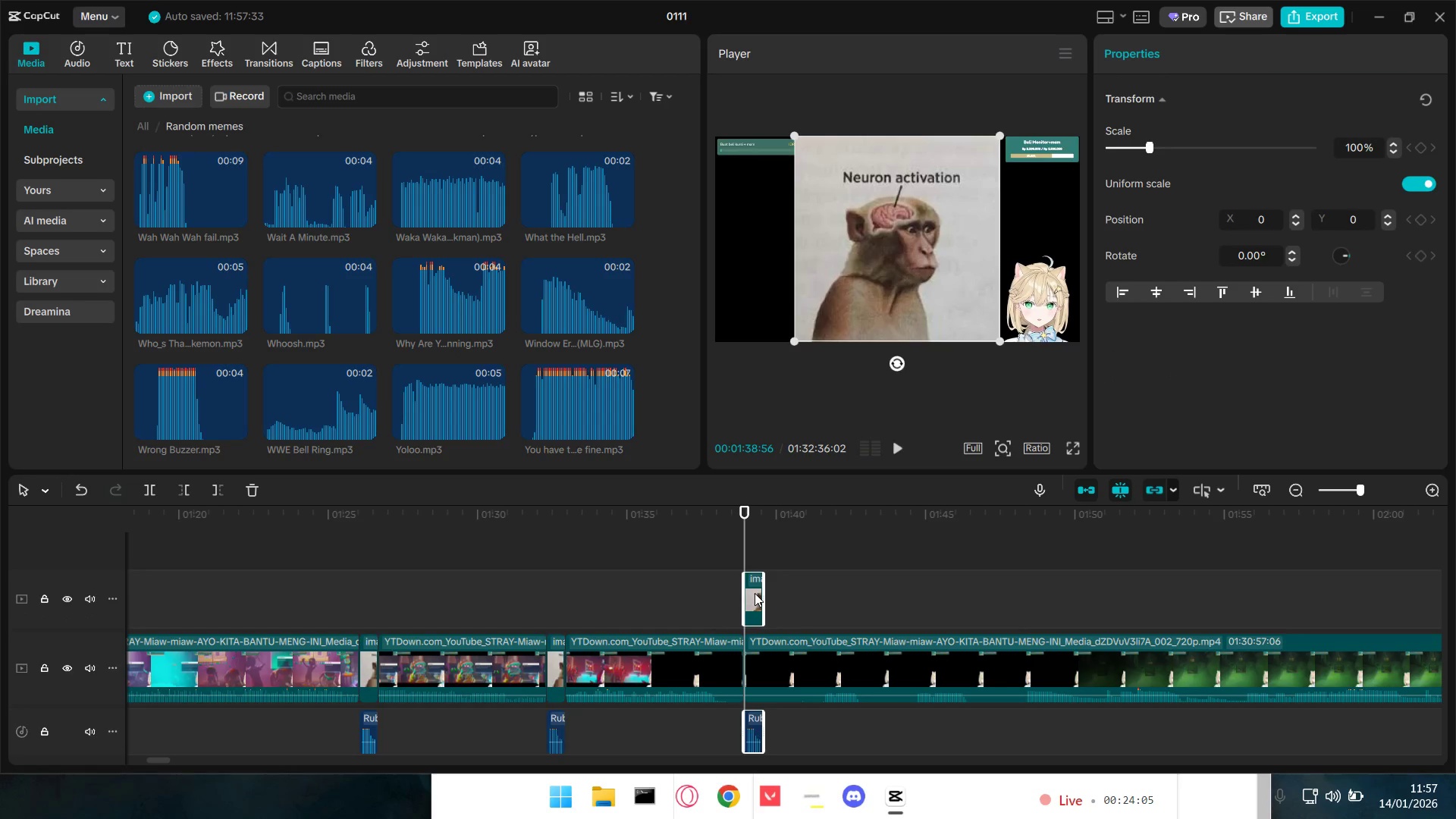 
left_click_drag(start_coordinate=[755, 593], to_coordinate=[751, 653])
 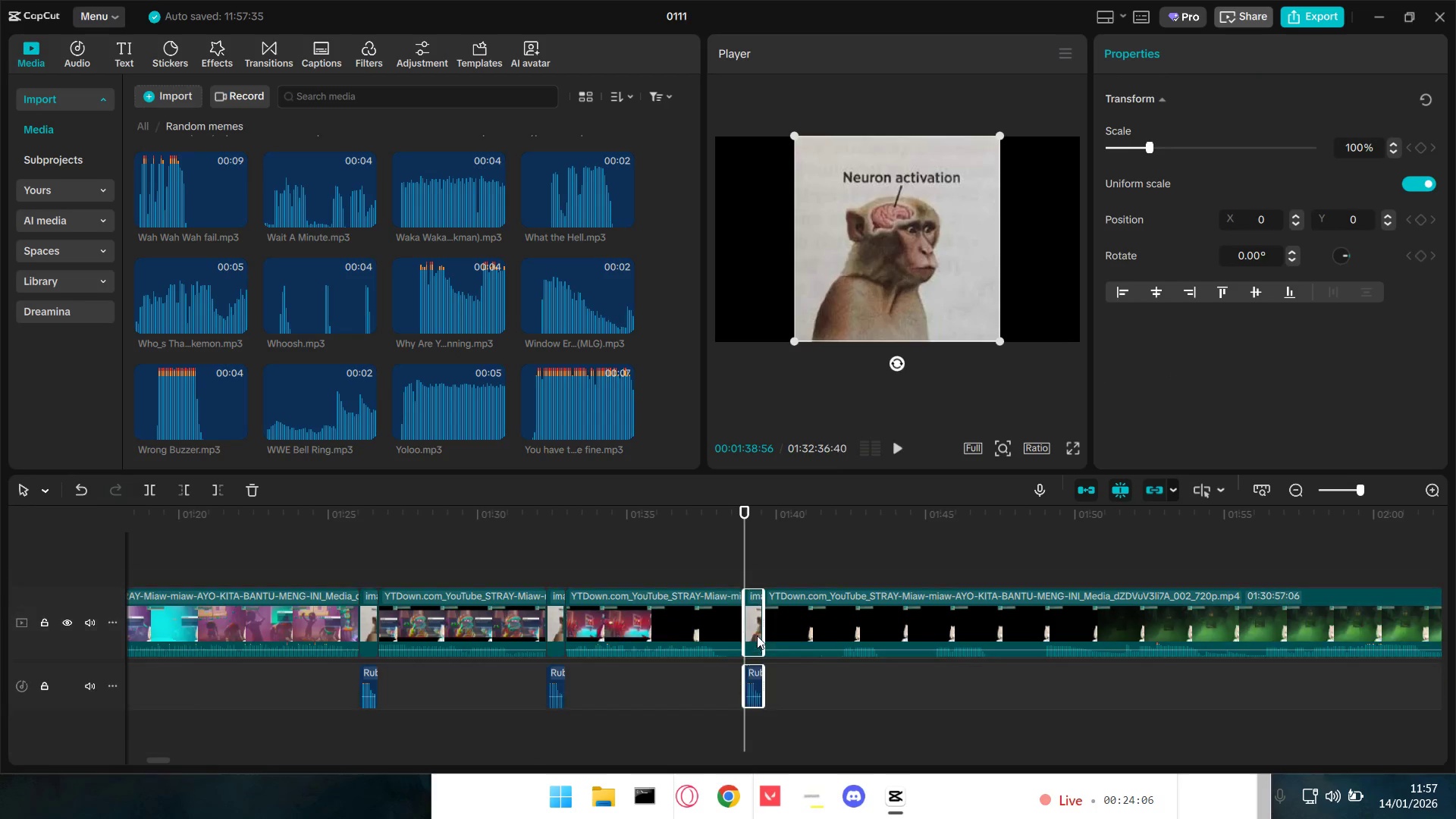 
key(Space)
 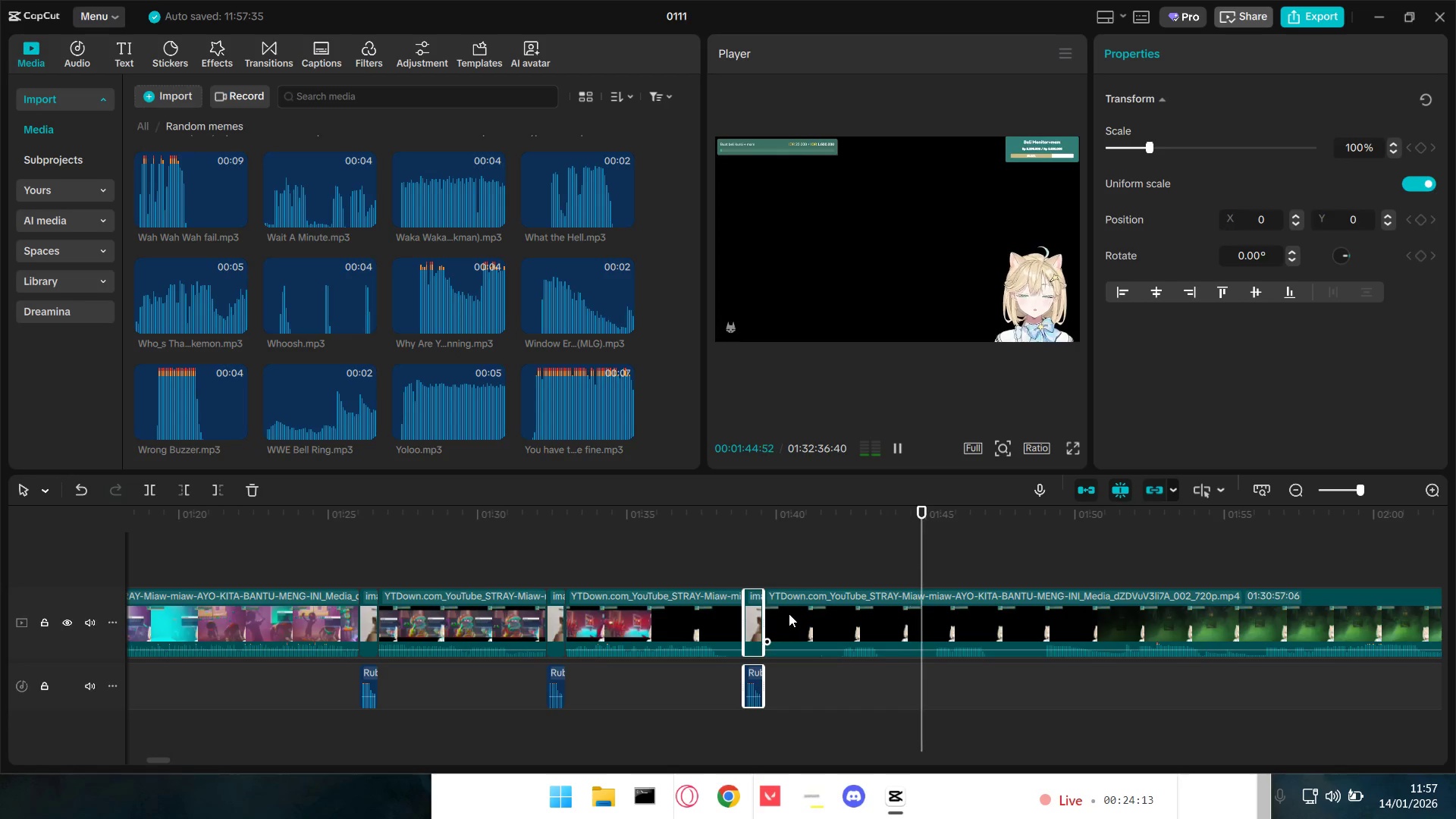 
wait(11.22)
 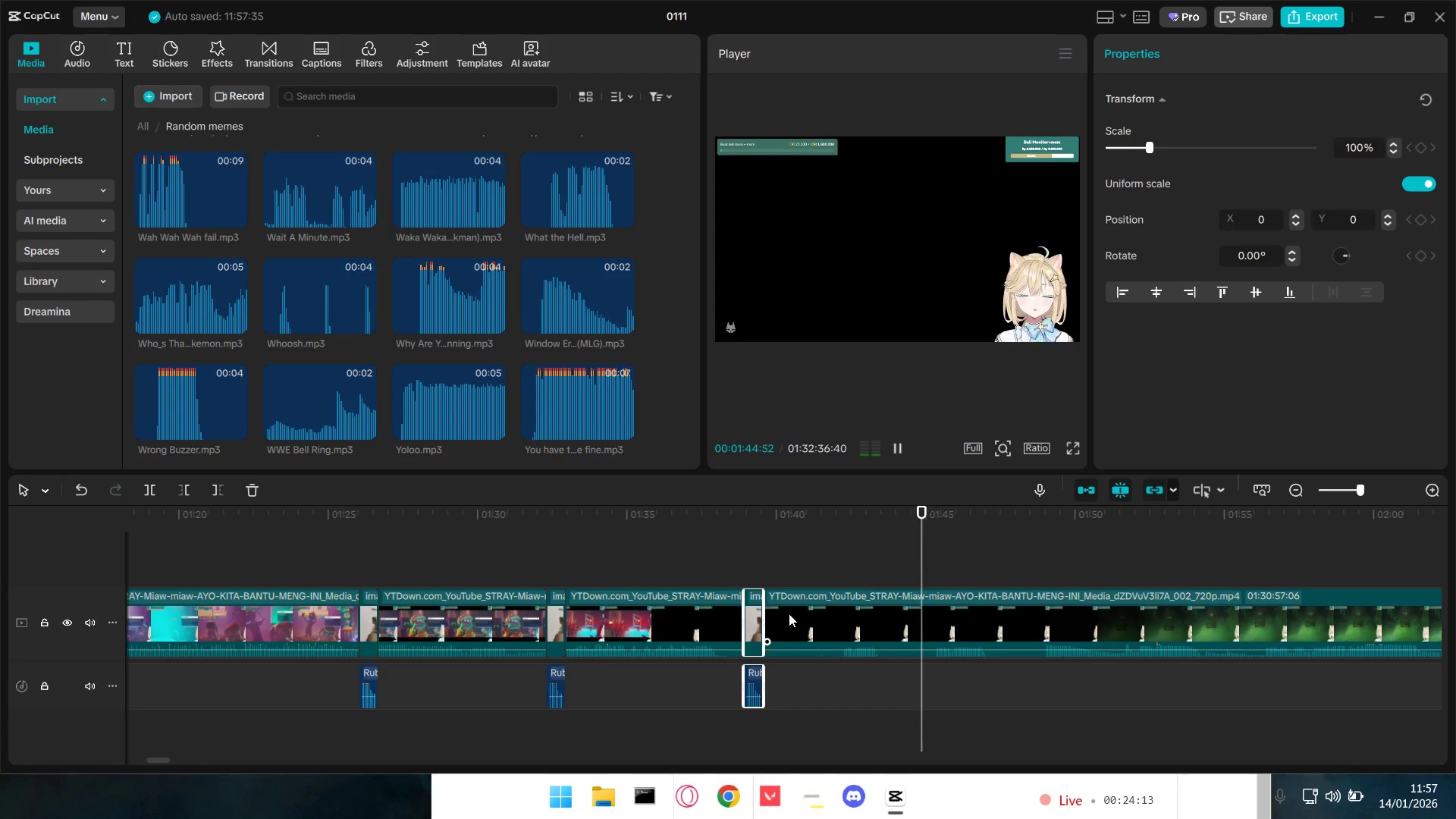 
hold_key(key=ControlLeft, duration=1.31)
scroll: coordinate [1150, 697], scroll_direction: down, amount: 4.0
 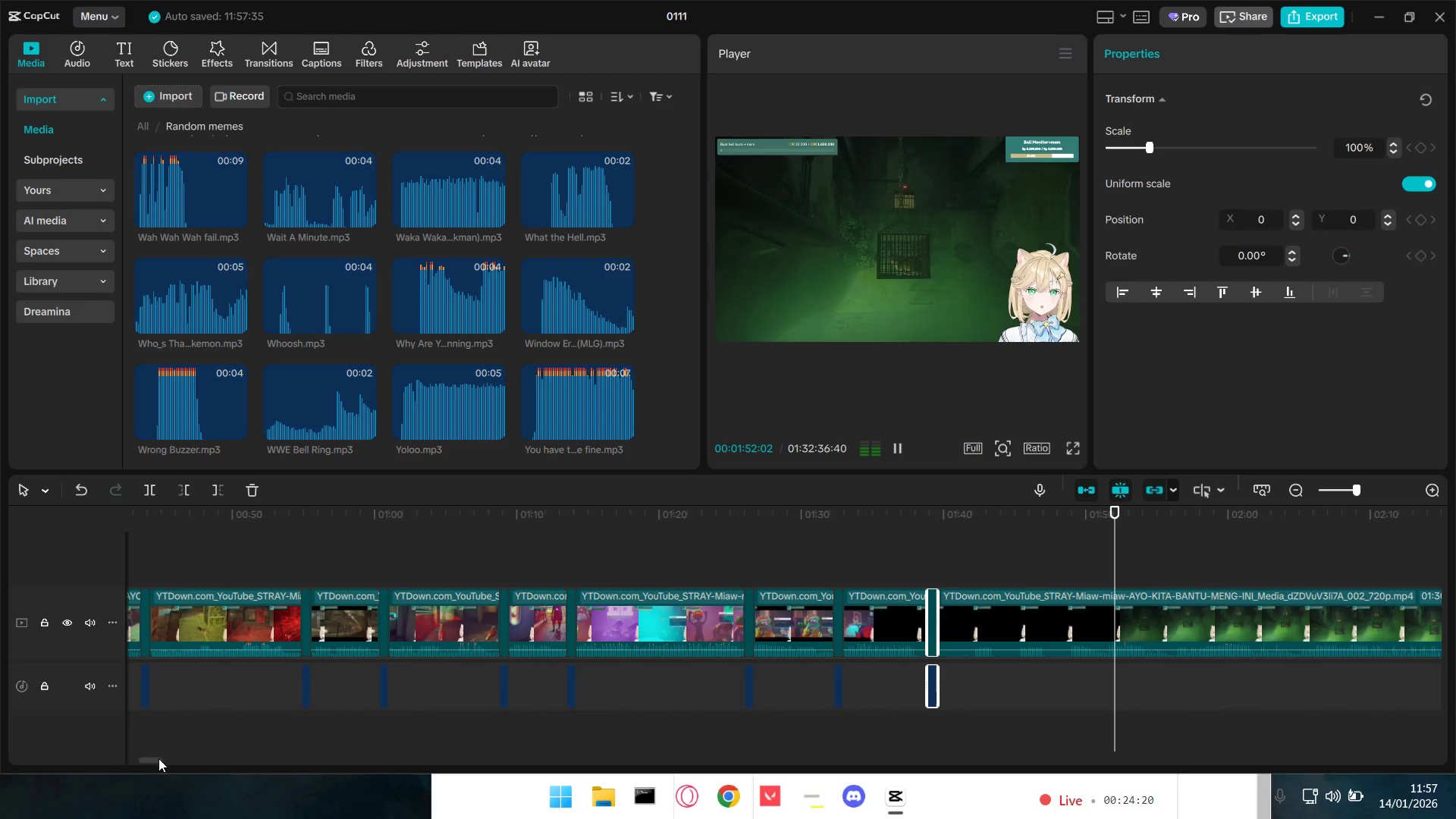 
left_click_drag(start_coordinate=[151, 761], to_coordinate=[168, 761])
 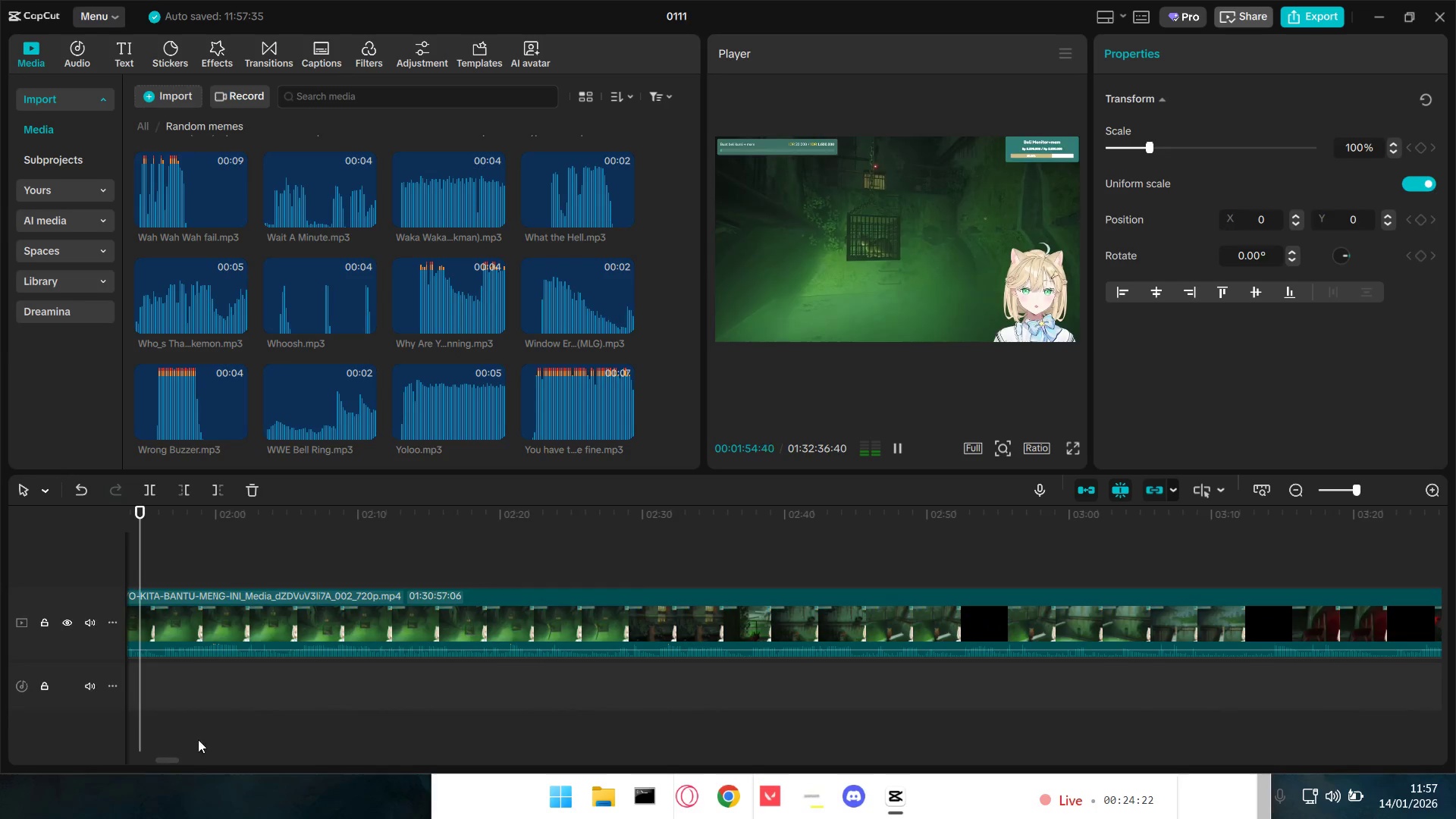 
hold_key(key=ControlLeft, duration=1.5)
scroll: coordinate [269, 698], scroll_direction: down, amount: 4.0
 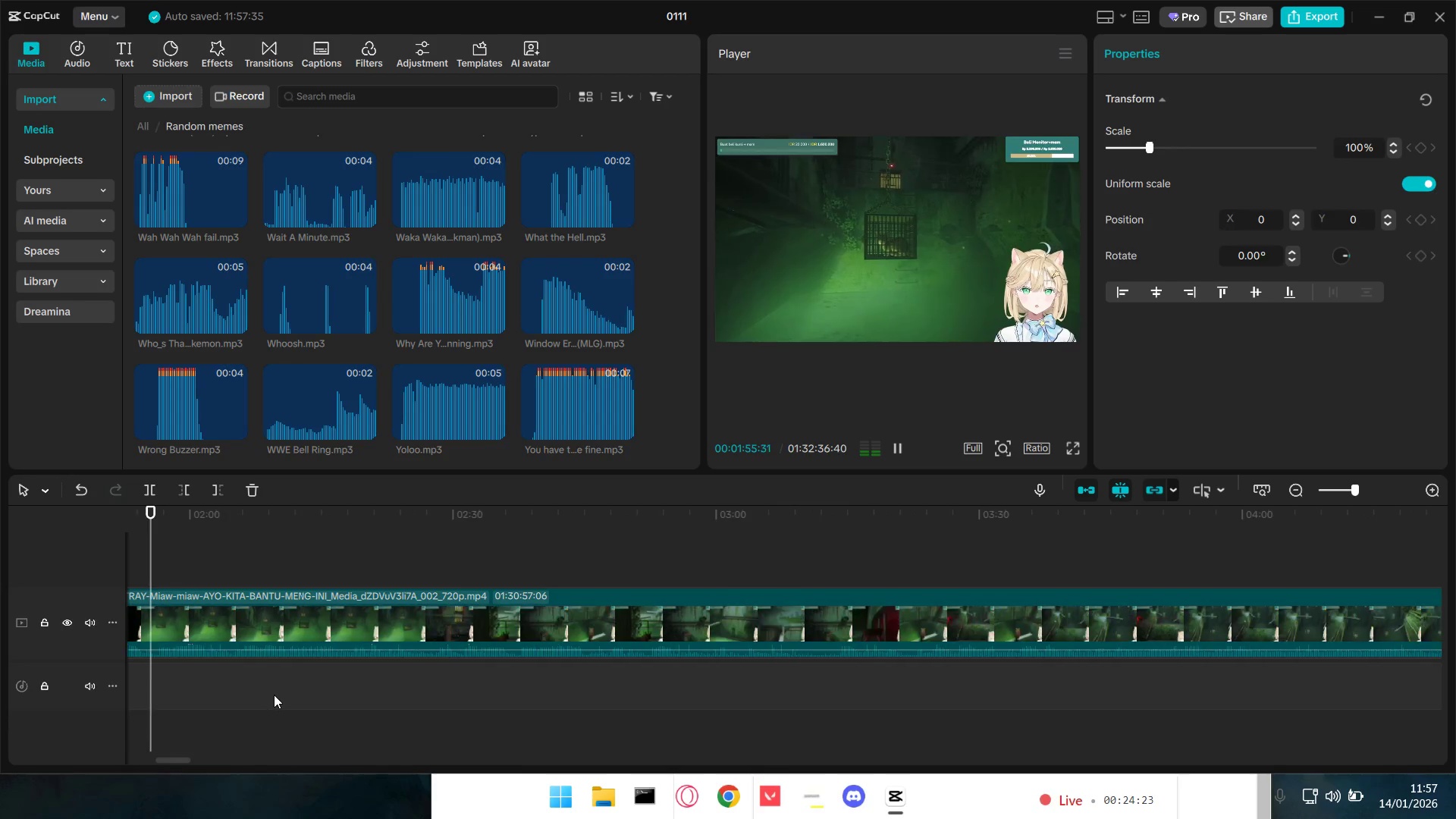 
hold_key(key=ControlLeft, duration=1.52)
 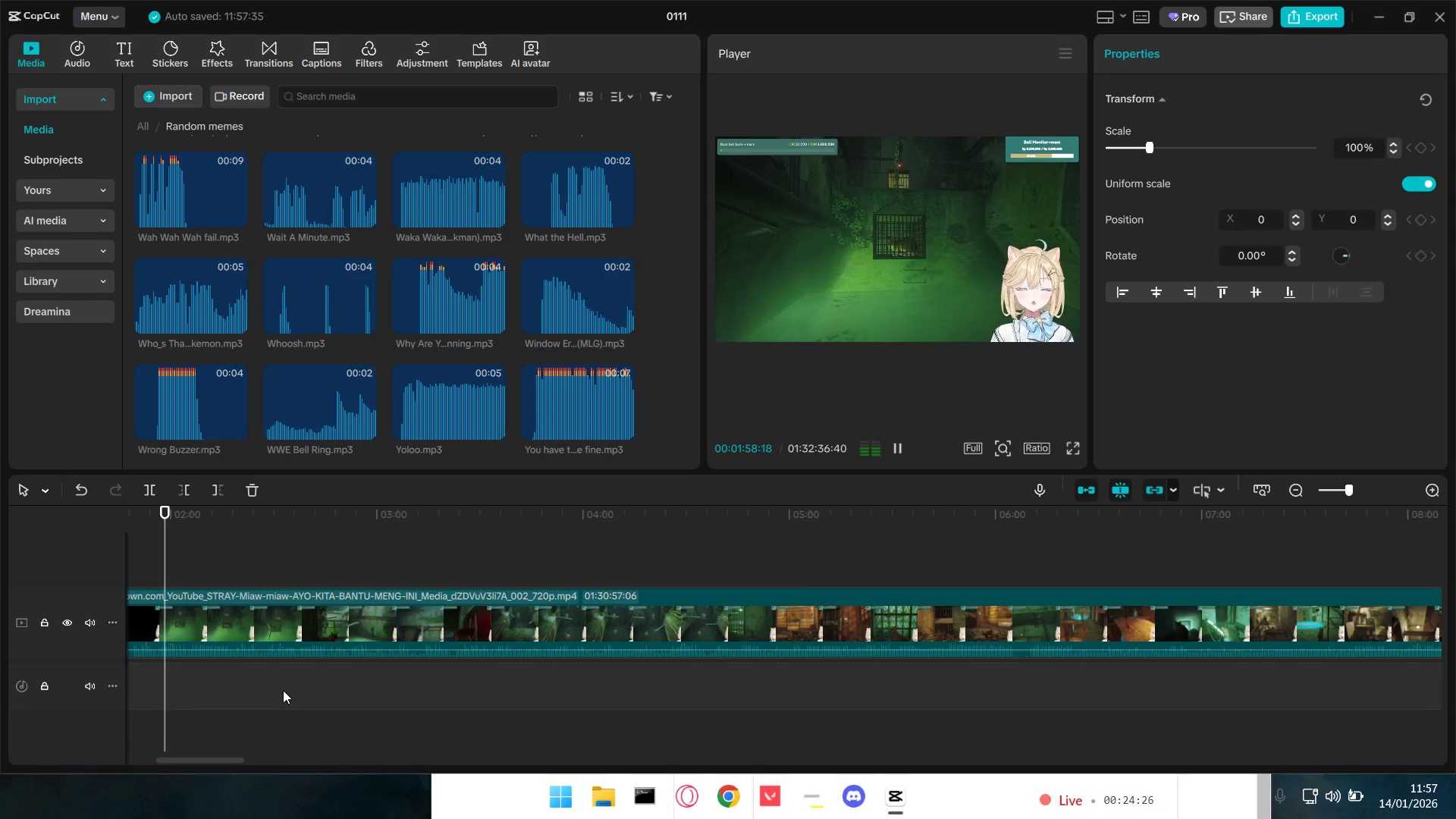 
scroll: coordinate [283, 690], scroll_direction: down, amount: 7.0
 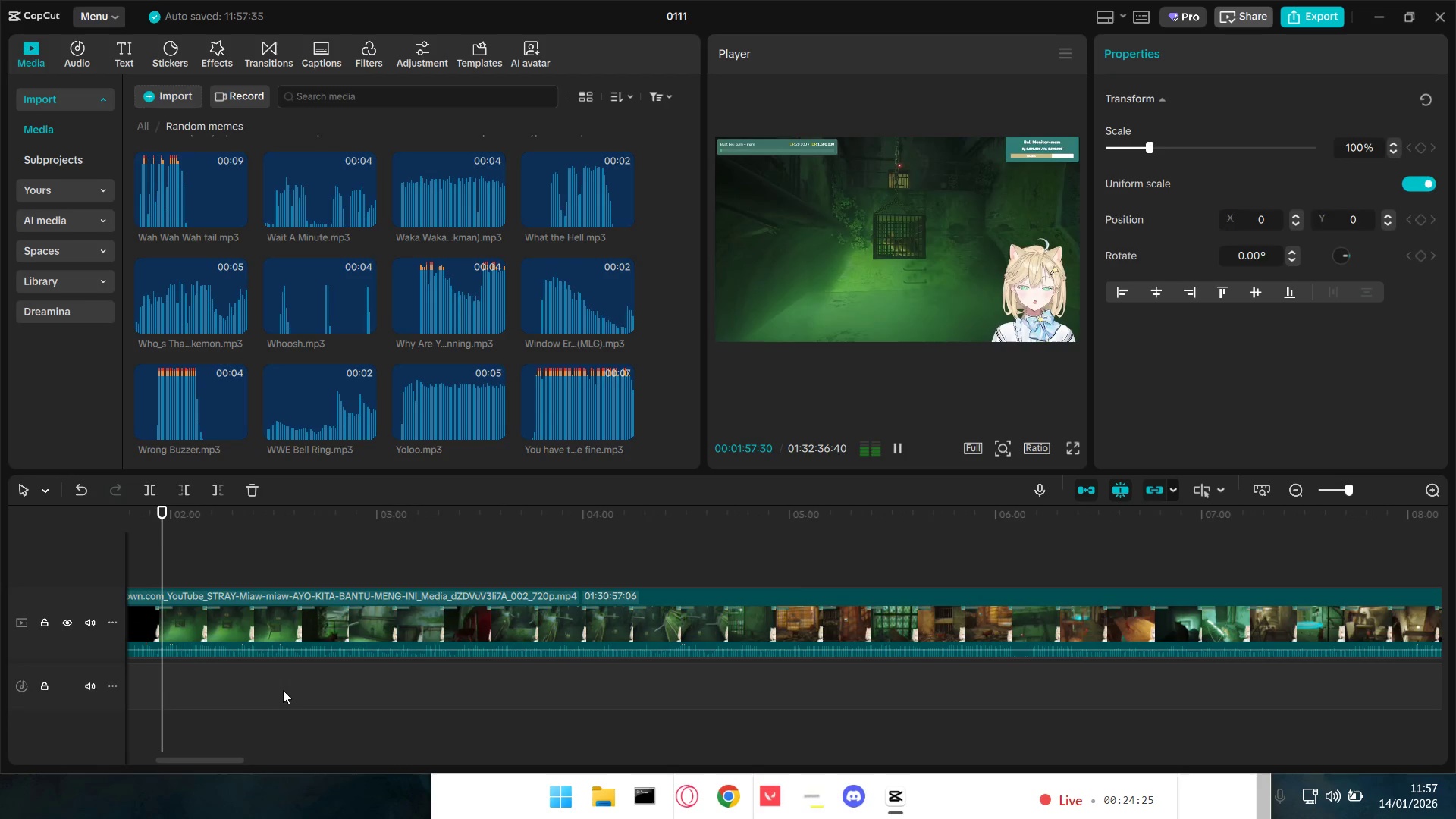 
hold_key(key=ControlLeft, duration=1.51)
scroll: coordinate [283, 690], scroll_direction: up, amount: 4.0
 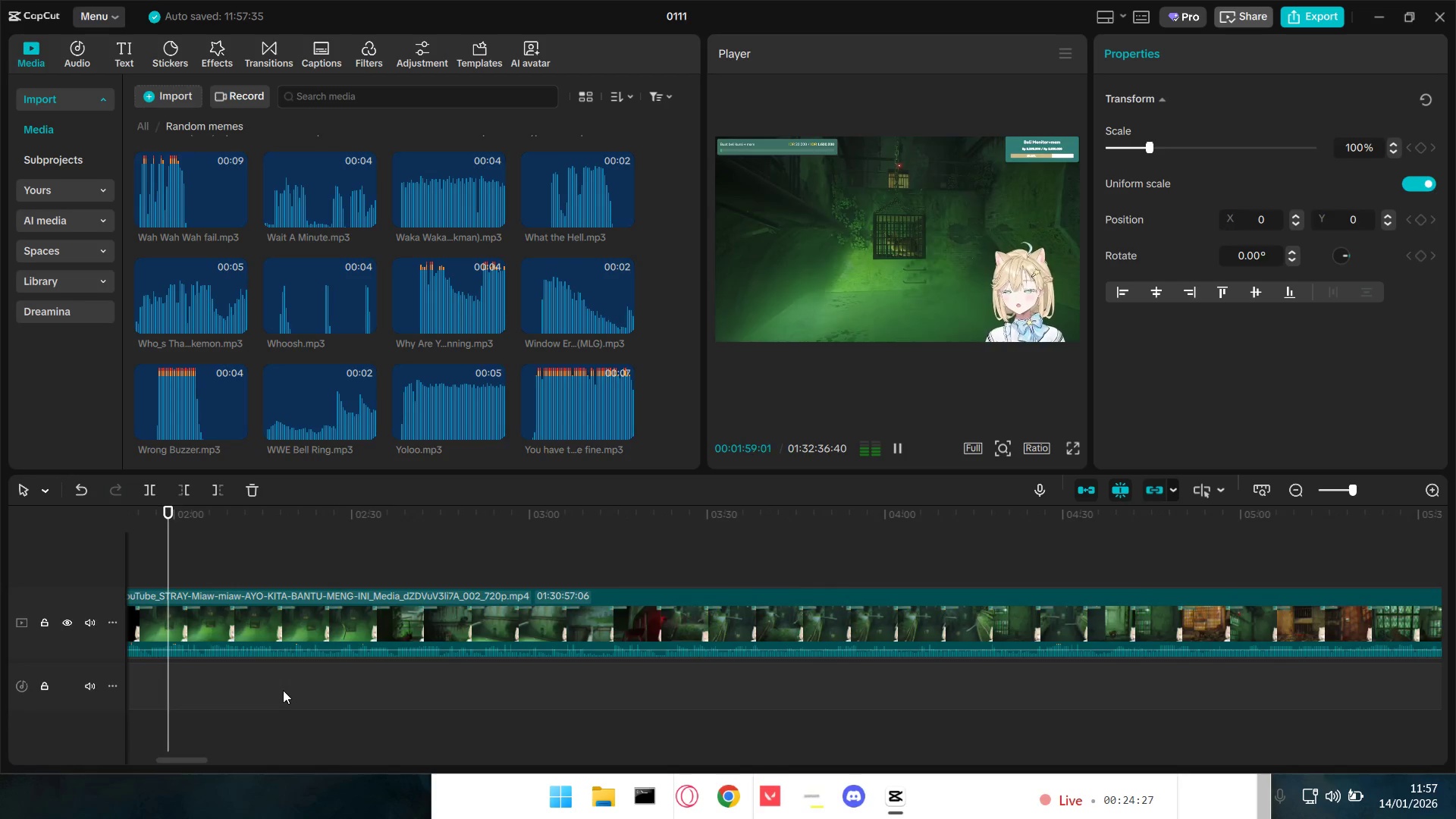 
key(Control+ControlLeft)
 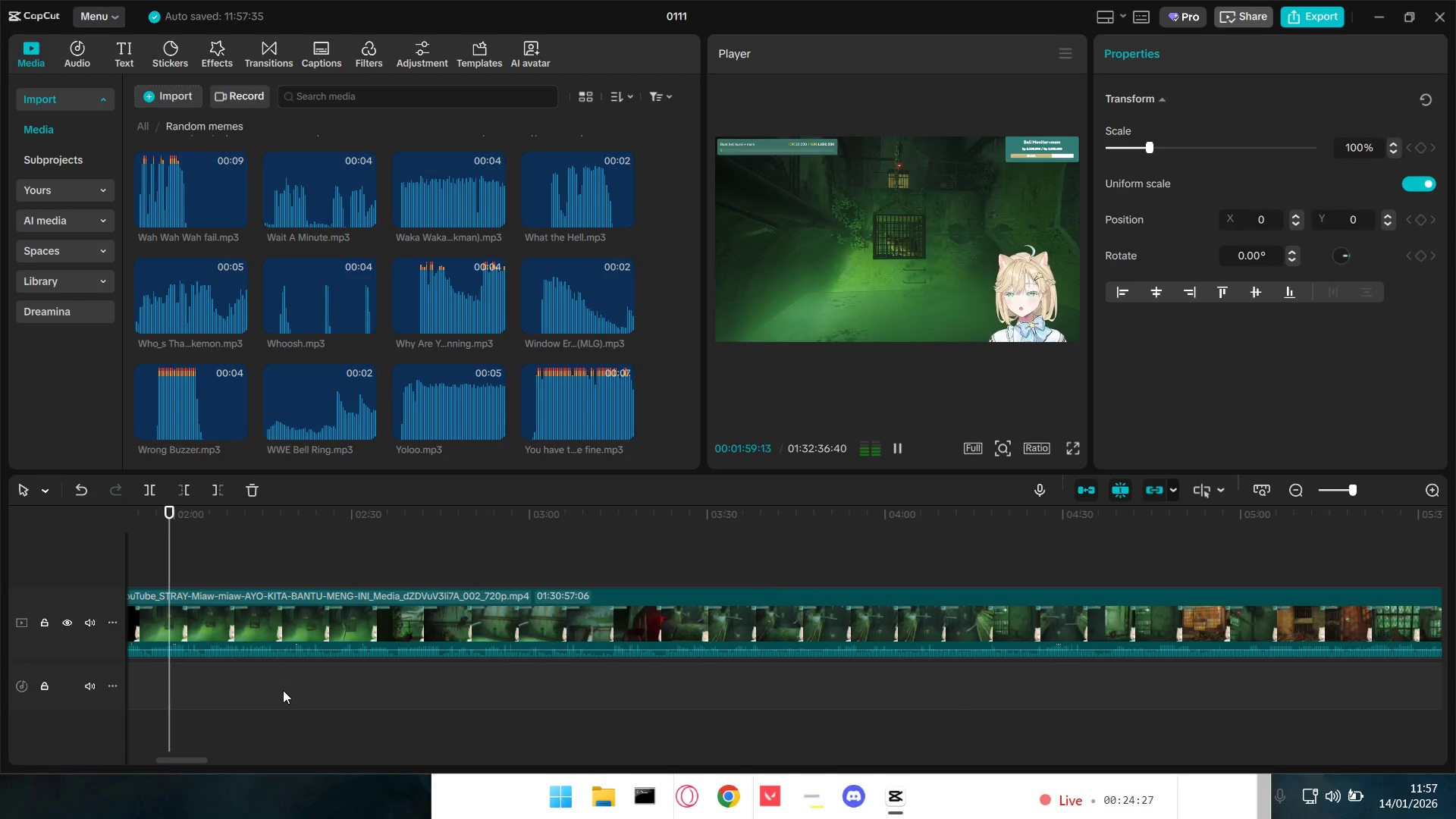 
key(Control+ControlLeft)
 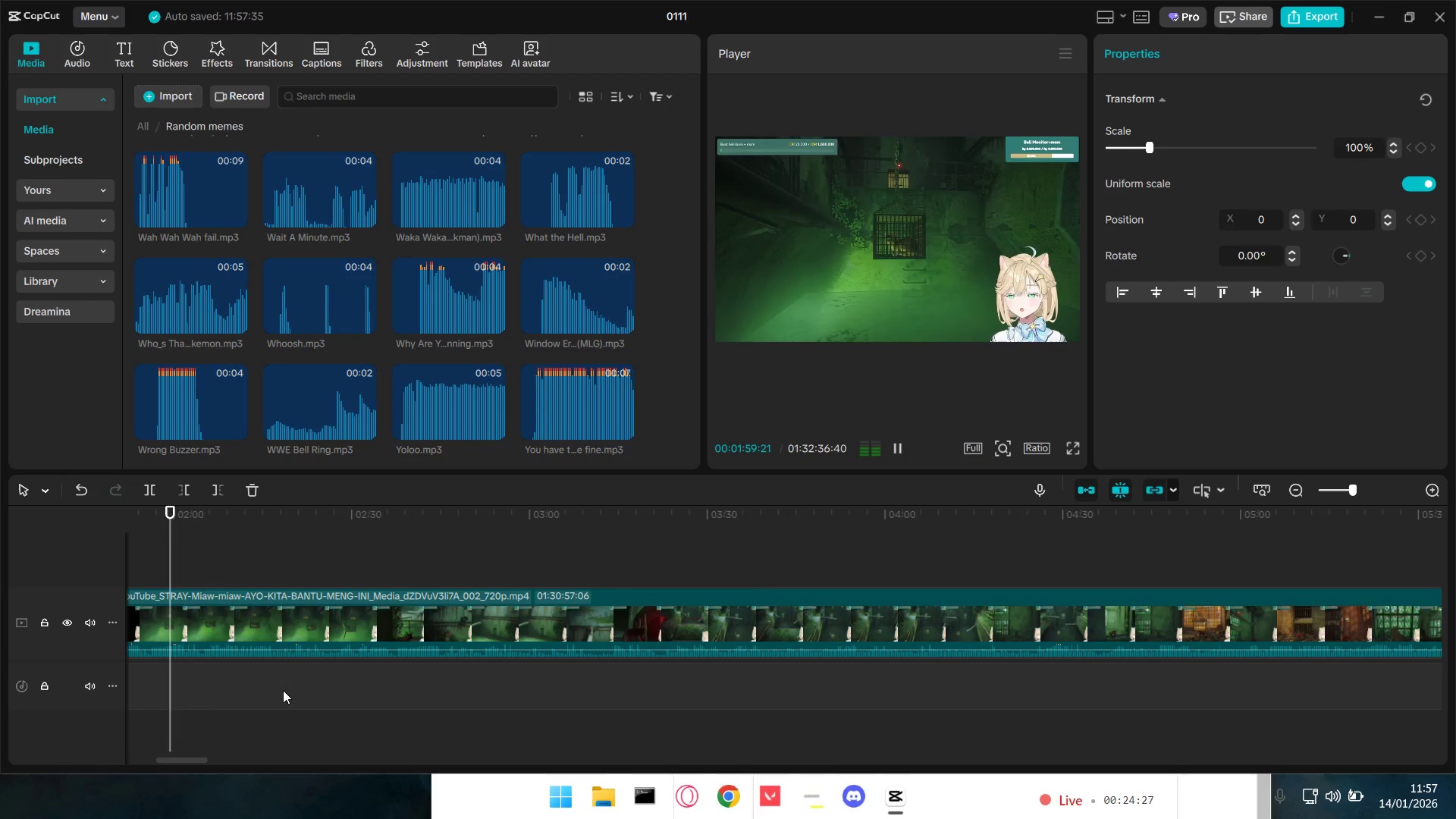 
key(Control+ControlLeft)
 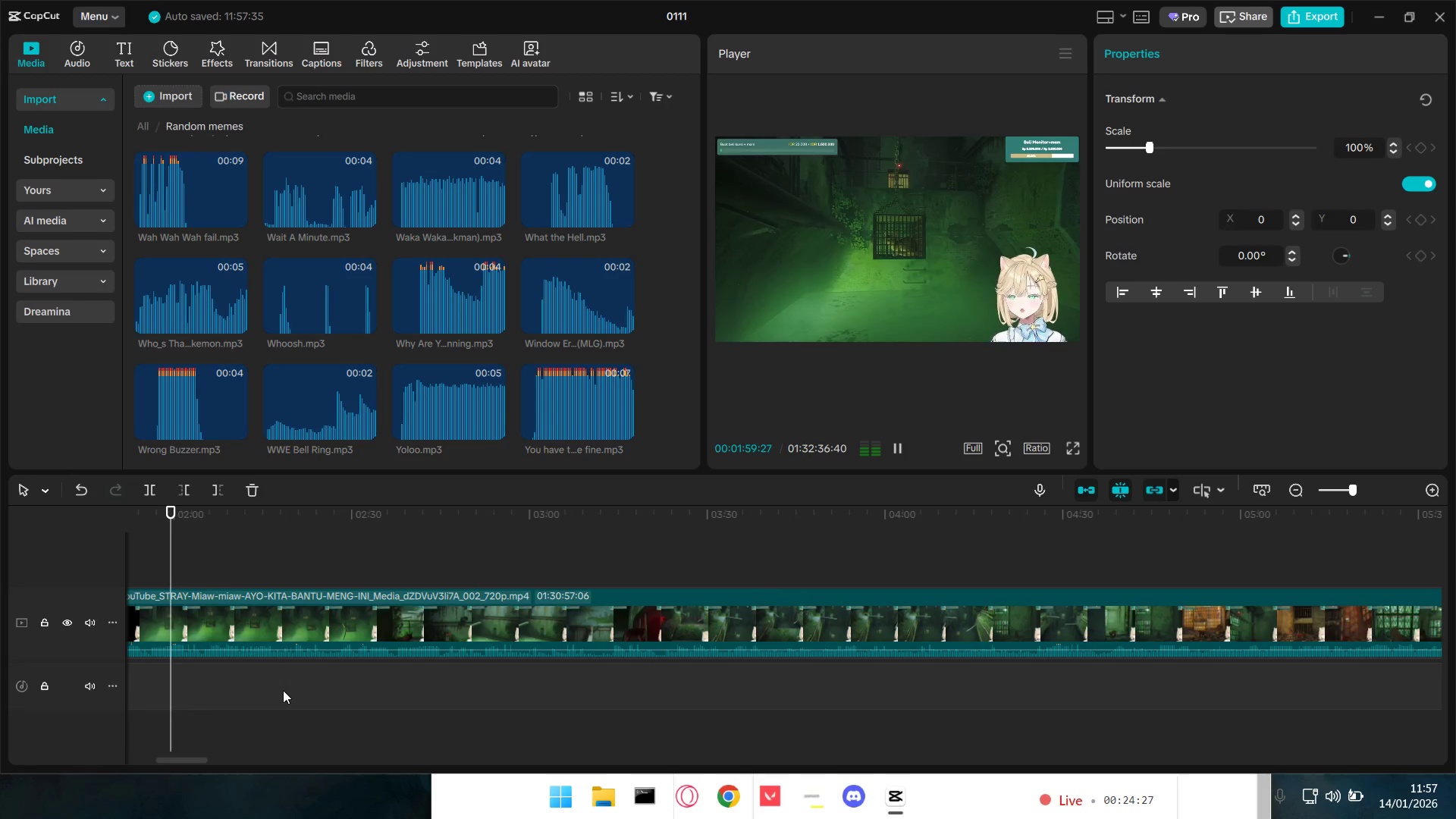 
key(Control+ControlLeft)
 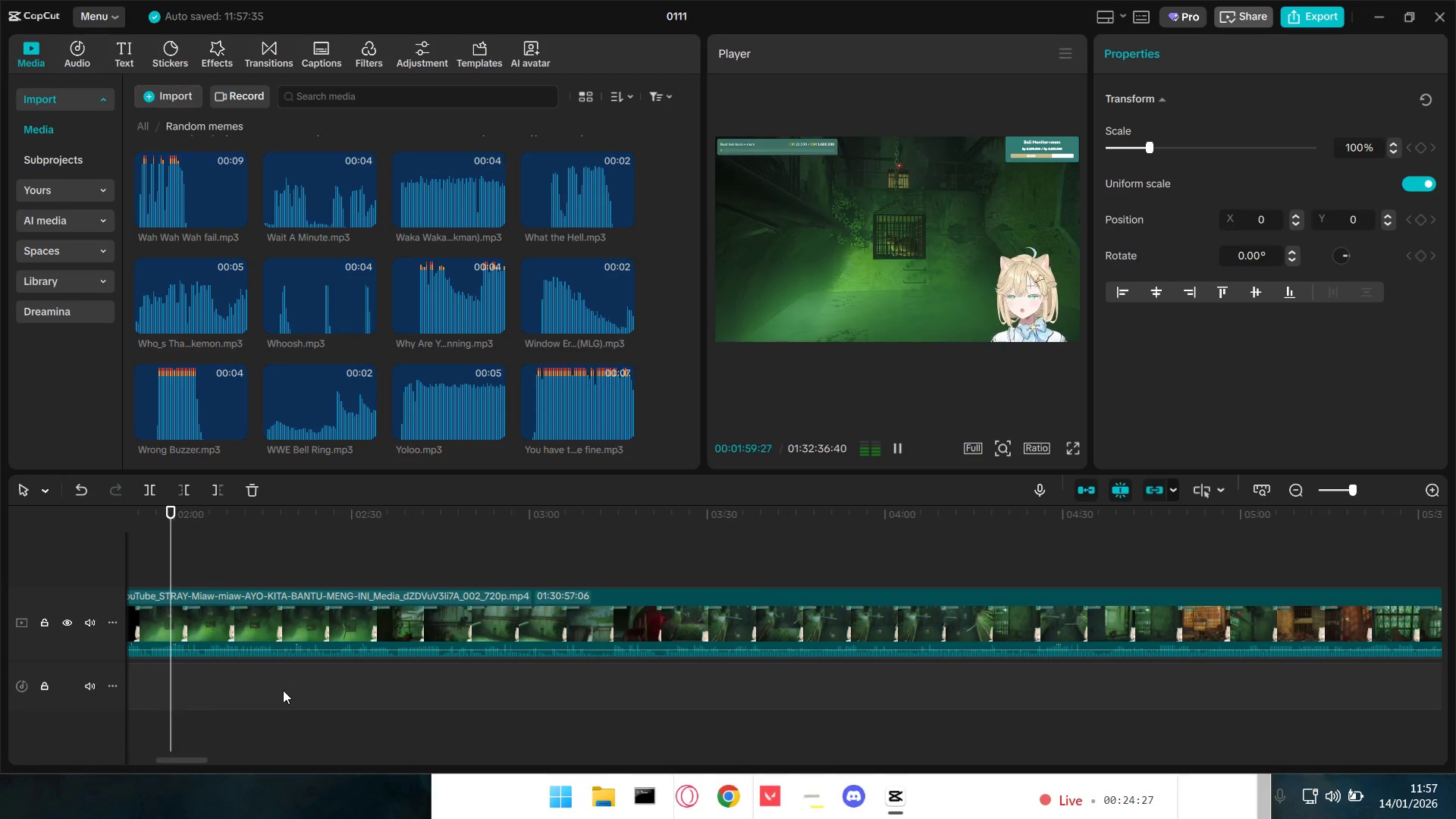 
key(Control+ControlLeft)
 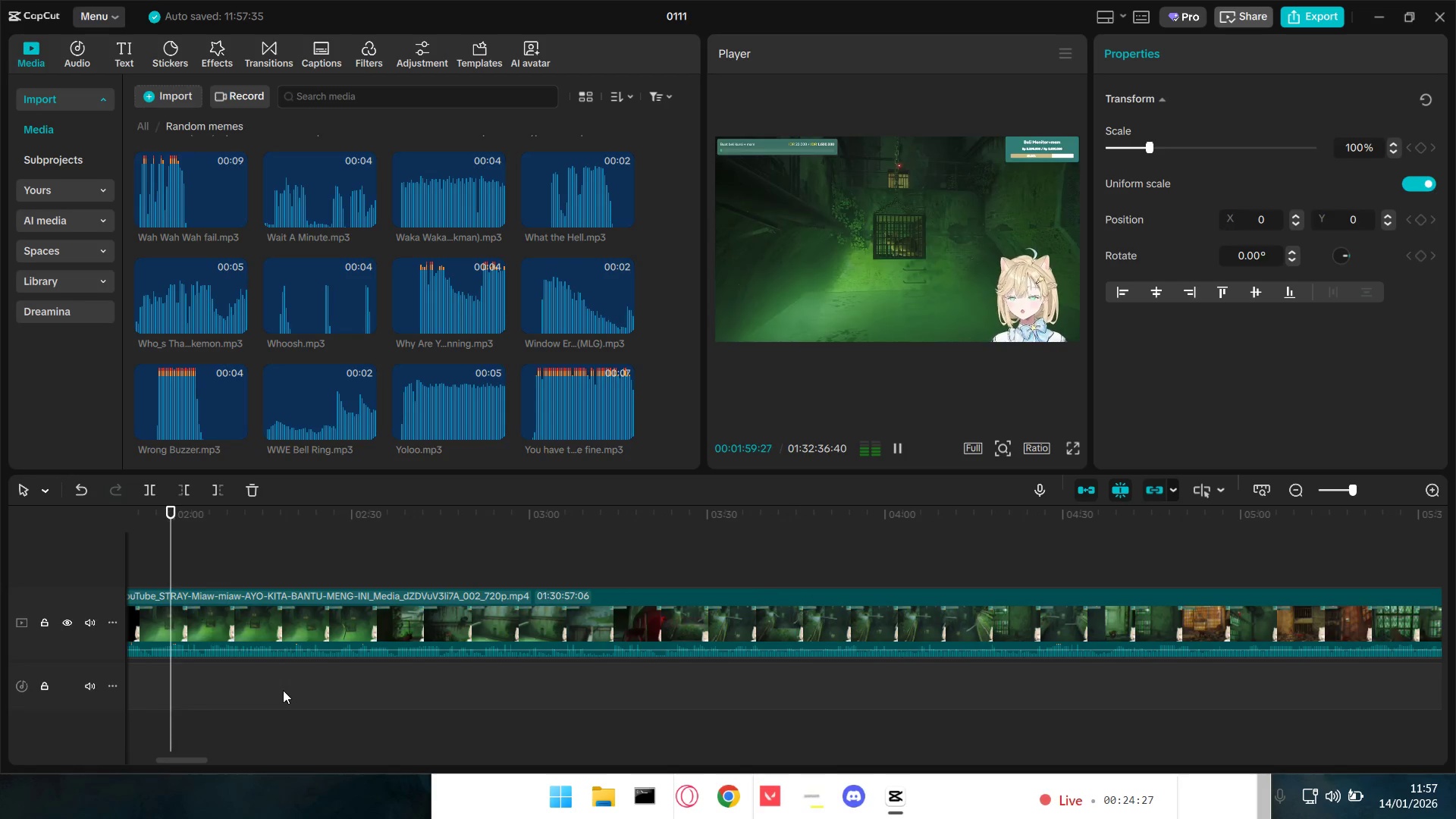 
key(Control+ControlLeft)
 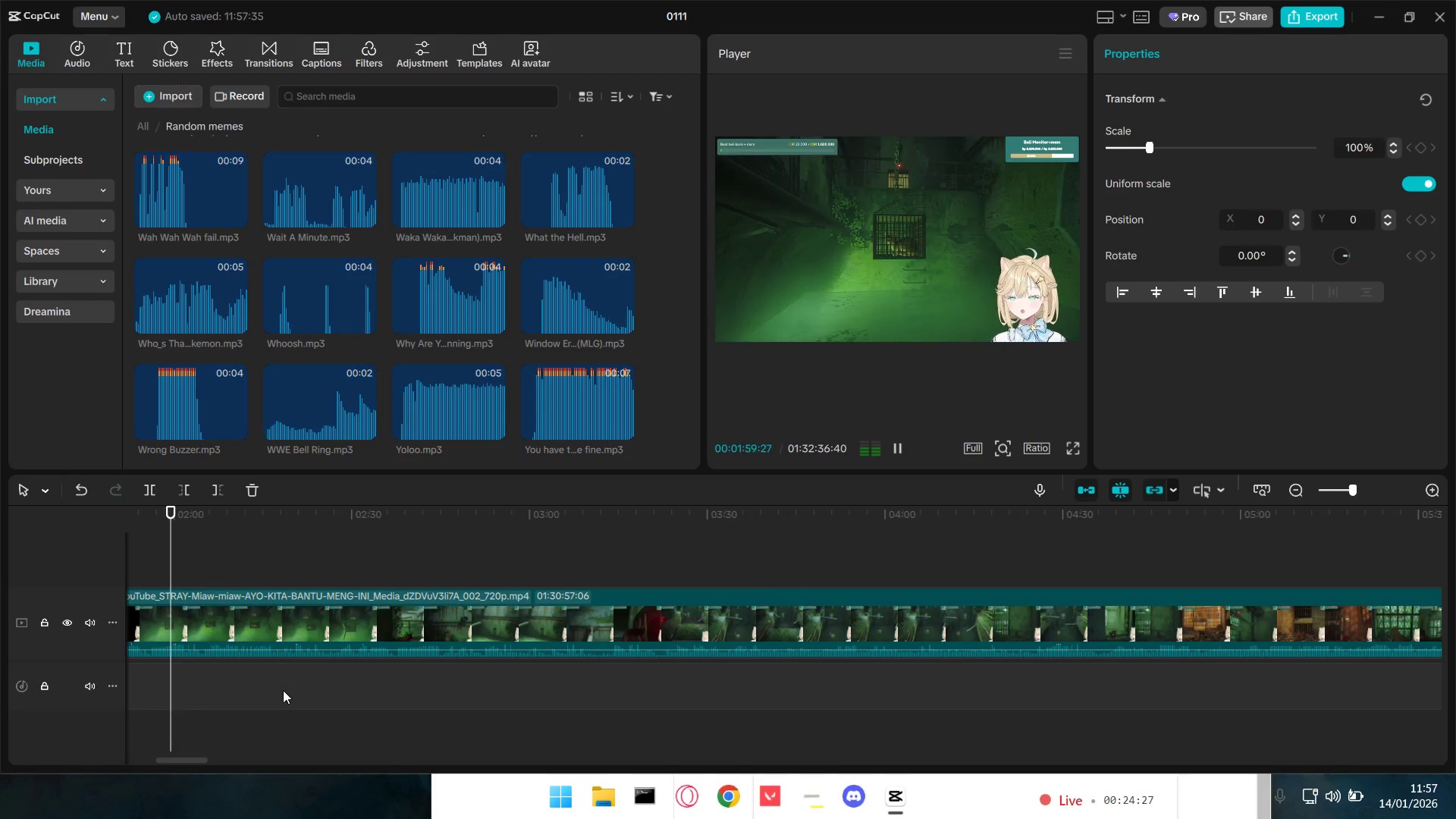 
key(Control+ControlLeft)
 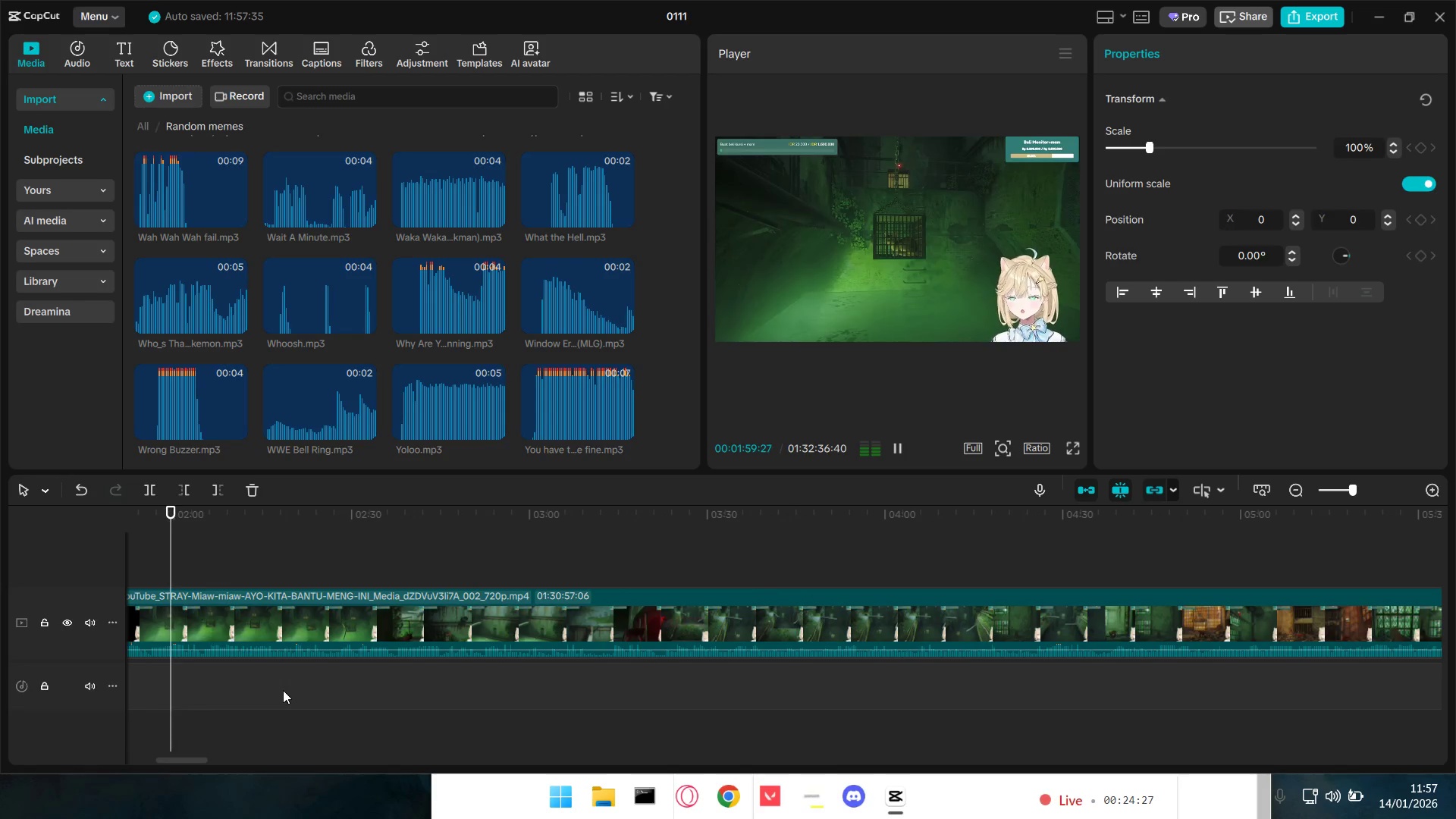 
key(Control+ControlLeft)
 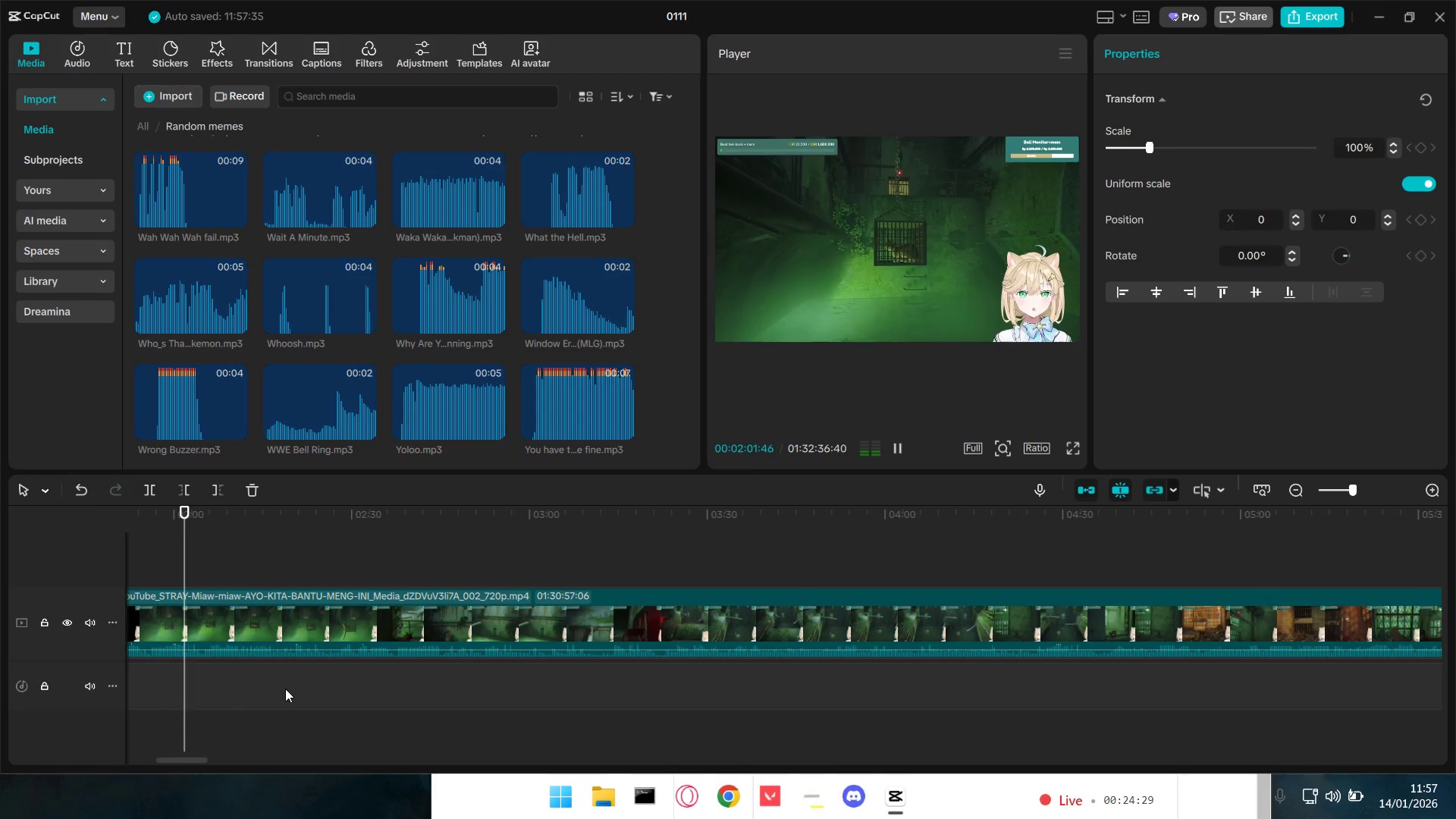 
key(Space)
 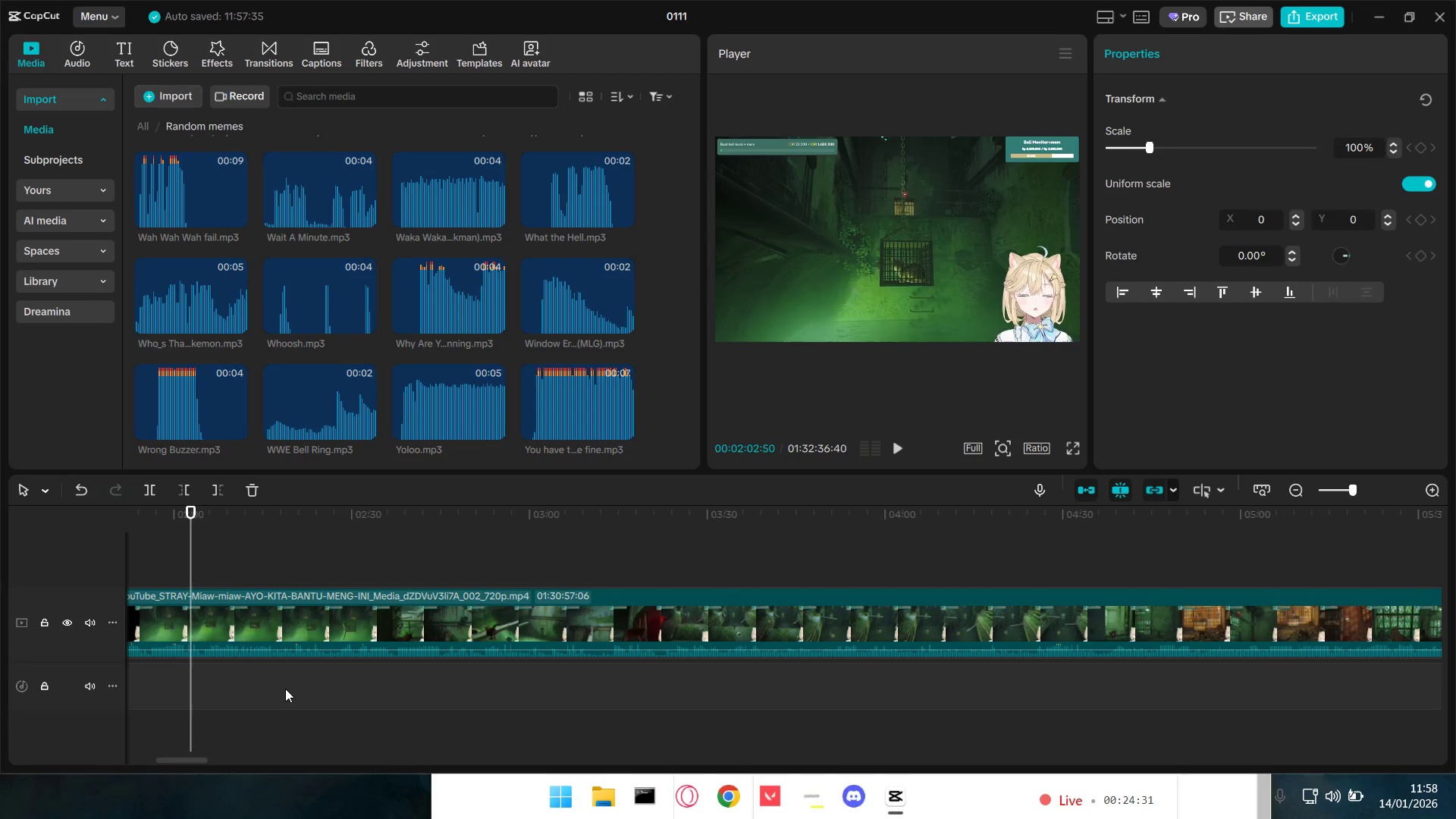 
key(Shift+E)
 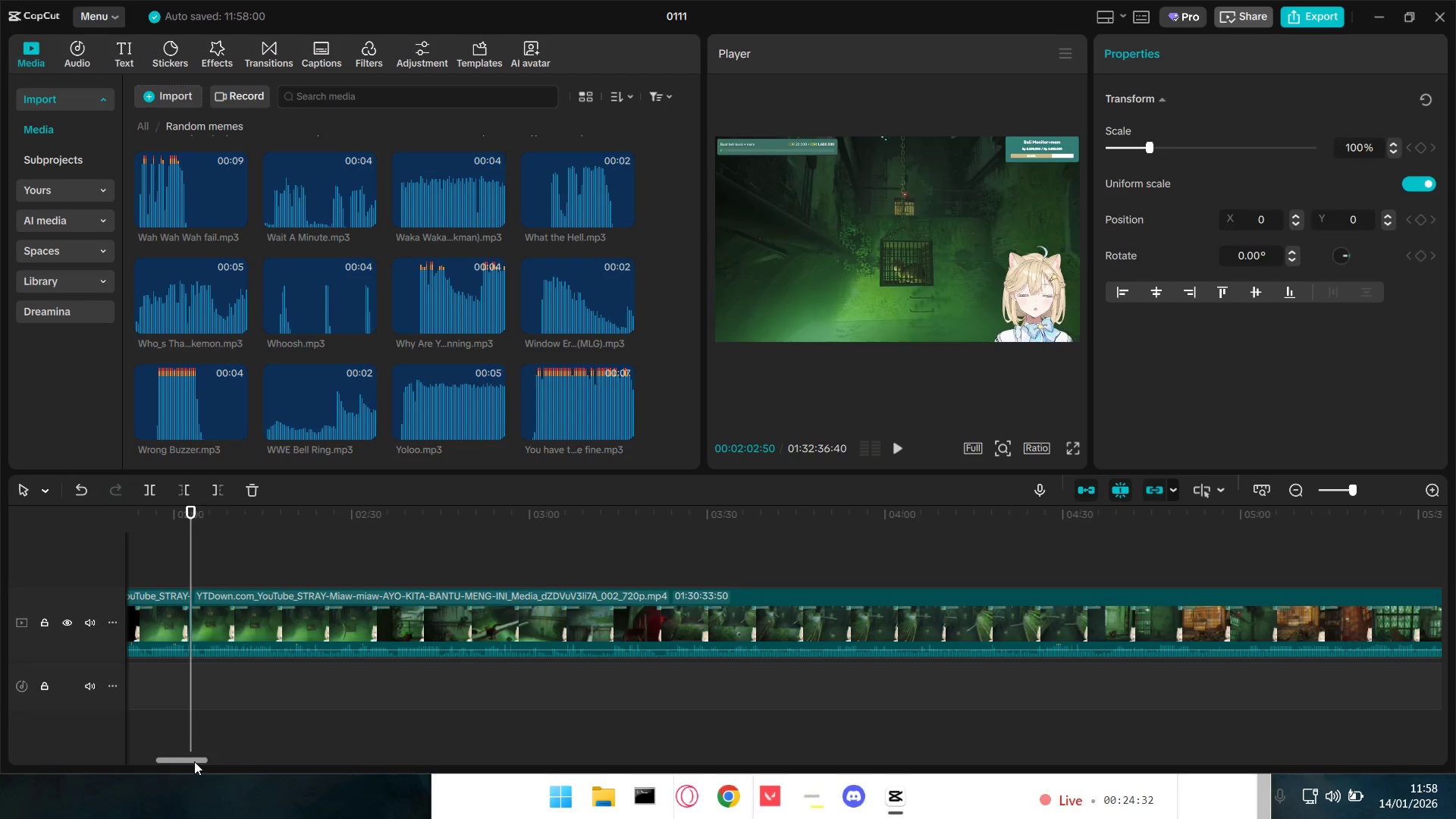 
left_click_drag(start_coordinate=[186, 755], to_coordinate=[155, 756])
 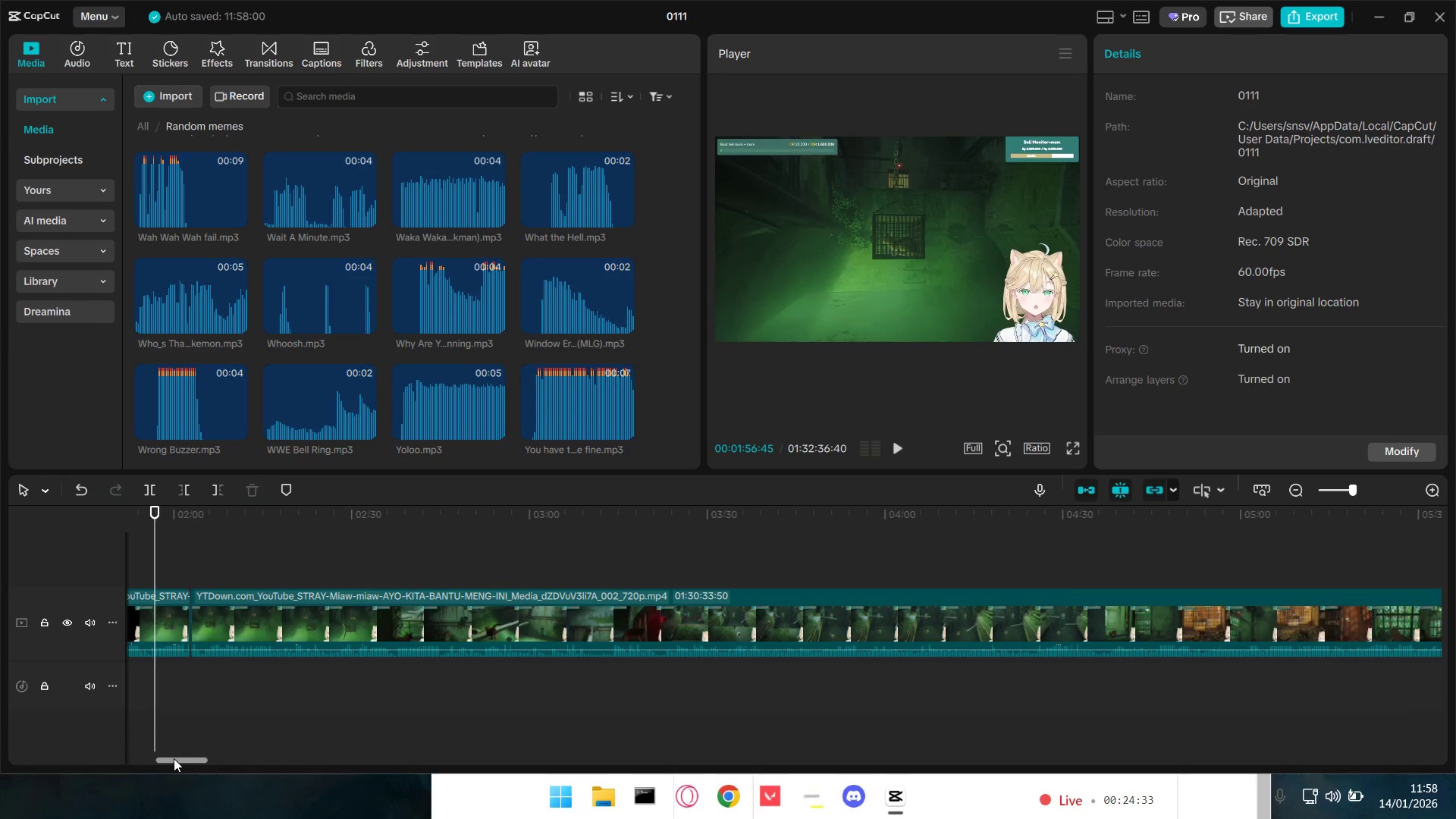 
left_click_drag(start_coordinate=[174, 758], to_coordinate=[137, 761])
 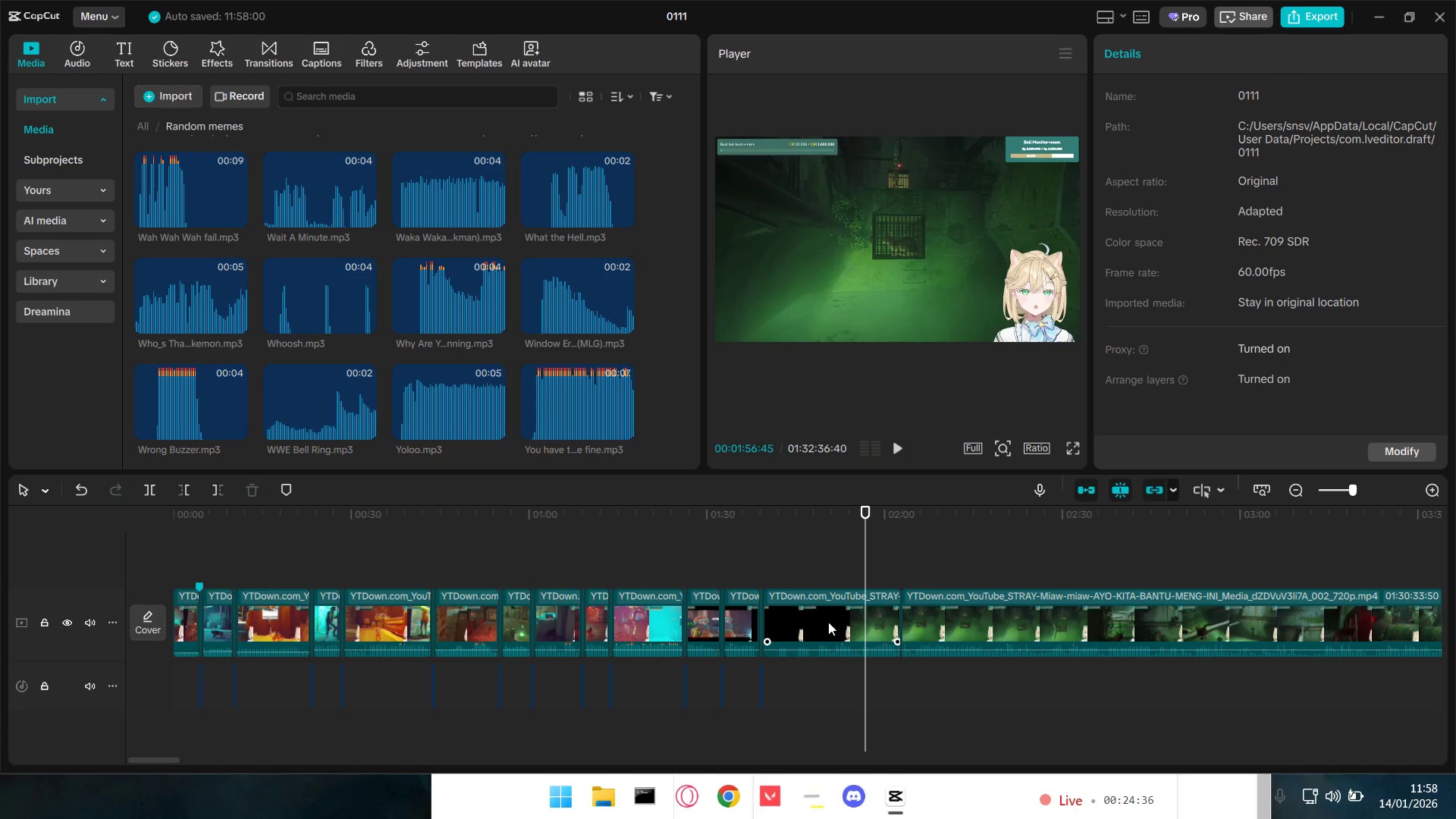 
left_click_drag(start_coordinate=[828, 630], to_coordinate=[800, 632])
 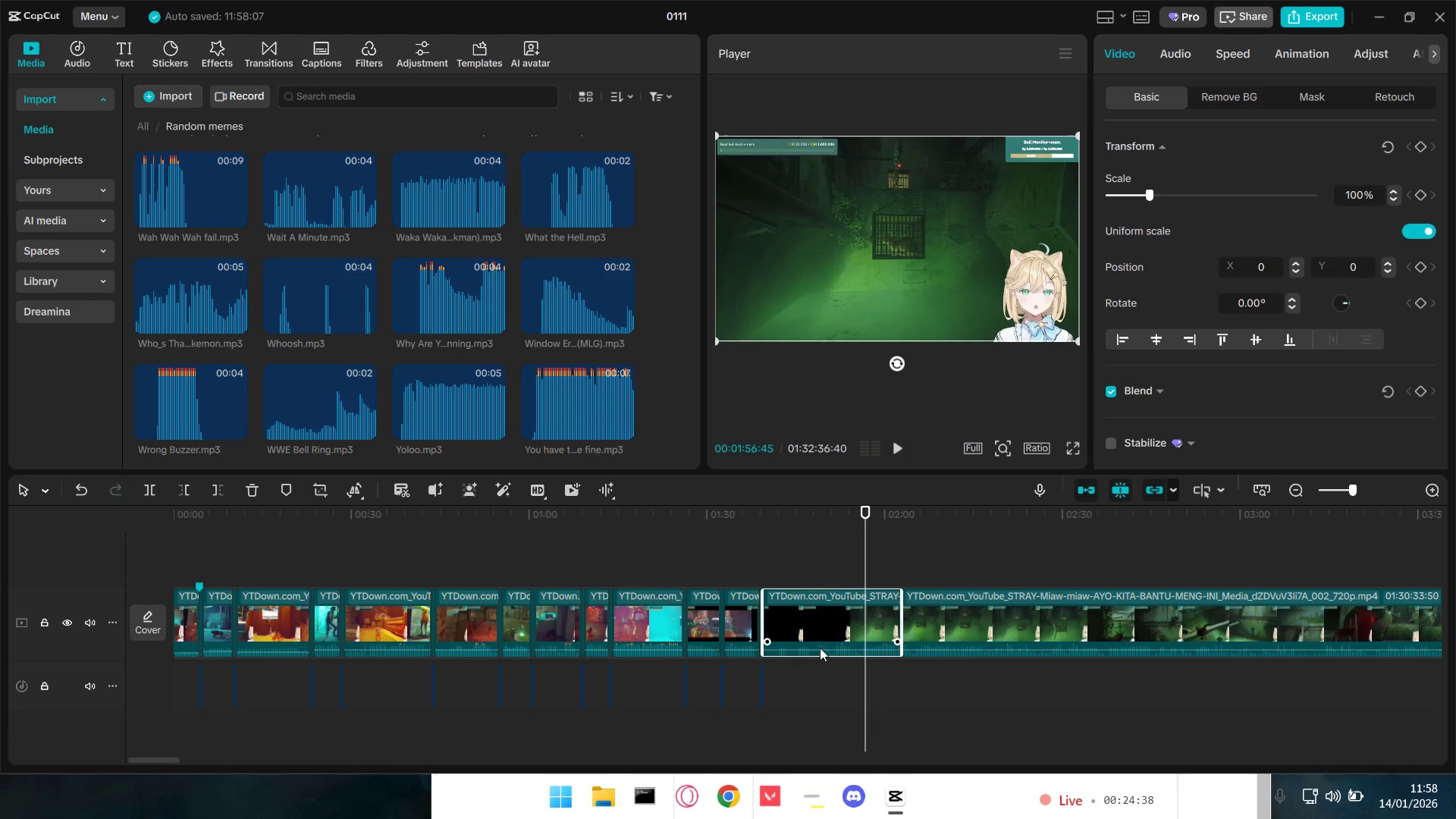 
hold_key(key=ControlLeft, duration=1.5)
 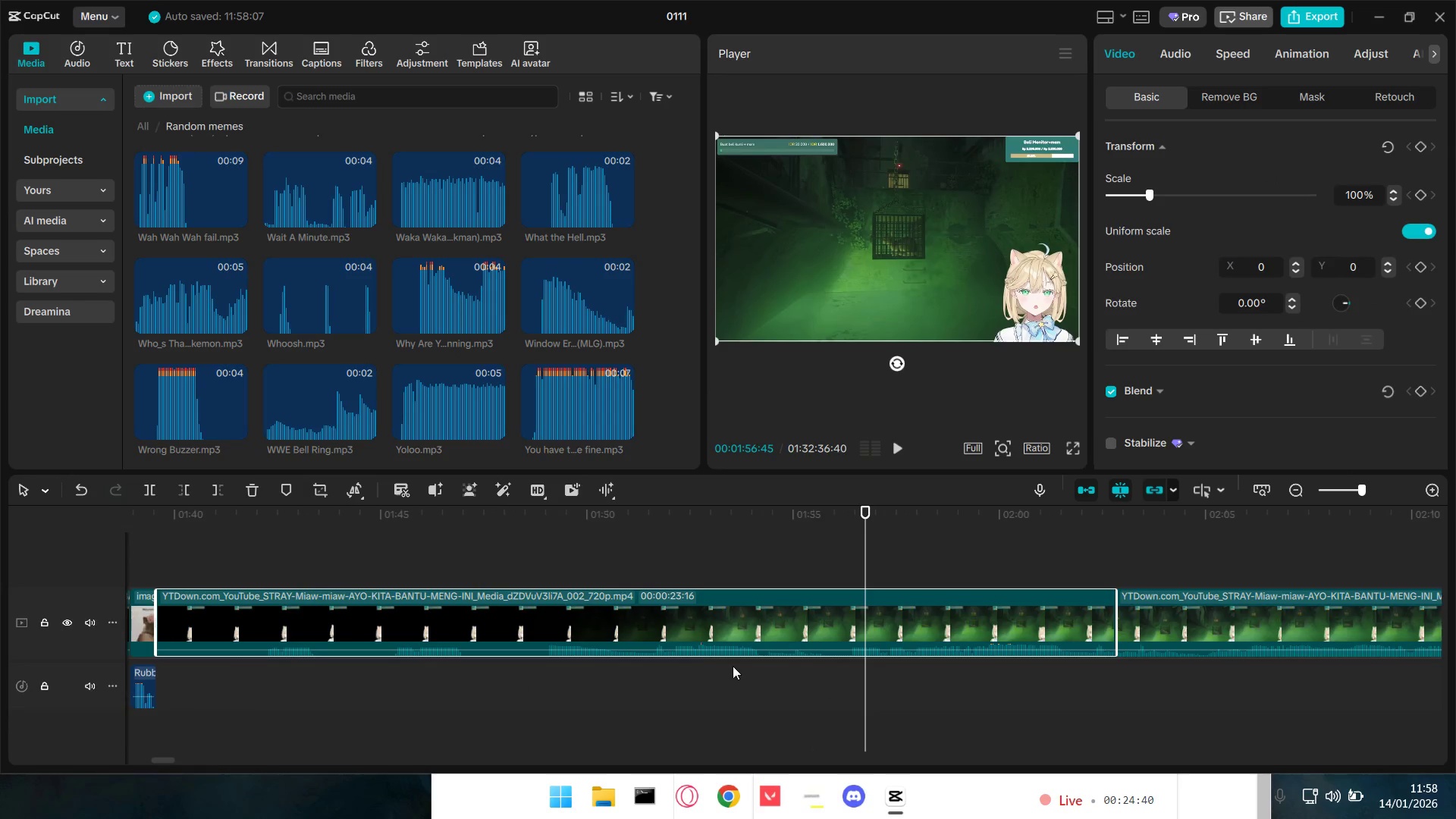 
key(Control+ControlLeft)
 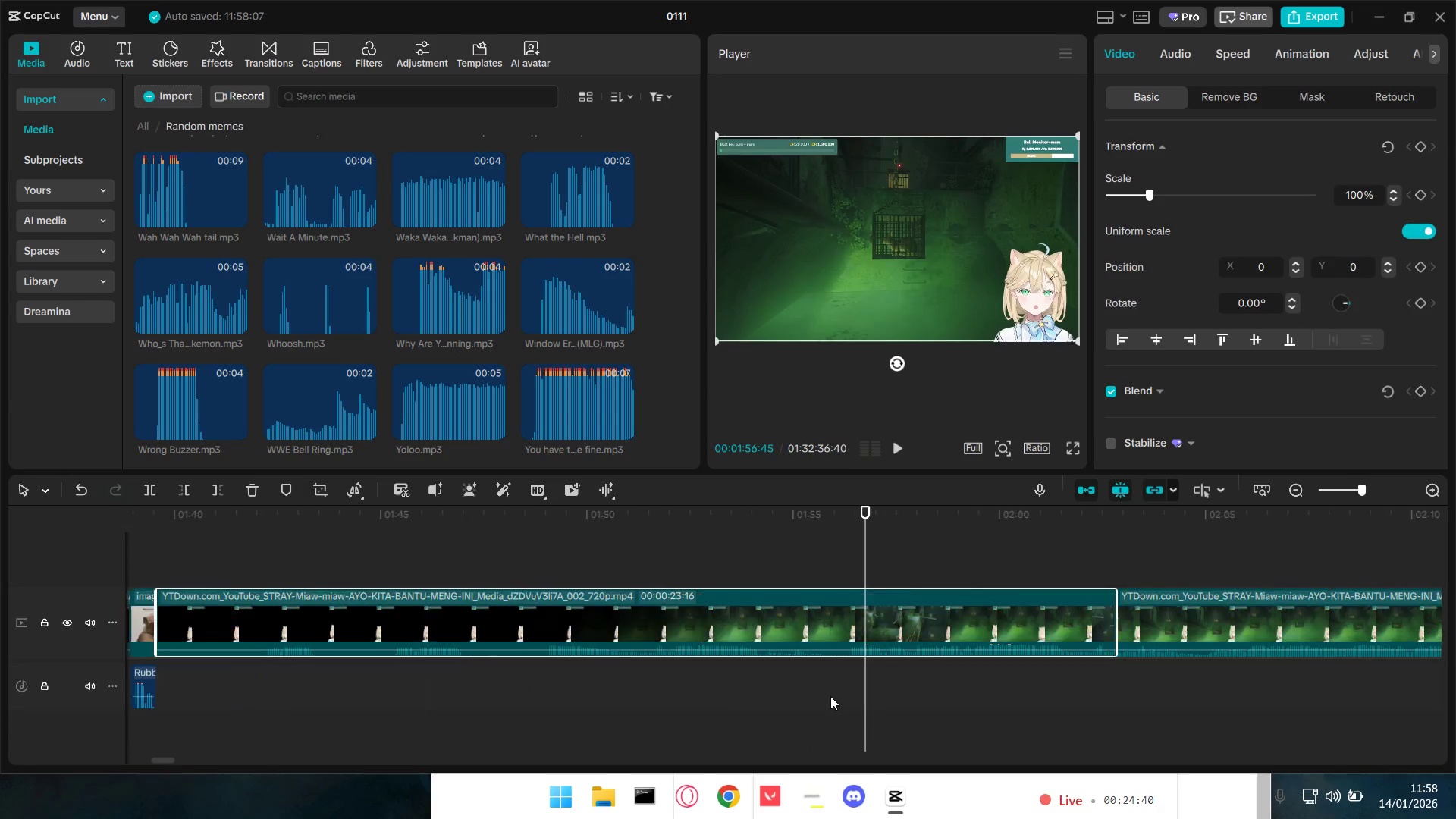 
key(Control+ControlLeft)
 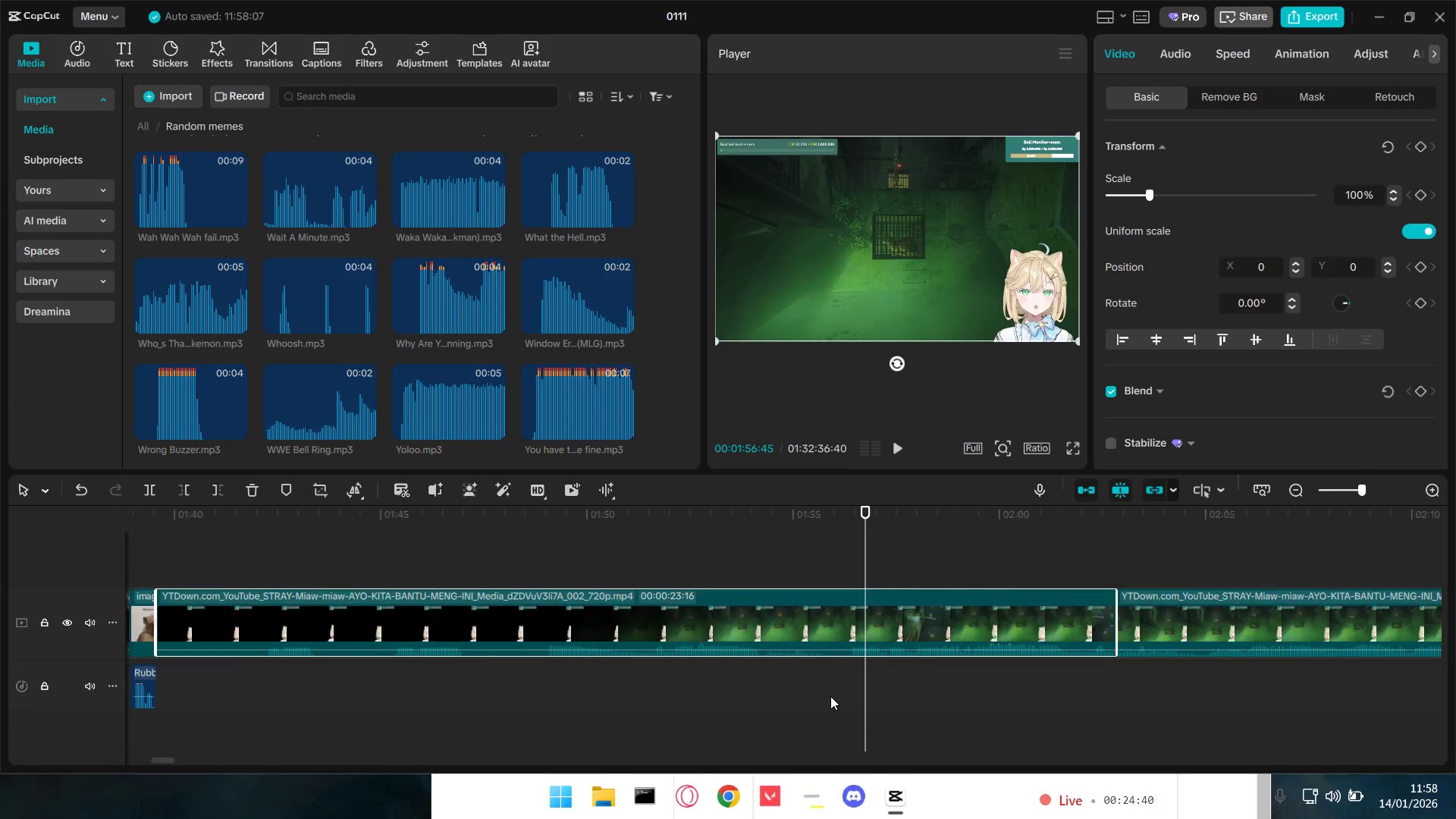 
key(Control+ControlLeft)
 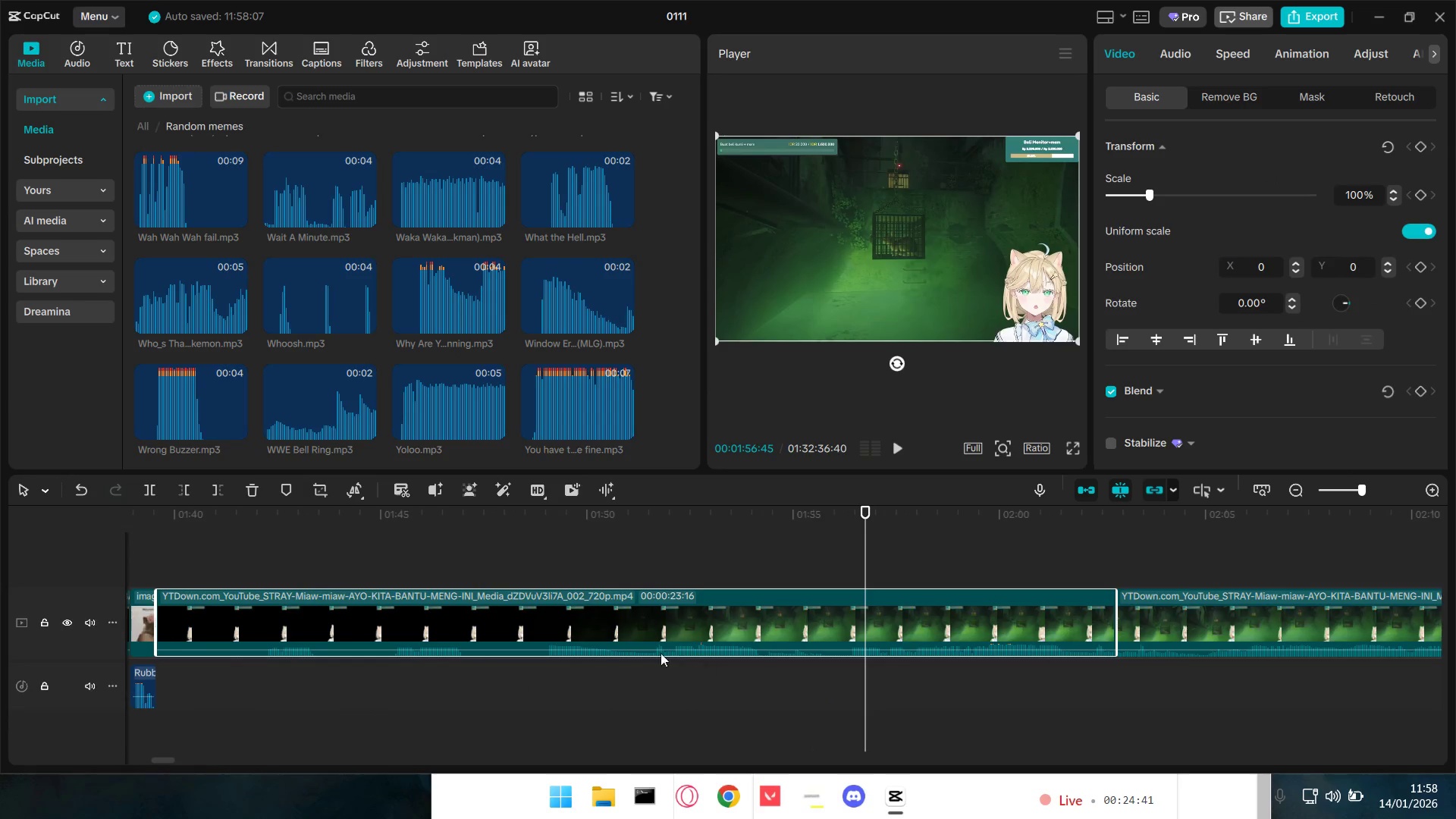 
scroll: coordinate [830, 698], scroll_direction: up, amount: 14.0
 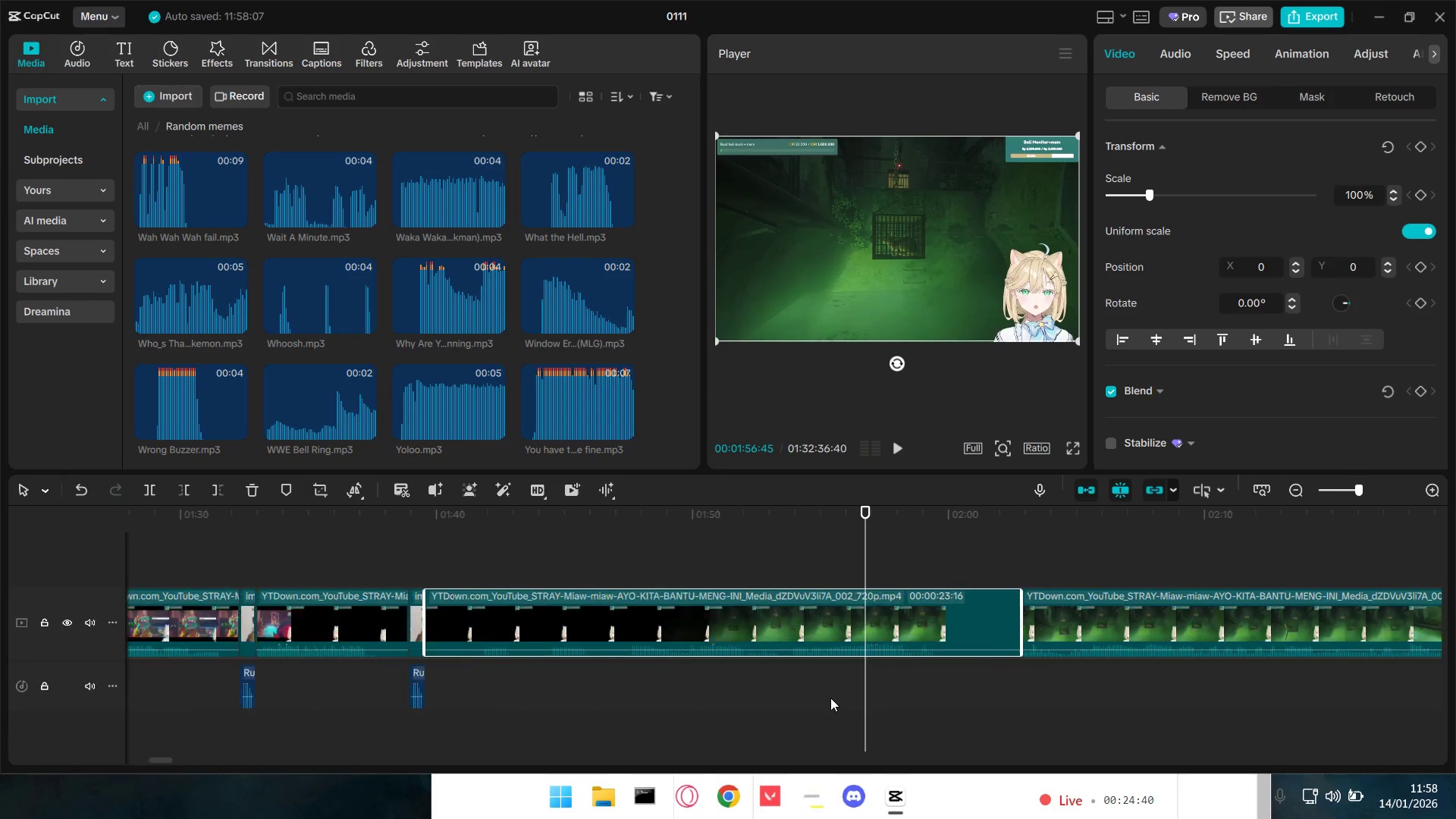 
left_click_drag(start_coordinate=[626, 636], to_coordinate=[522, 634])
 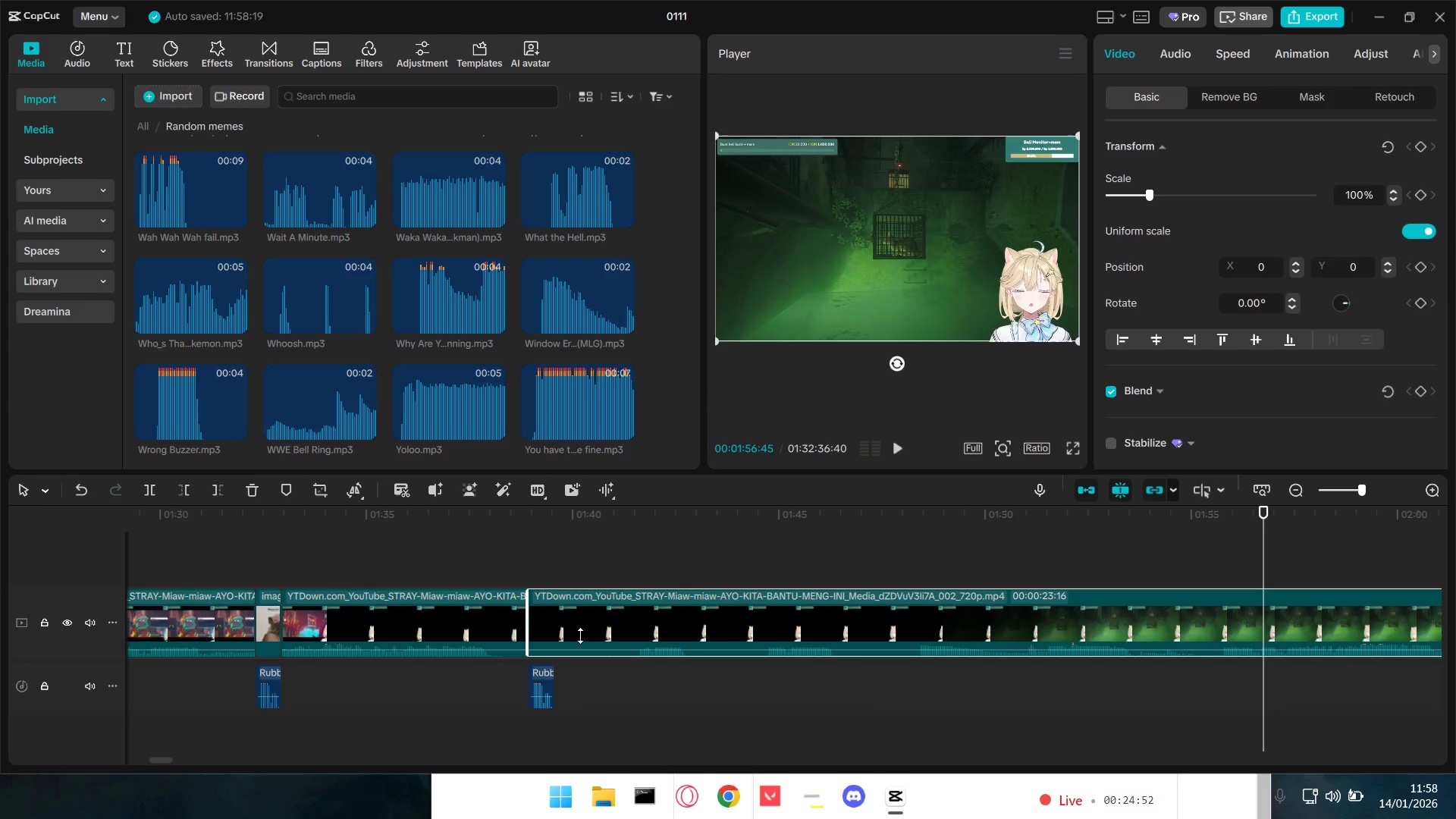 
left_click_drag(start_coordinate=[475, 566], to_coordinate=[479, 564])
 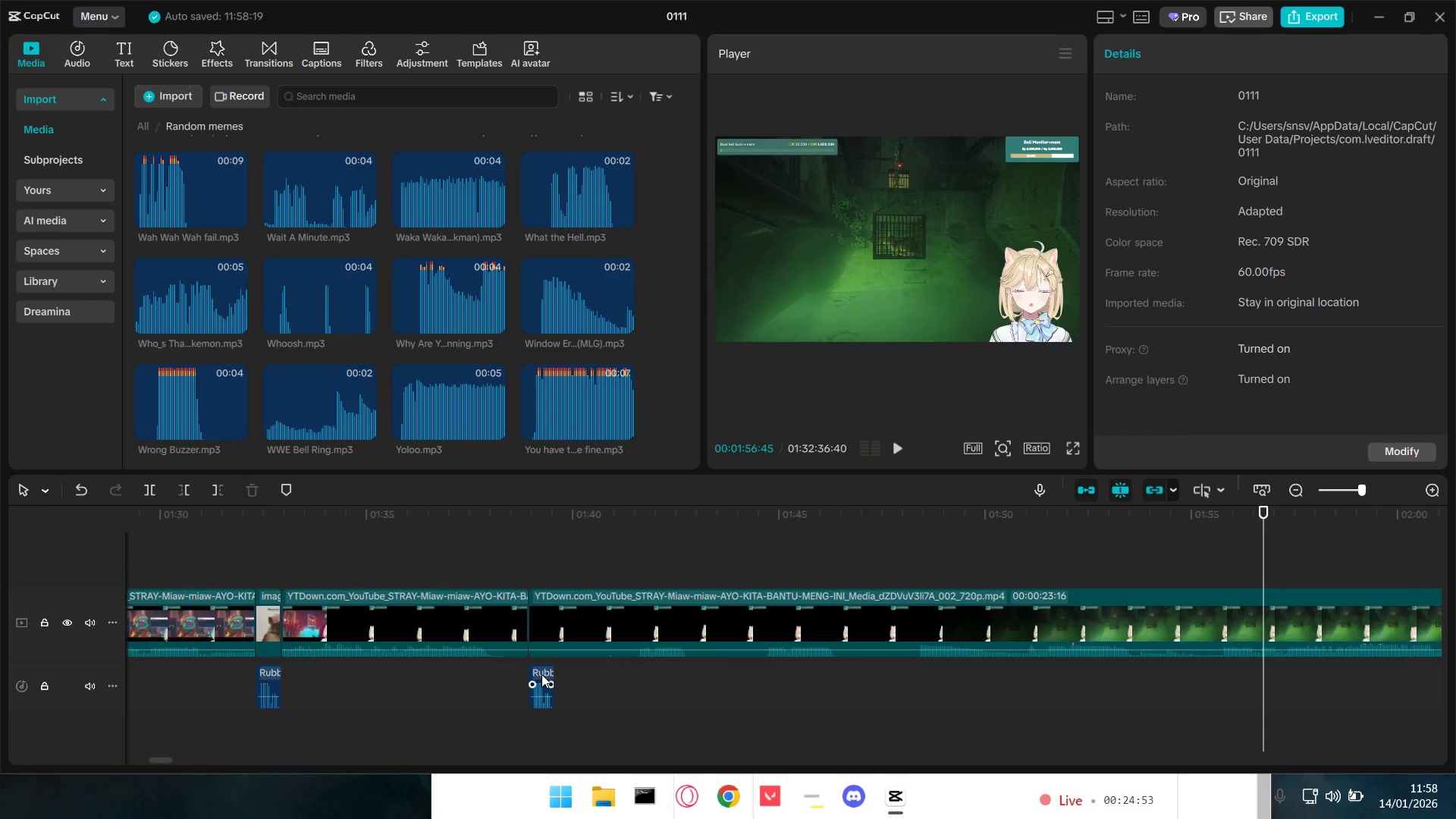 
left_click_drag(start_coordinate=[540, 670], to_coordinate=[1103, 681])
 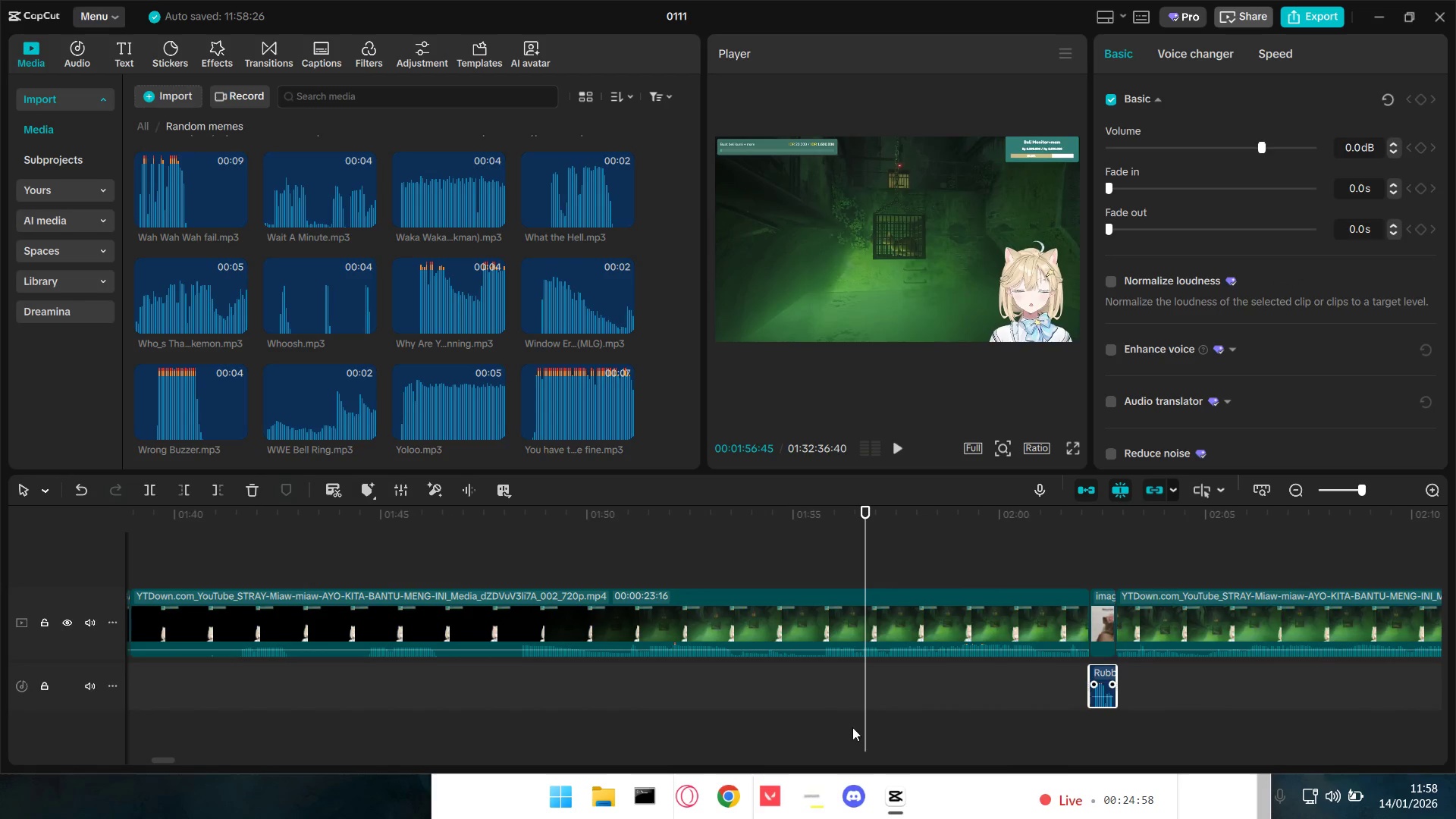 
hold_key(key=ControlLeft, duration=1.08)
scroll: coordinate [557, 696], scroll_direction: down, amount: 8.0
 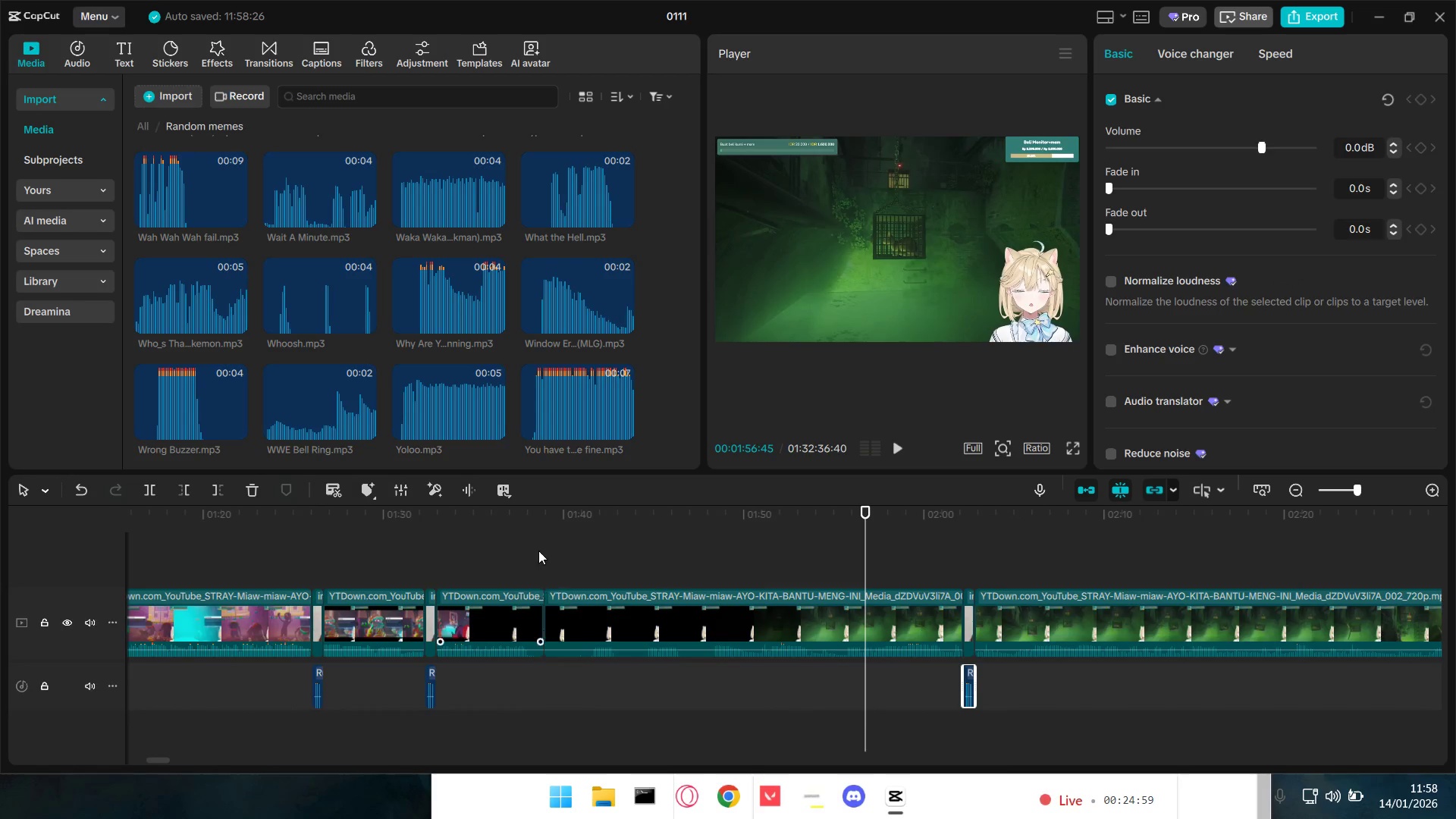 
left_click([409, 559])
 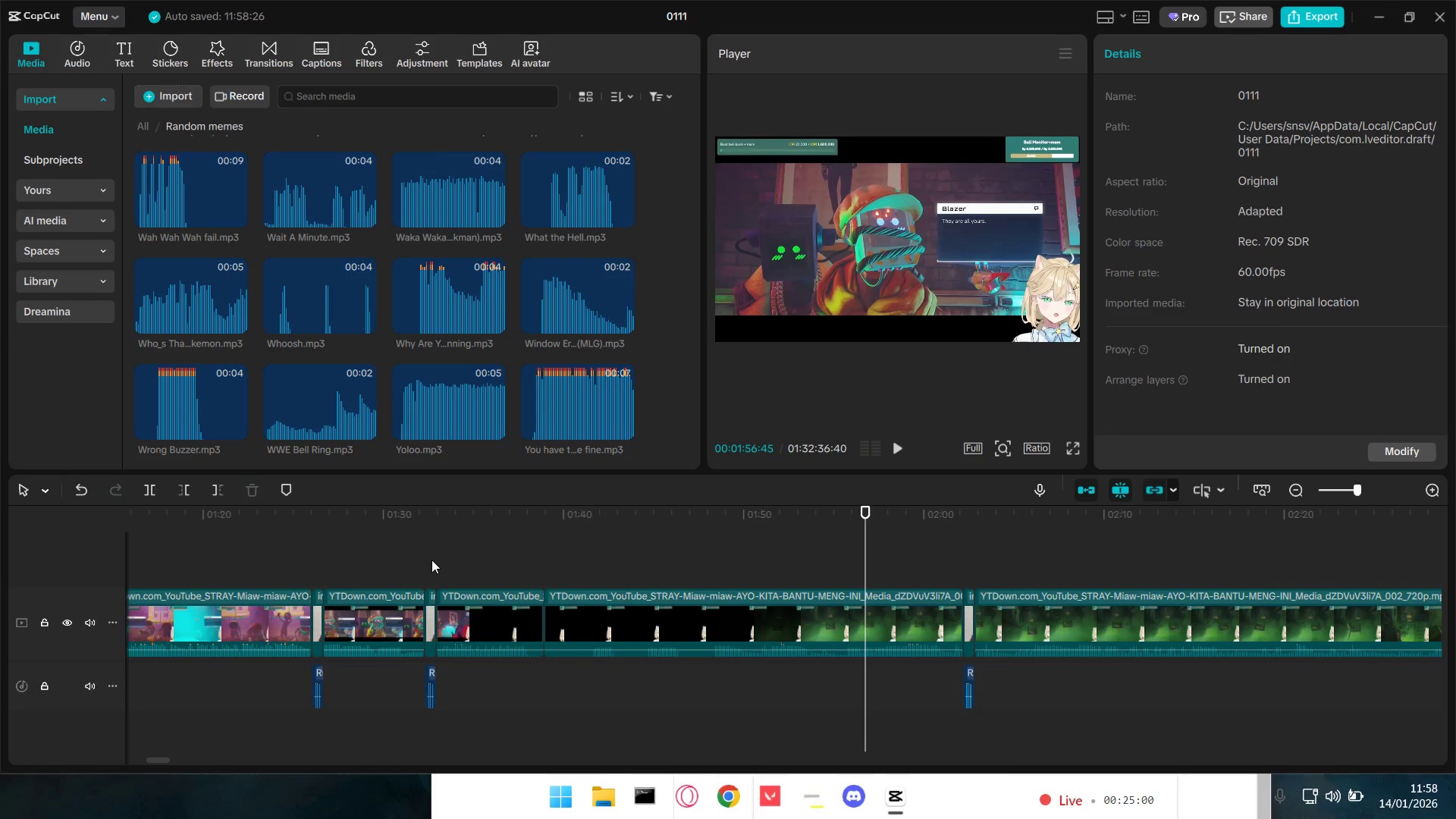 
key(Space)
 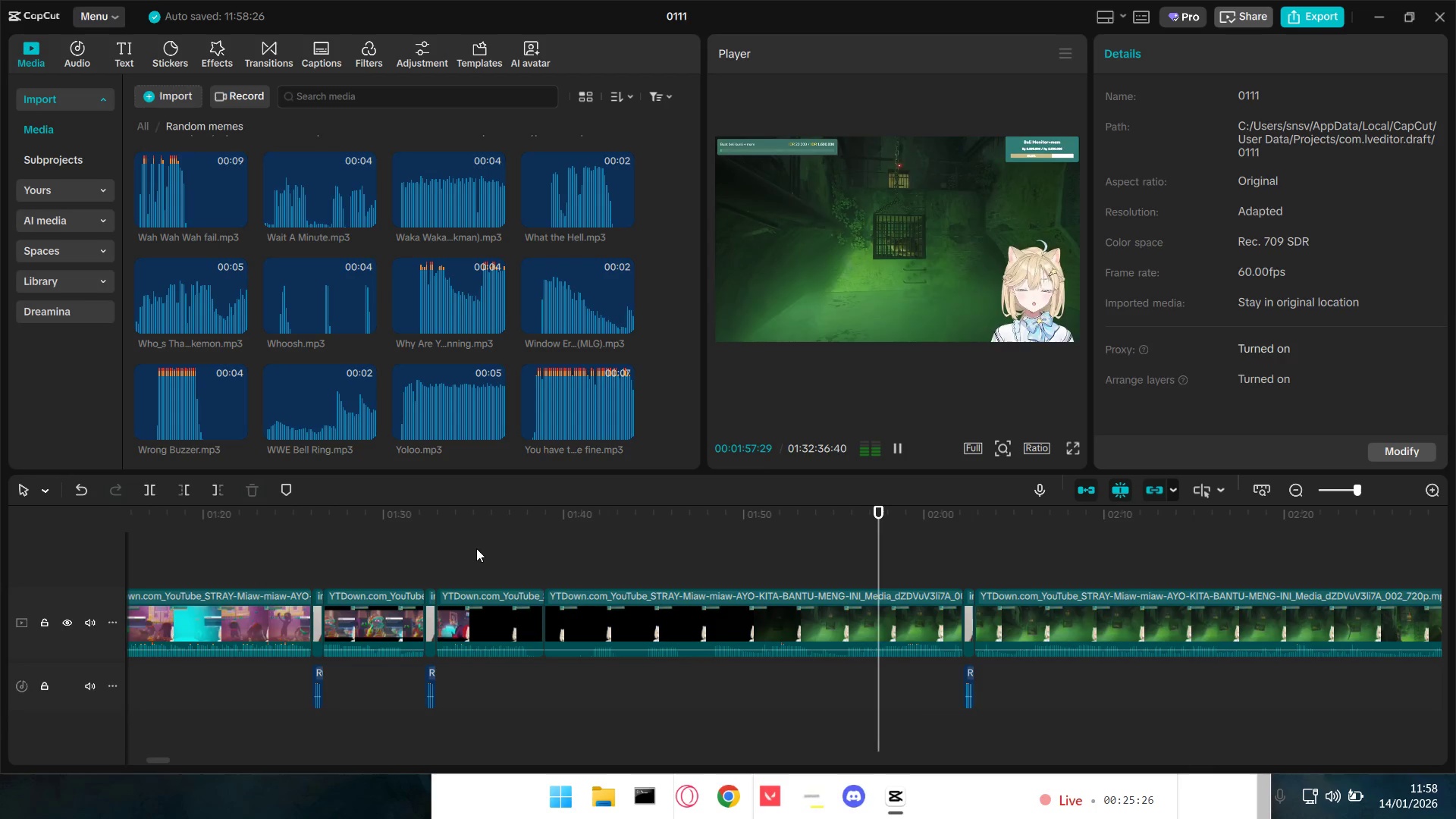 
wait(31.41)
 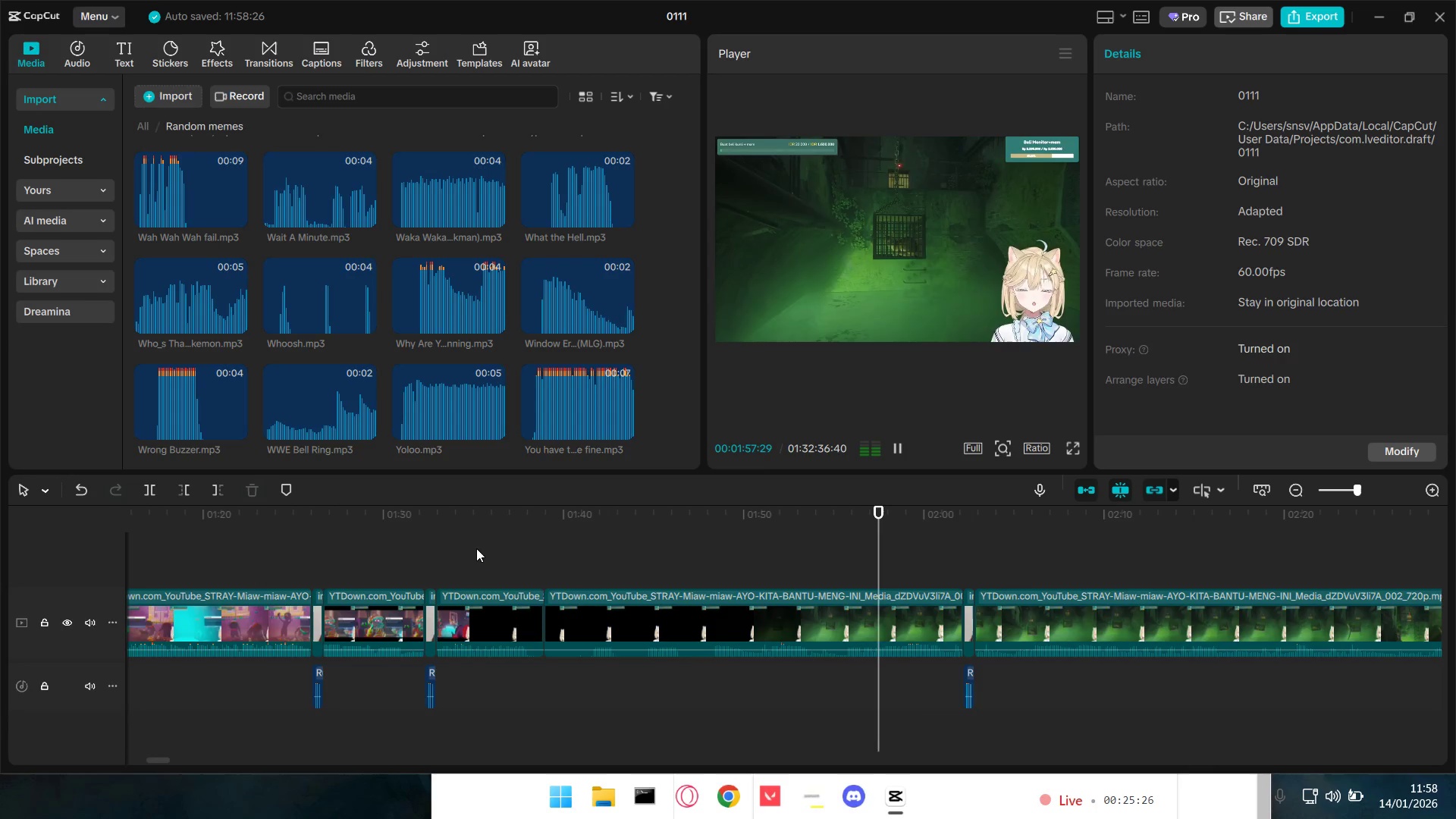 
hold_key(key=ControlLeft, duration=0.83)
scroll: coordinate [1056, 686], scroll_direction: down, amount: 5.0
 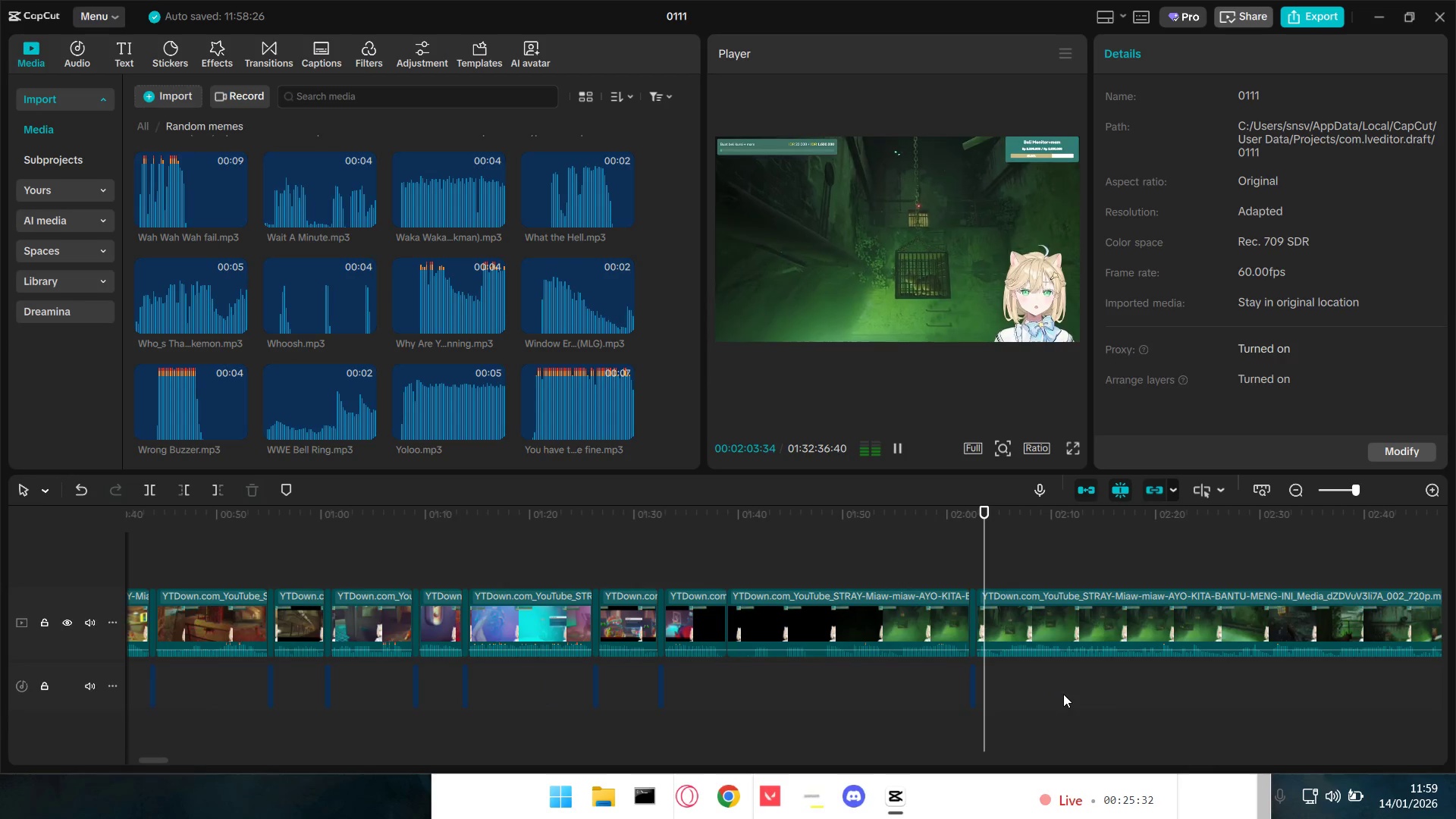 
key(Space)
 